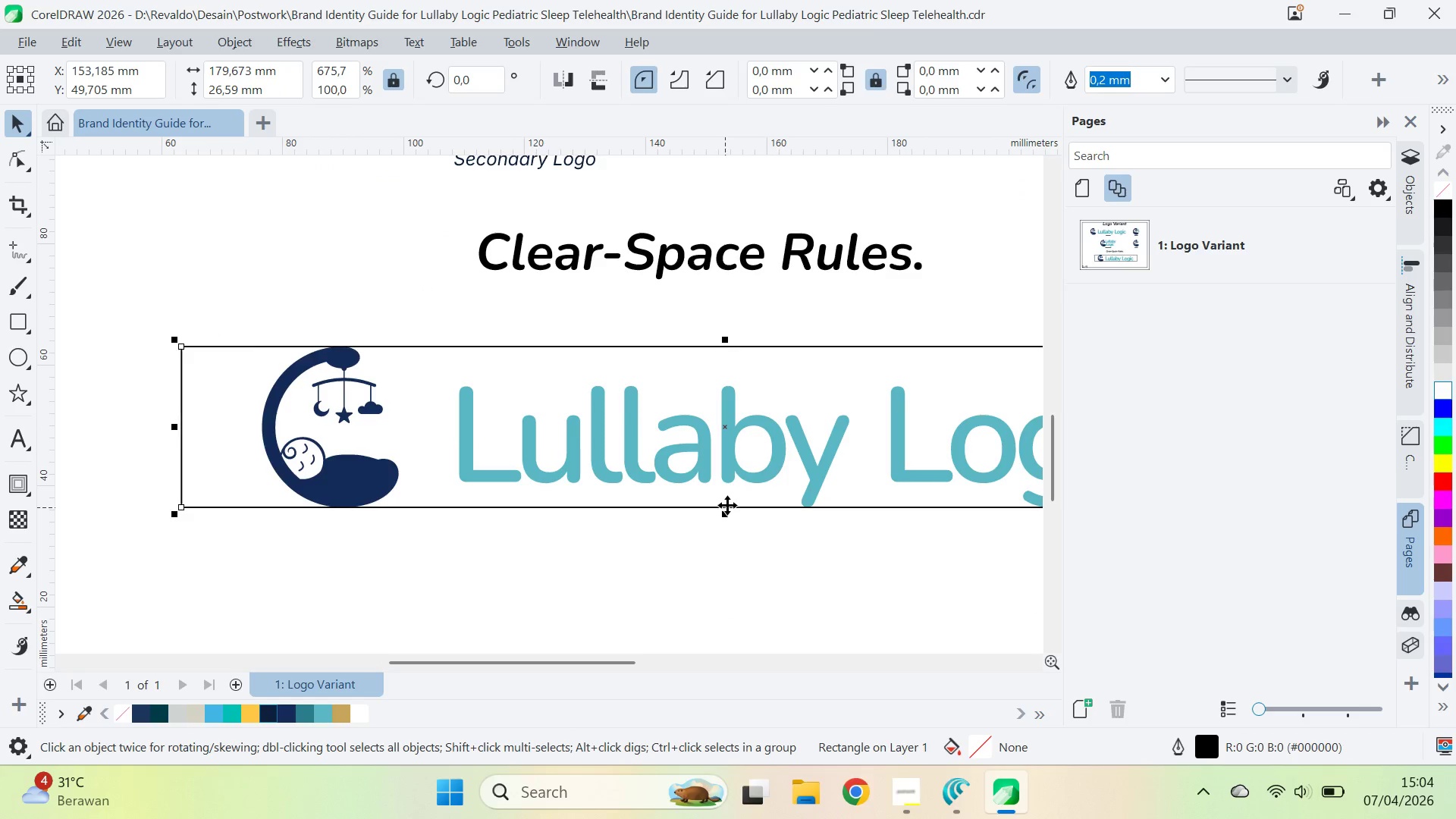 
key(Control+V)
 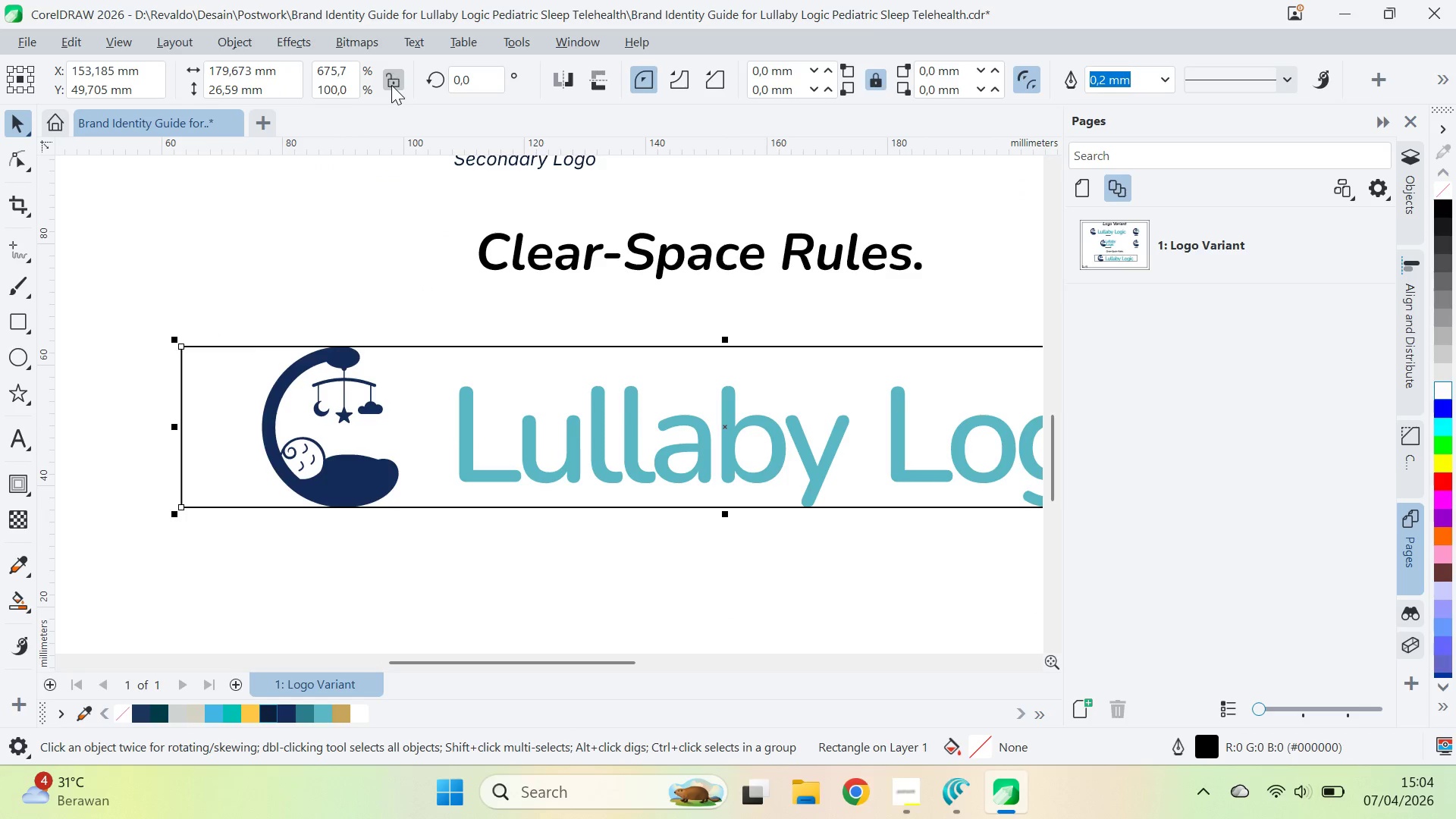 
left_click([274, 93])
 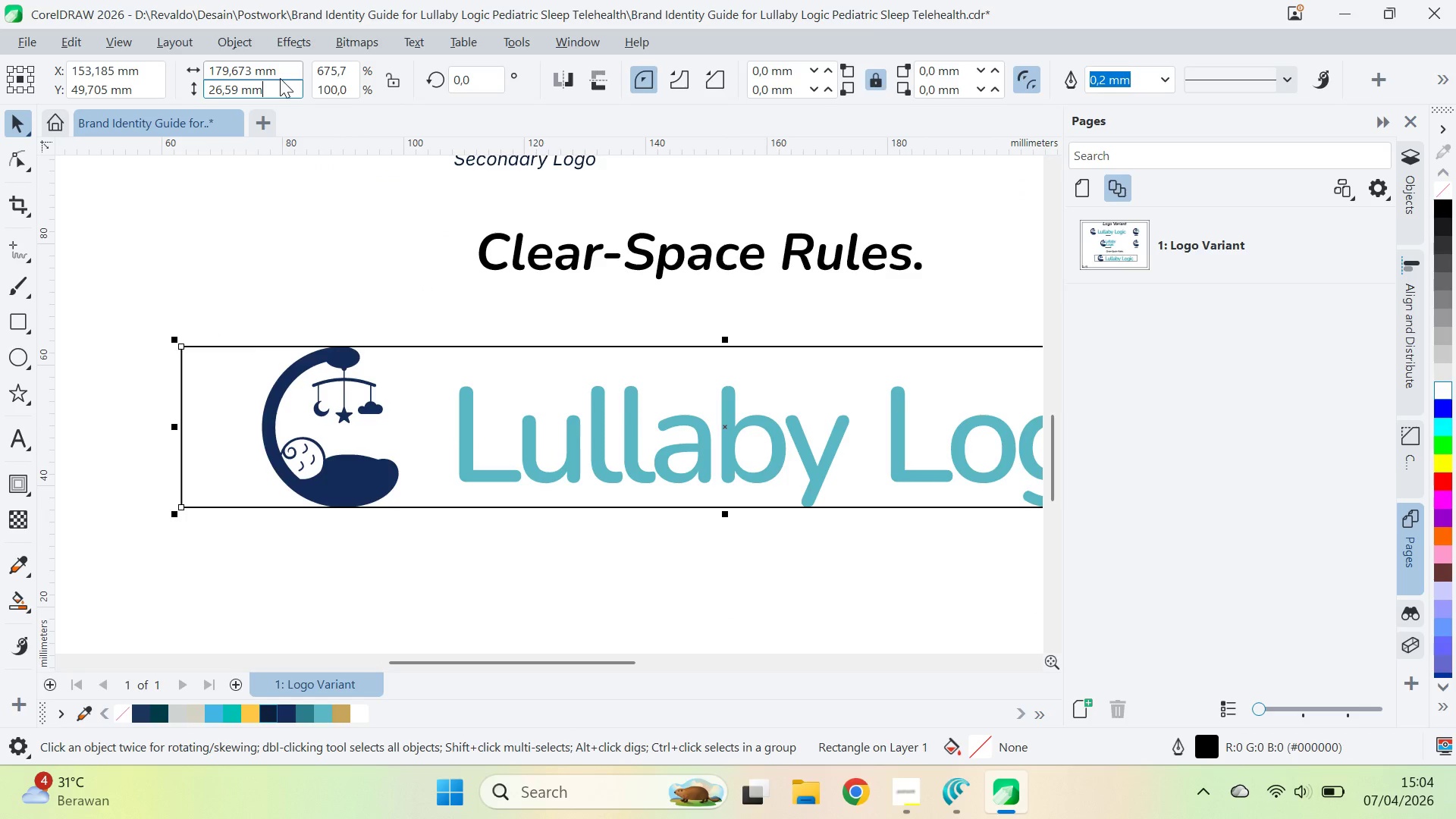 
key(Slash)
 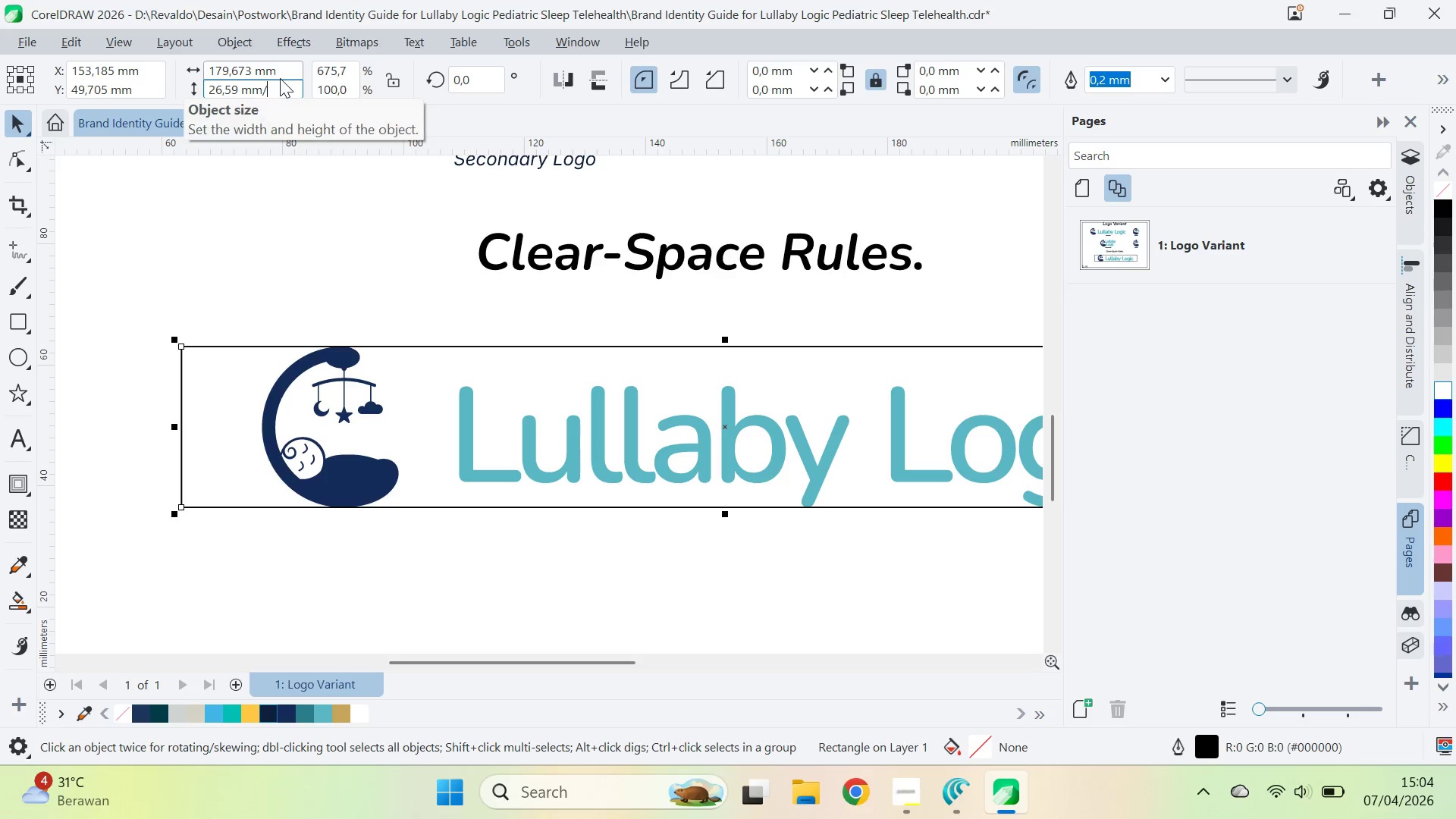 
key(4)
 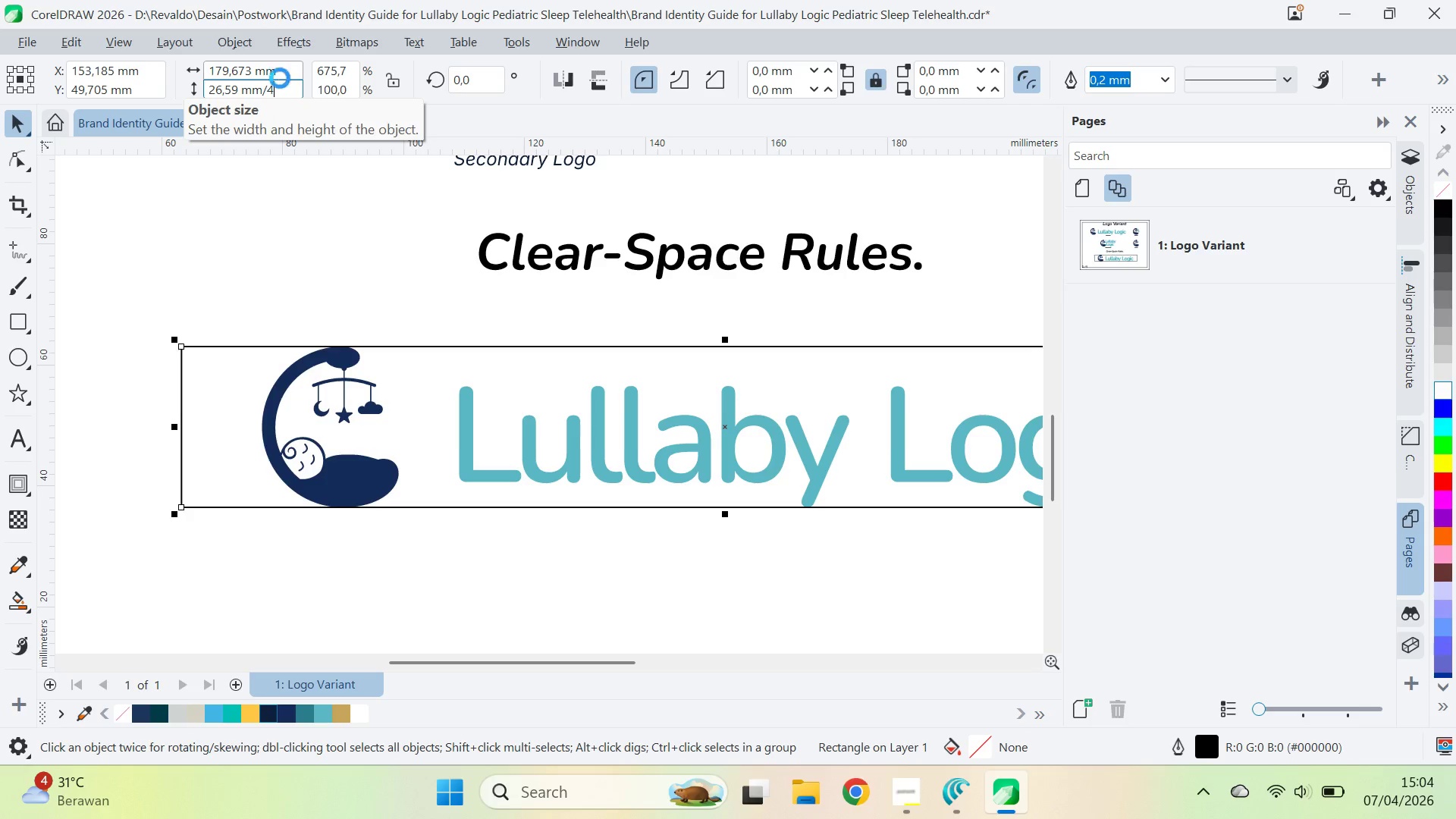 
key(Enter)
 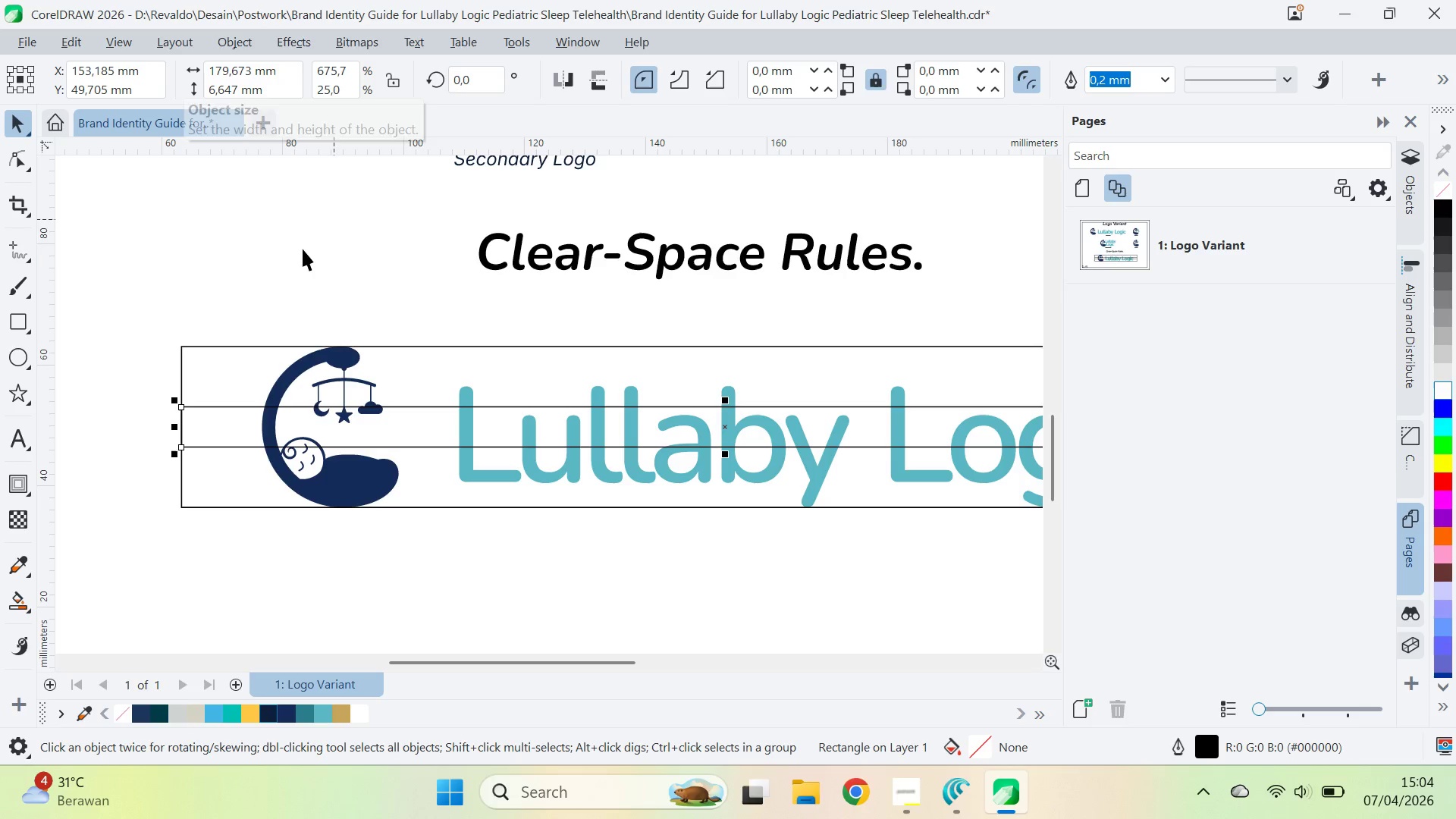 
key(V)
 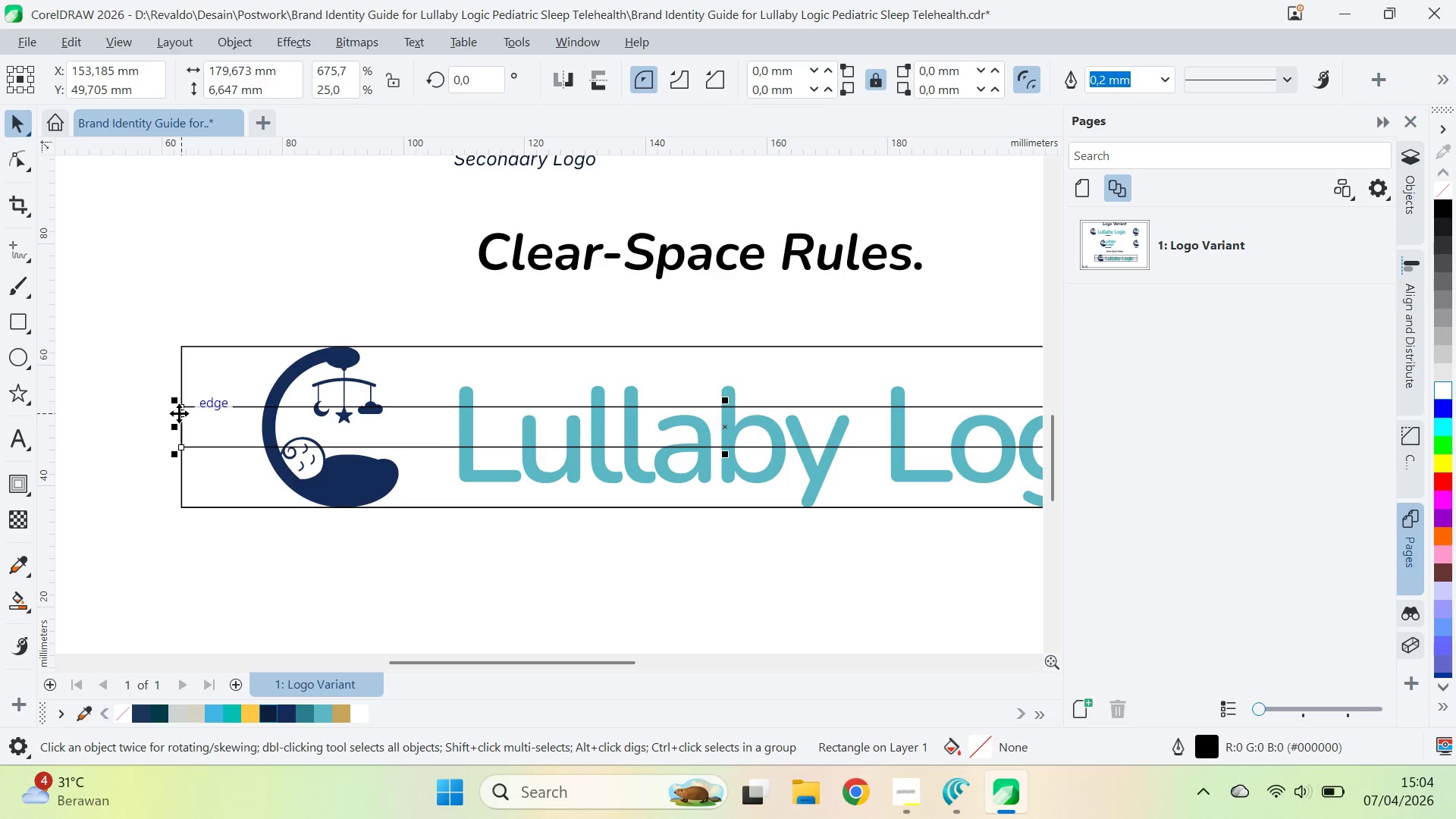 
left_click_drag(start_coordinate=[179, 409], to_coordinate=[178, 346])
 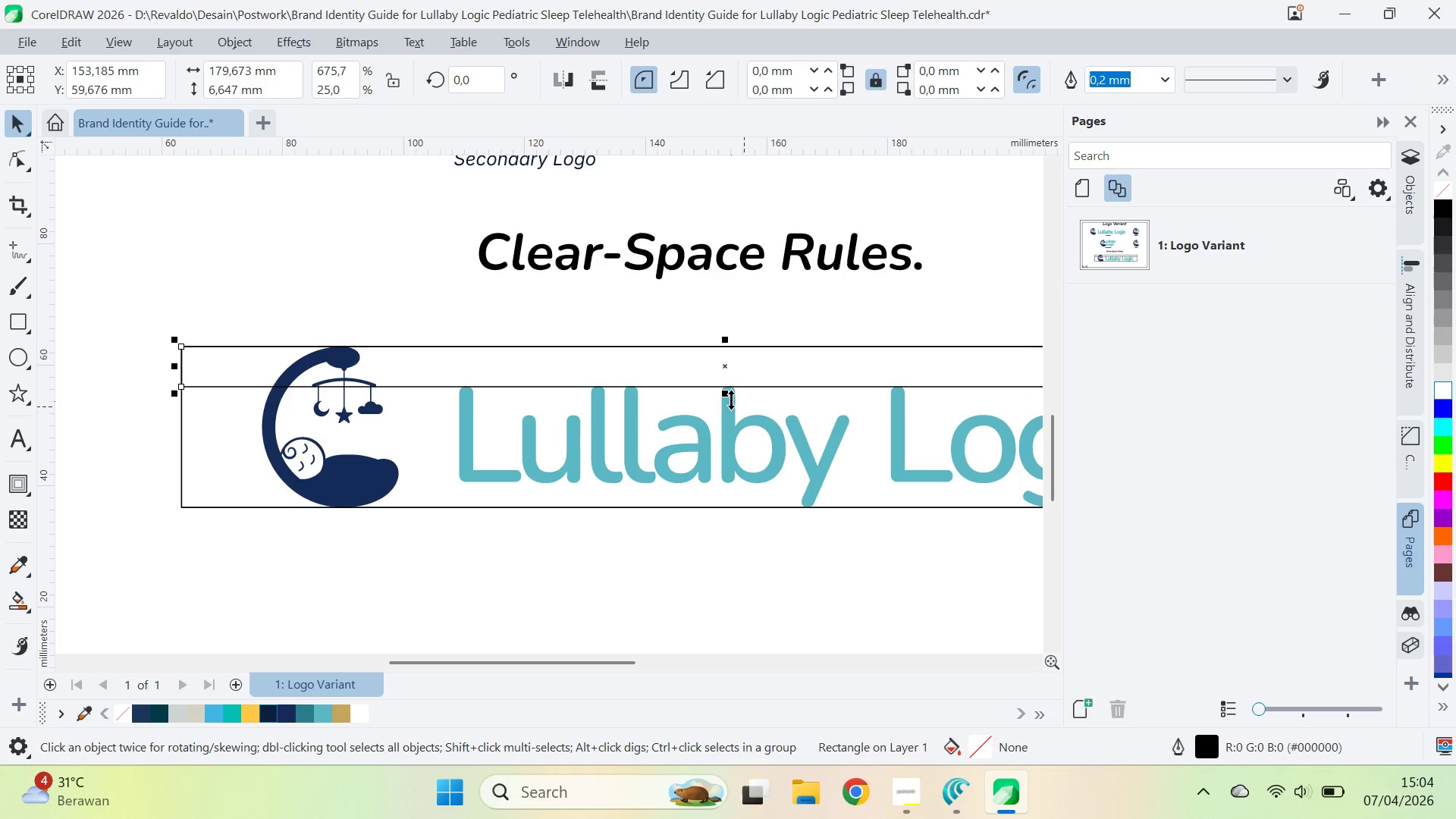 
hold_key(key=ControlLeft, duration=1.5)
left_click_drag(start_coordinate=[727, 342], to_coordinate=[723, 416])
 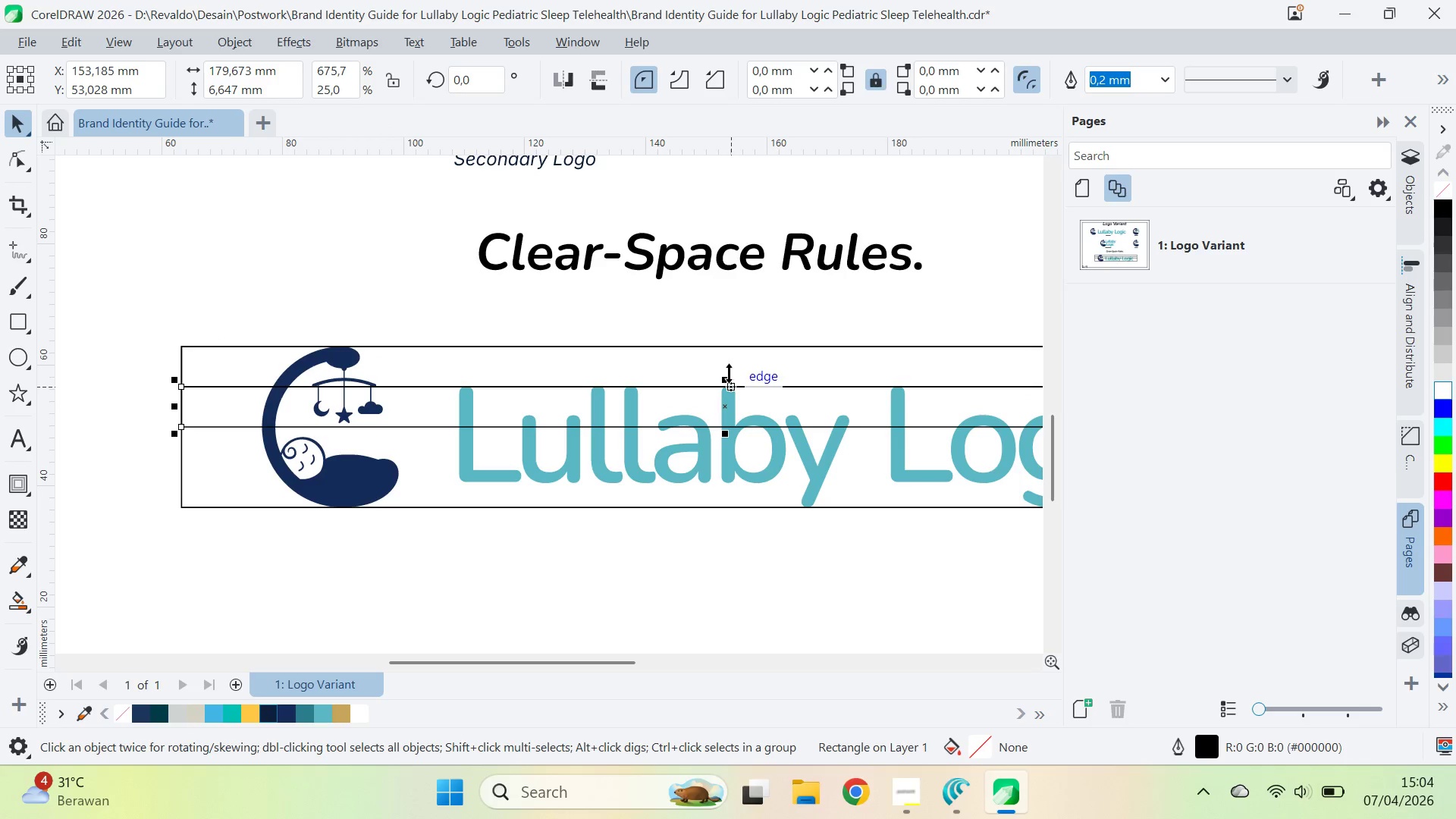 
left_click([723, 416])
 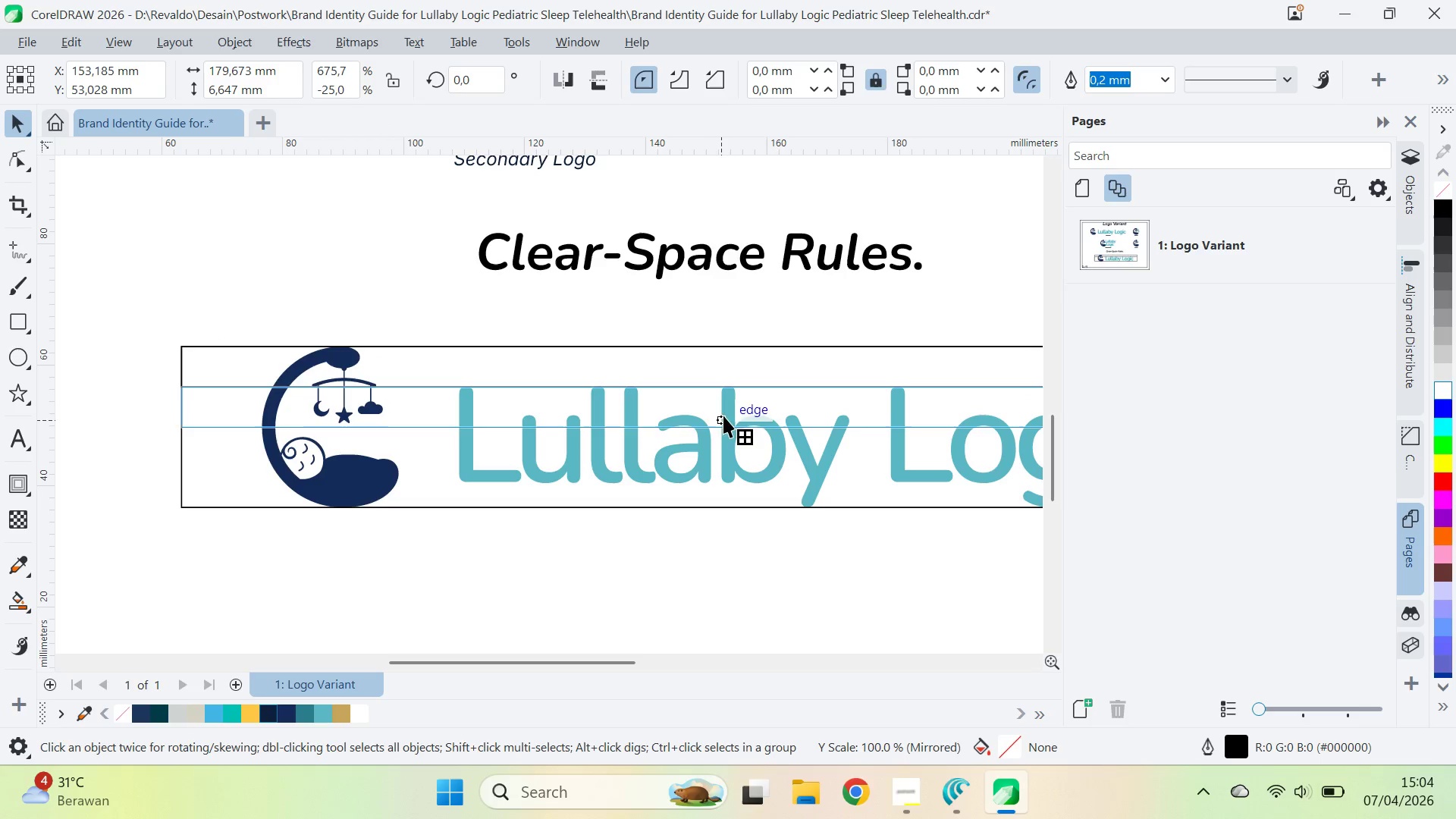 
right_click([723, 416])
 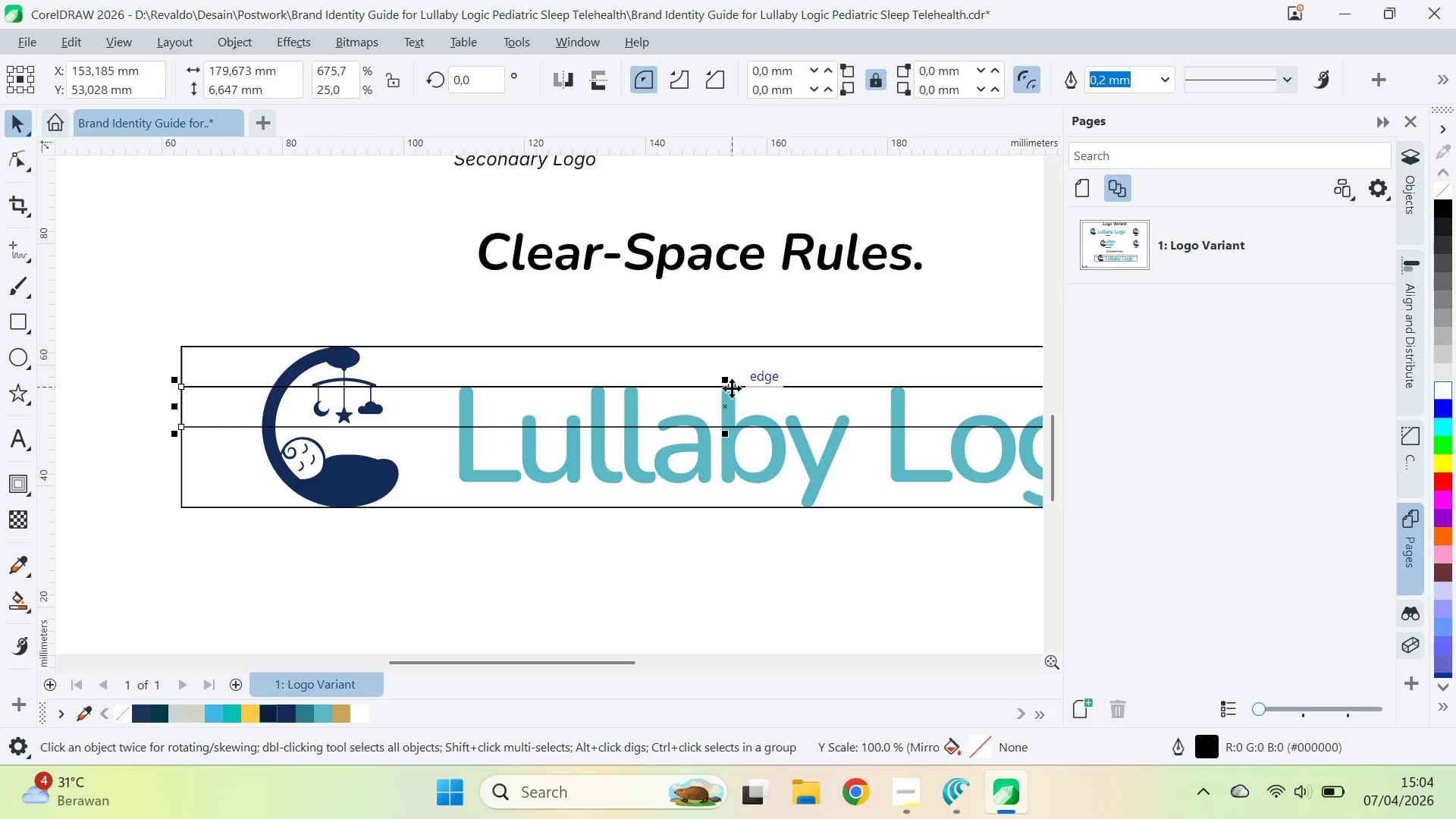 
key(Control+ControlLeft)
 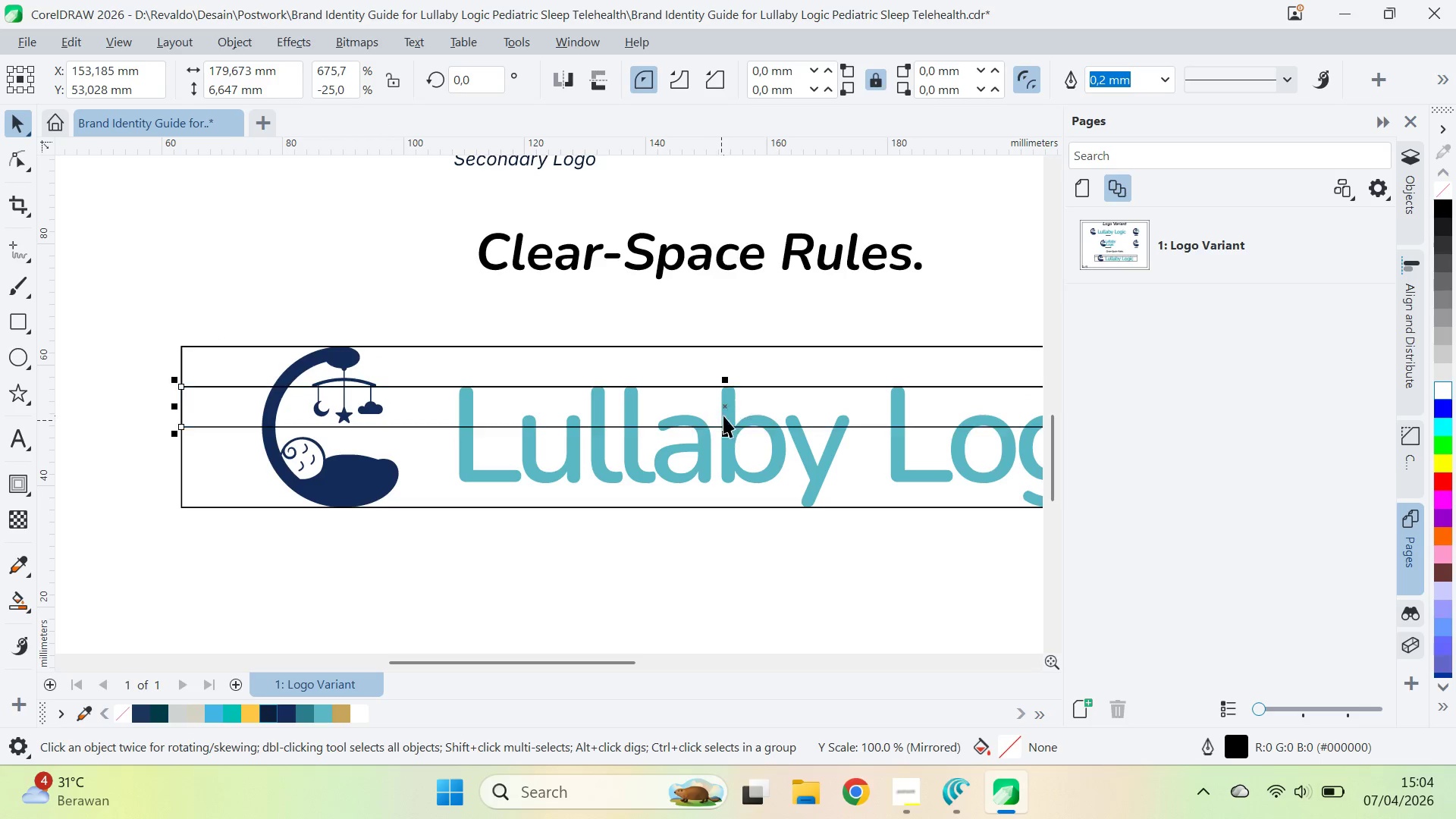 
key(Control+ControlLeft)
 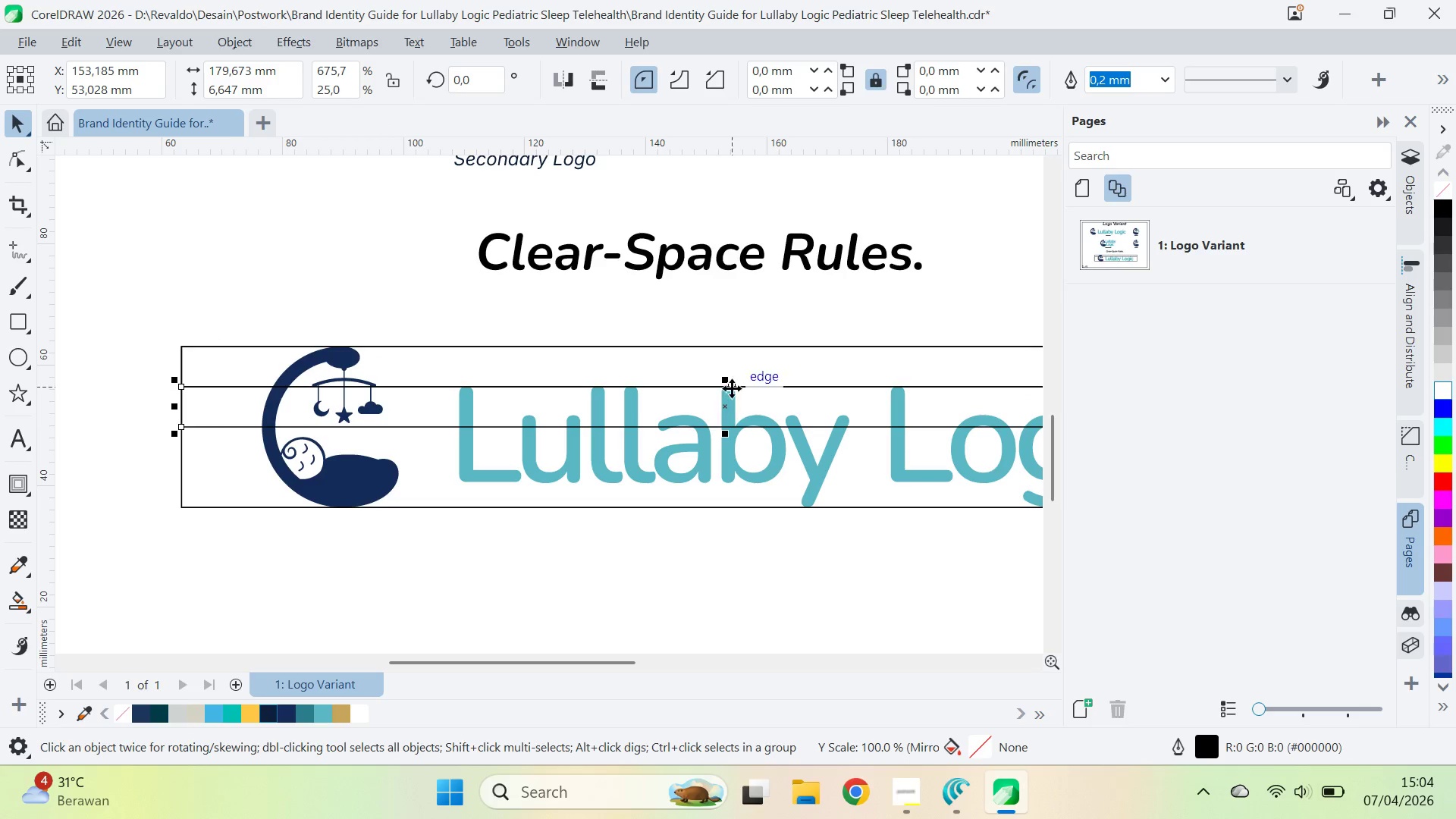 
hold_key(key=ControlLeft, duration=1.19)
left_click_drag(start_coordinate=[729, 373], to_coordinate=[731, 443])
 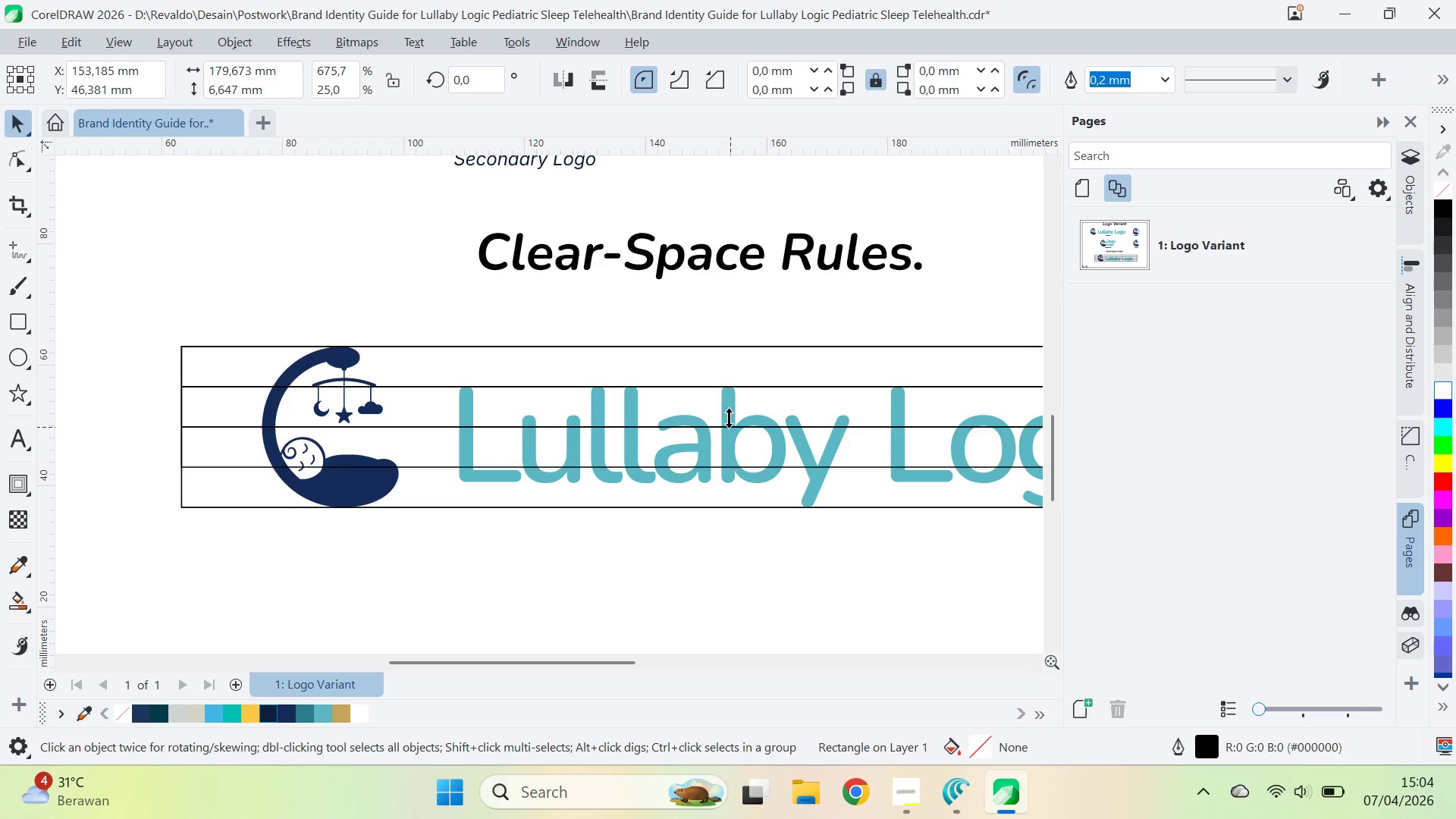 
right_click([731, 443])
 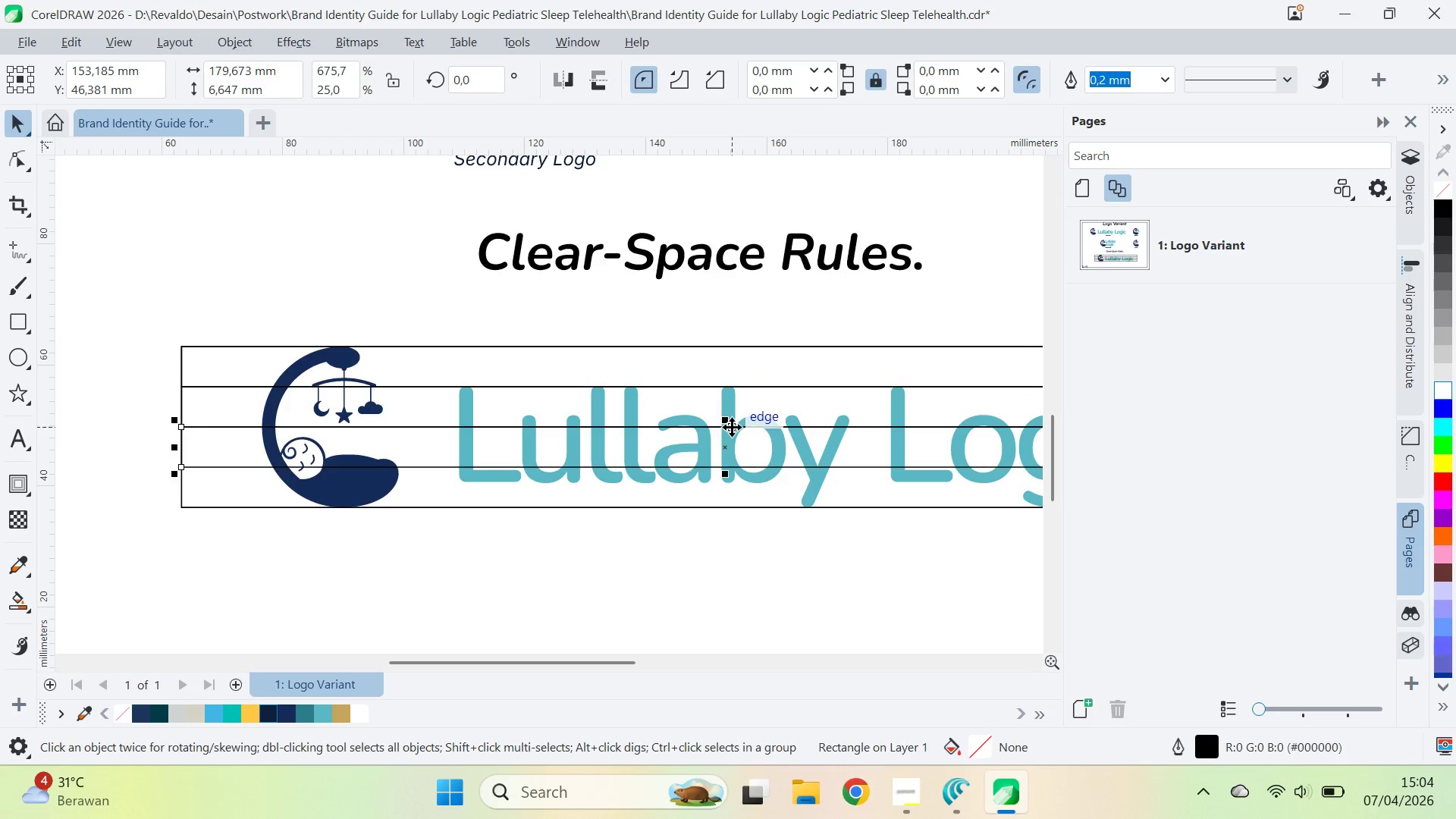 
left_click([731, 443])
 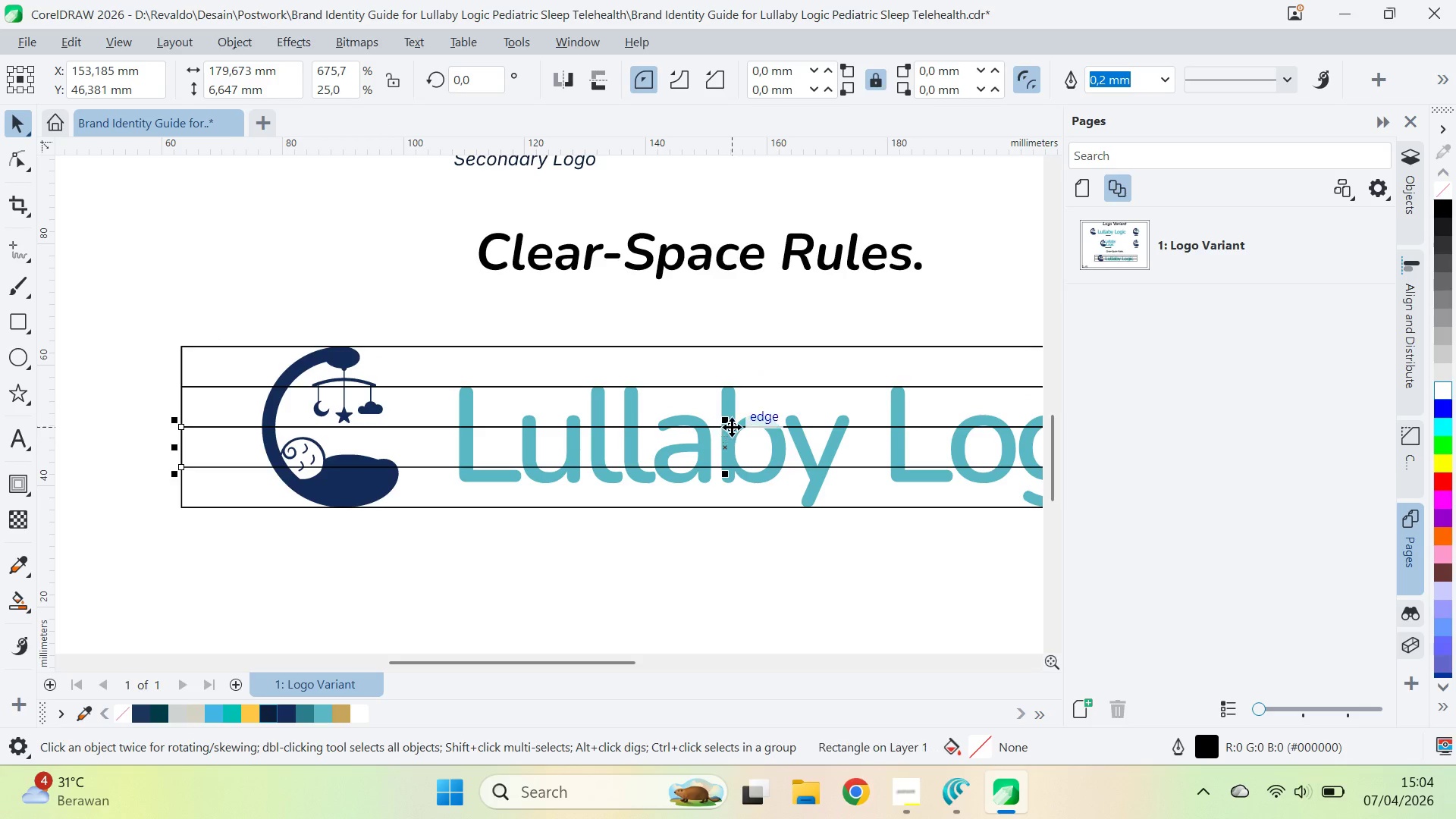 
hold_key(key=ControlLeft, duration=1.5)
left_click_drag(start_coordinate=[729, 418], to_coordinate=[738, 484])
 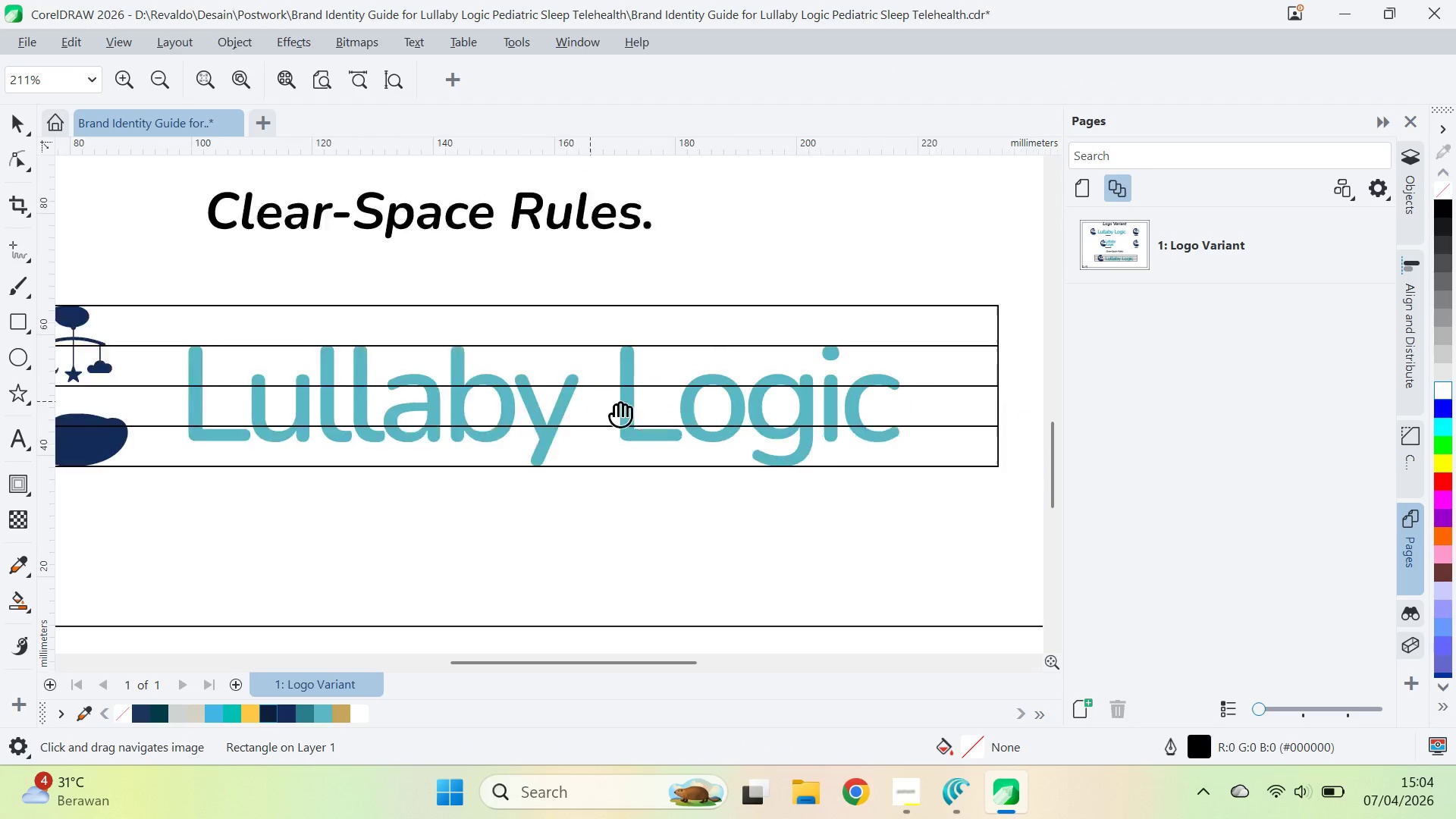 
hold_key(key=ControlLeft, duration=0.38)
right_click([738, 484])
 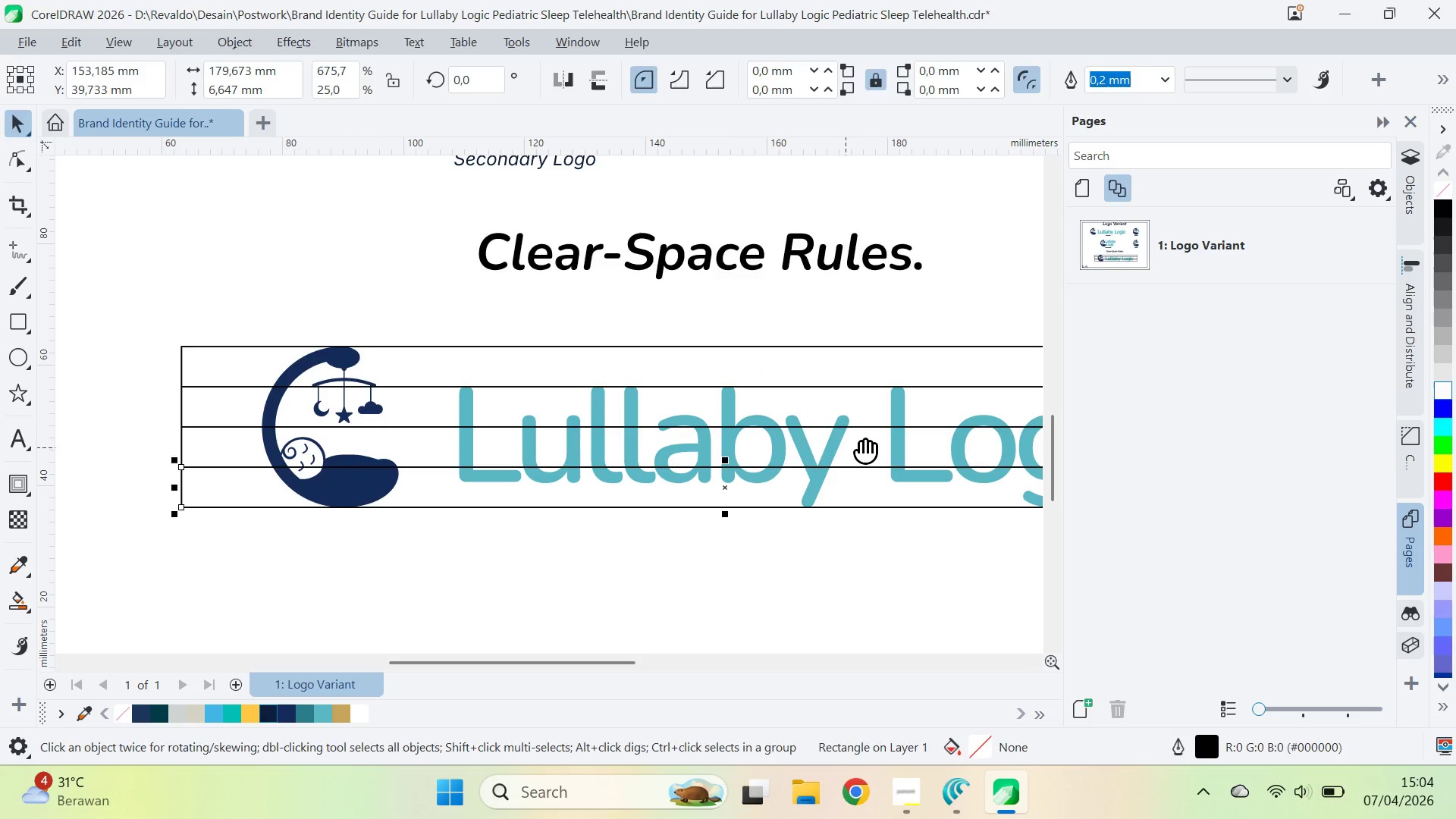 
left_click([738, 484])
 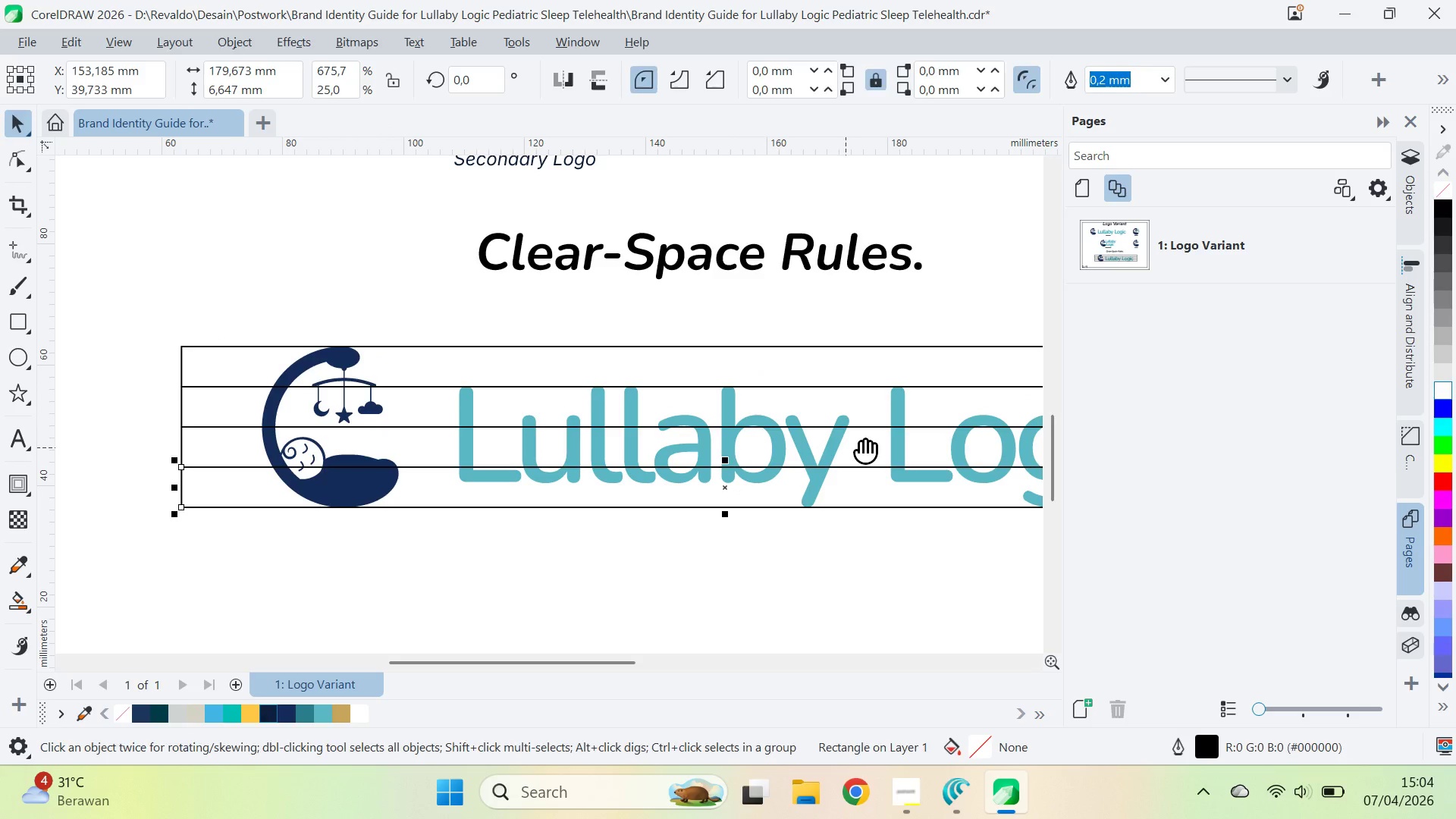 
type(qv)
 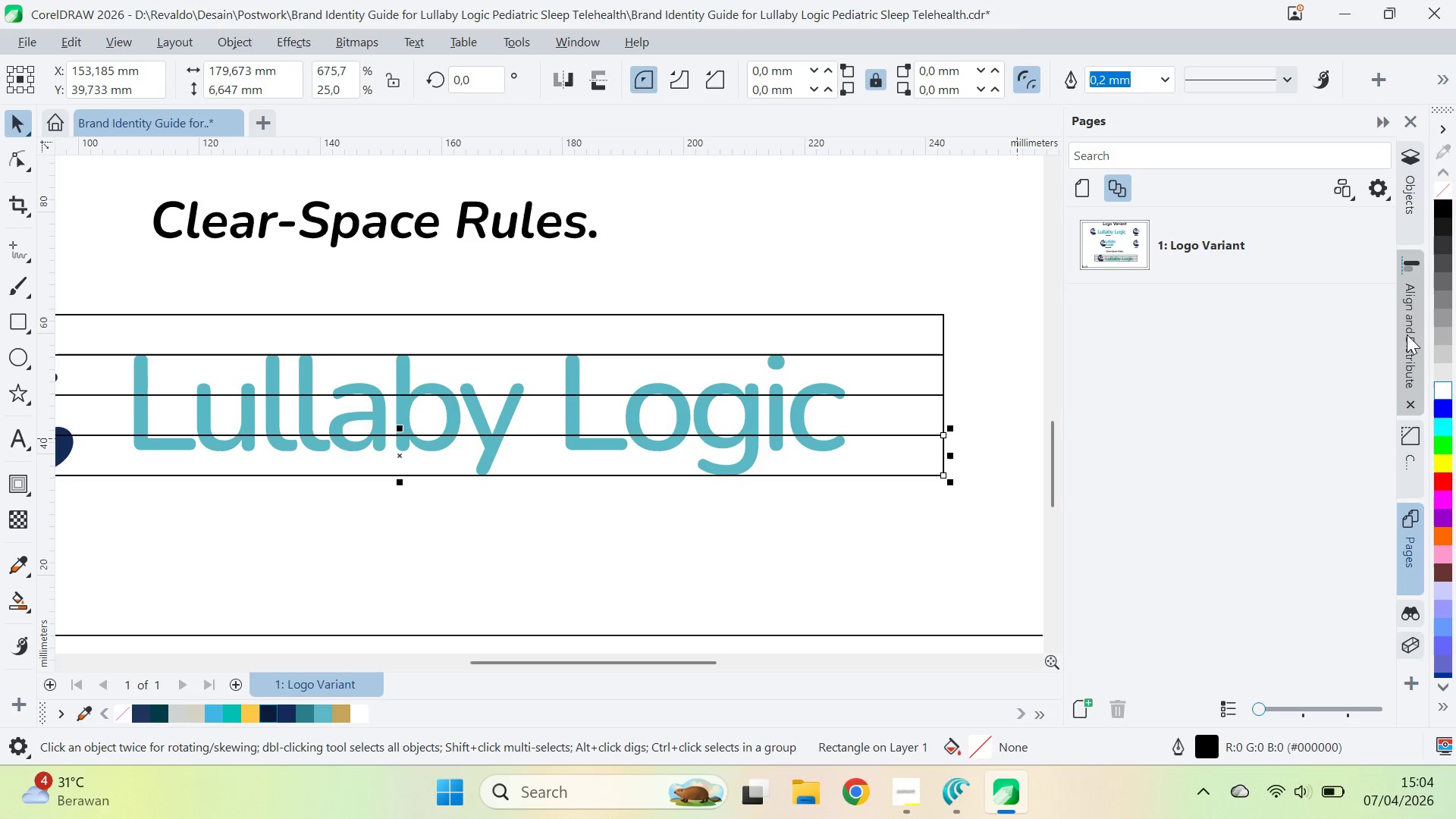 
left_click_drag(start_coordinate=[861, 442], to_coordinate=[535, 410])
 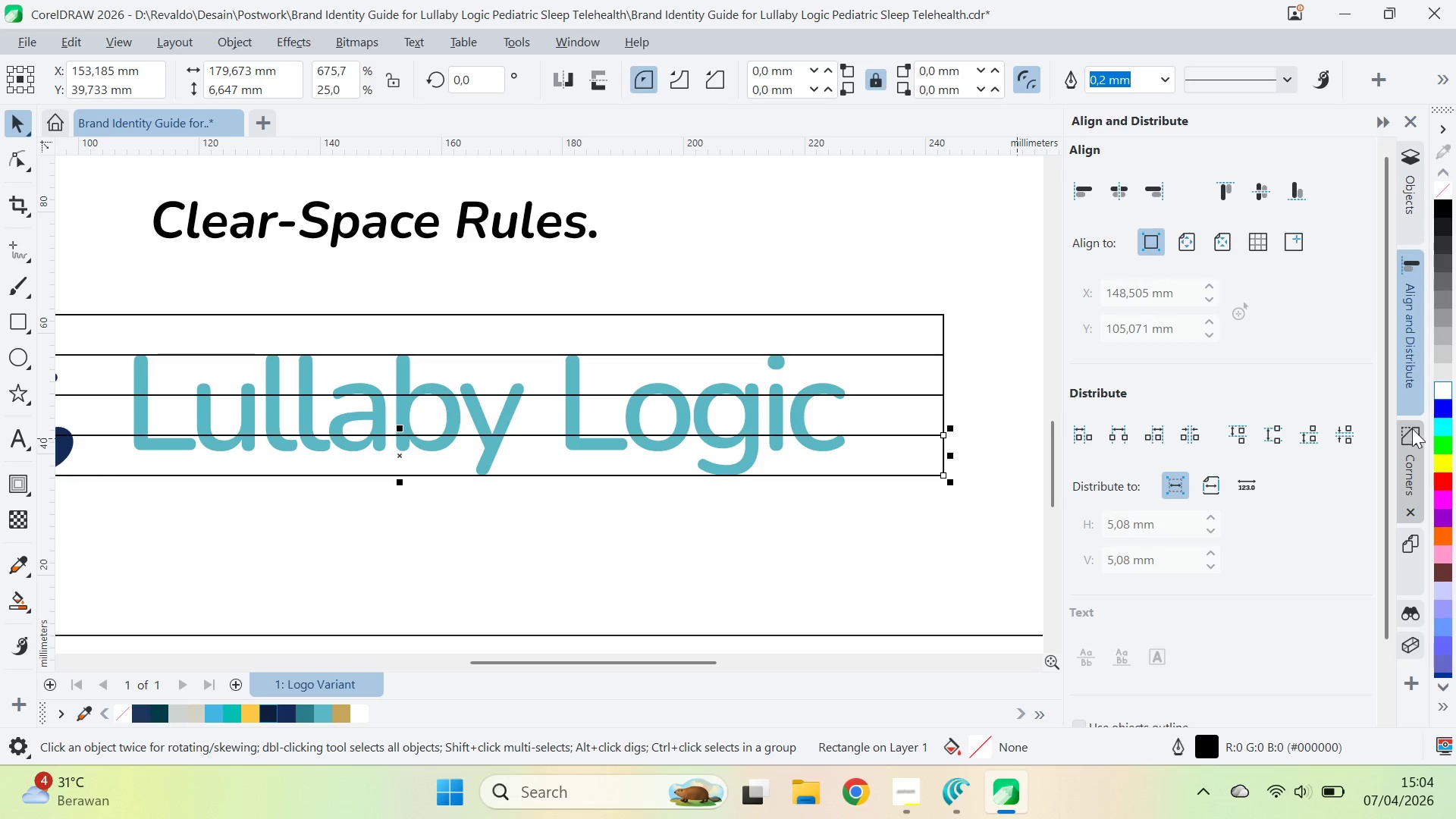 
left_click([1417, 188])
 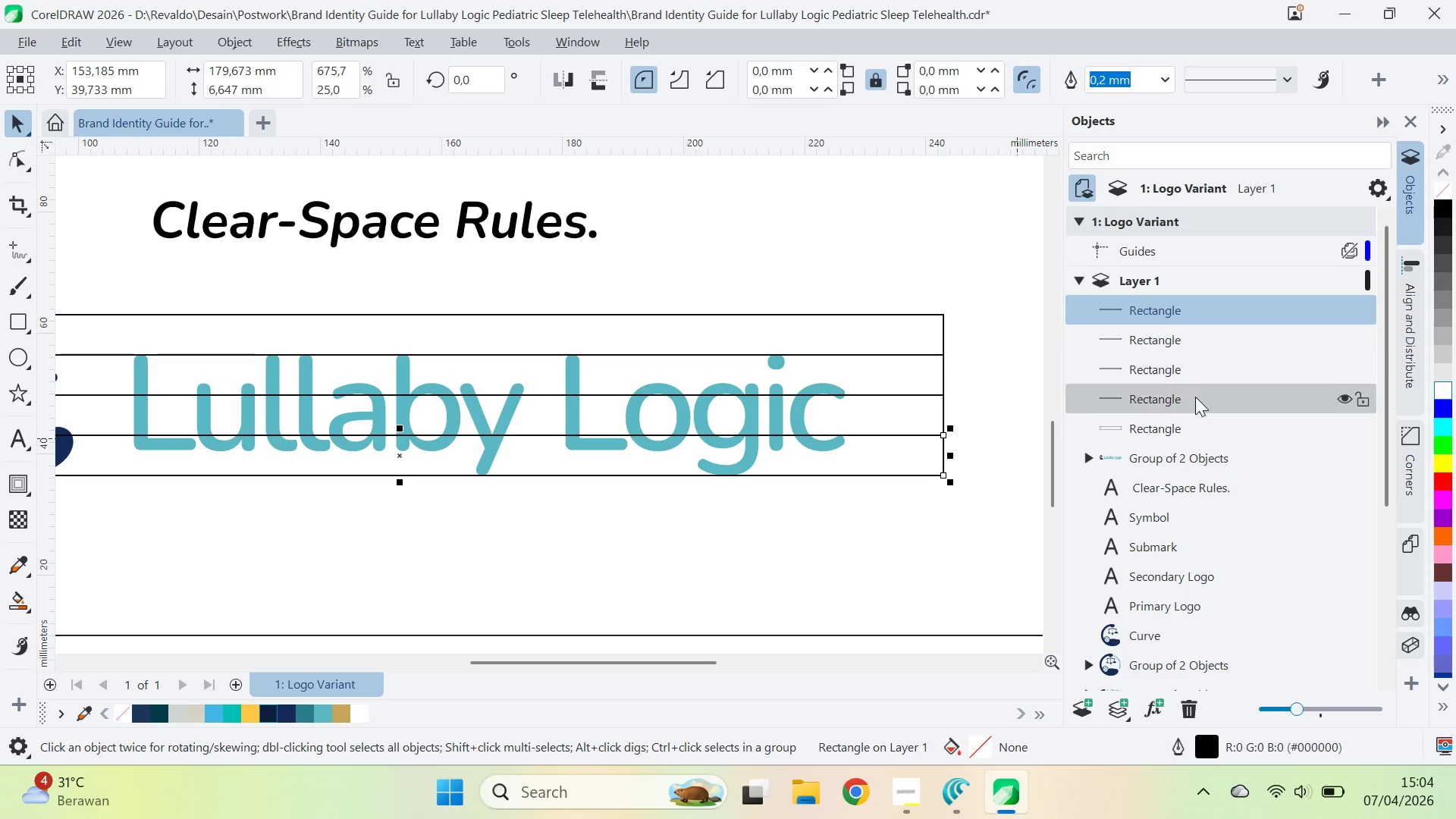 
left_click([1188, 422])
 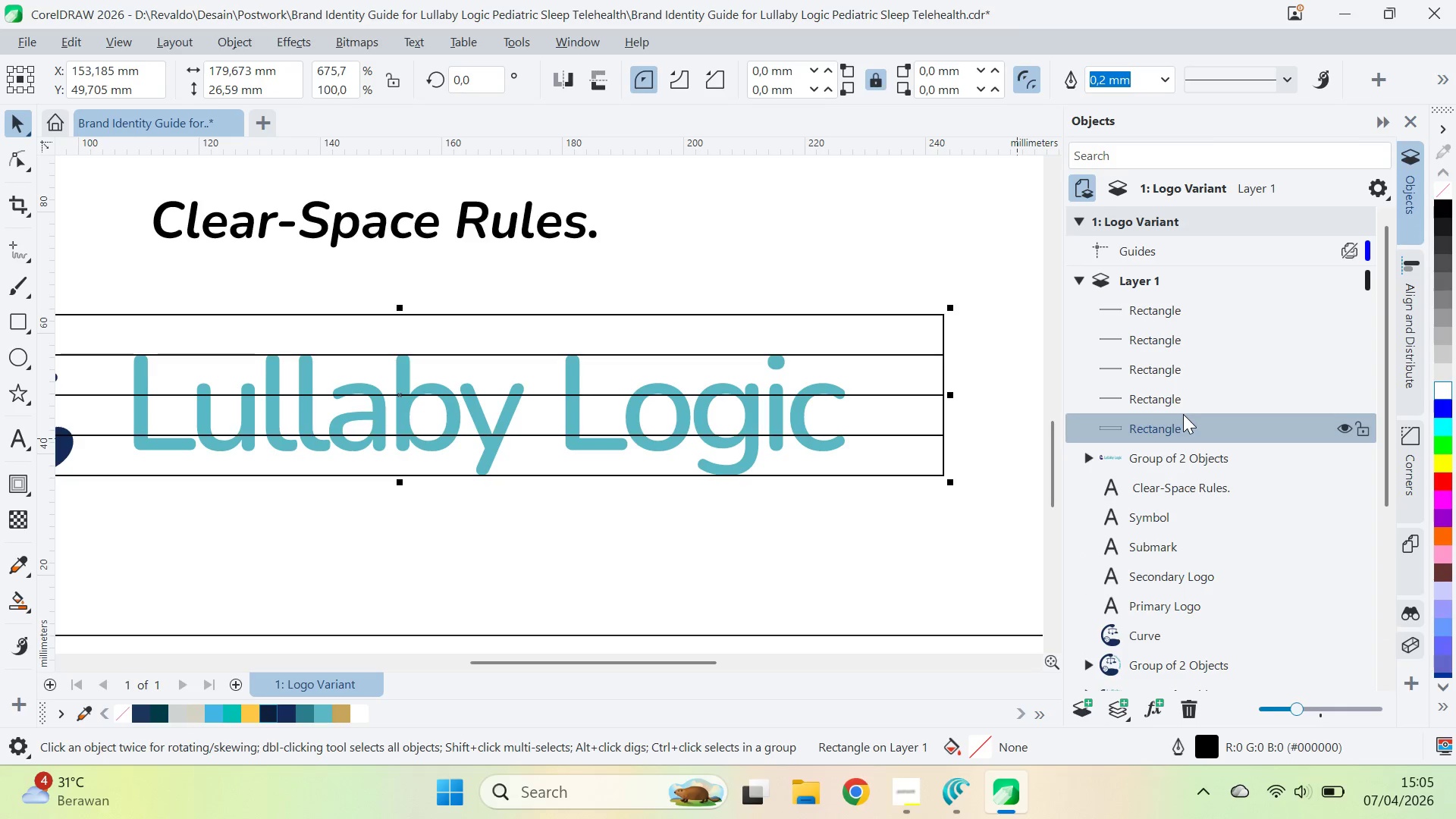 
key(Backspace)
 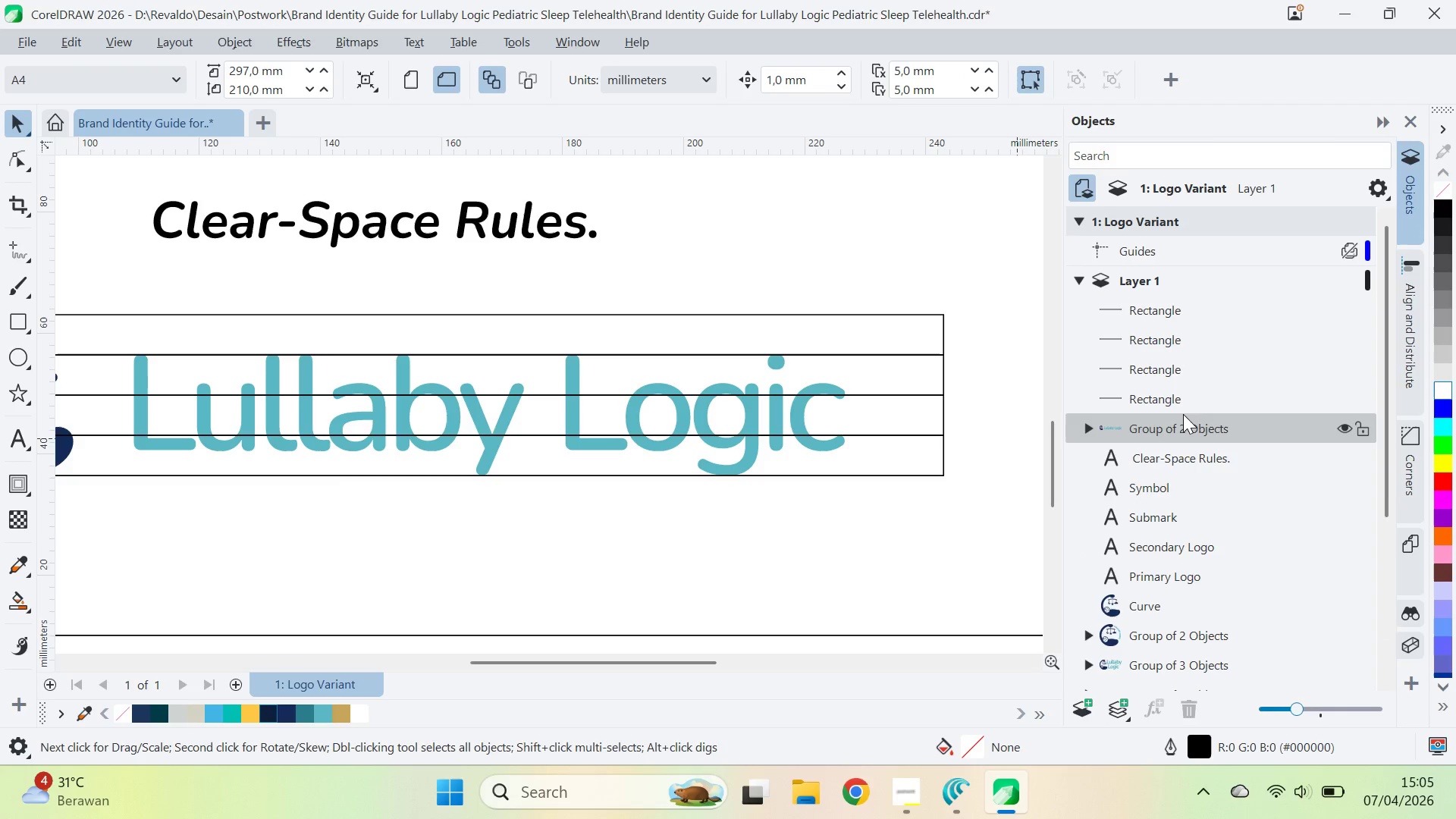 
key(Q)
 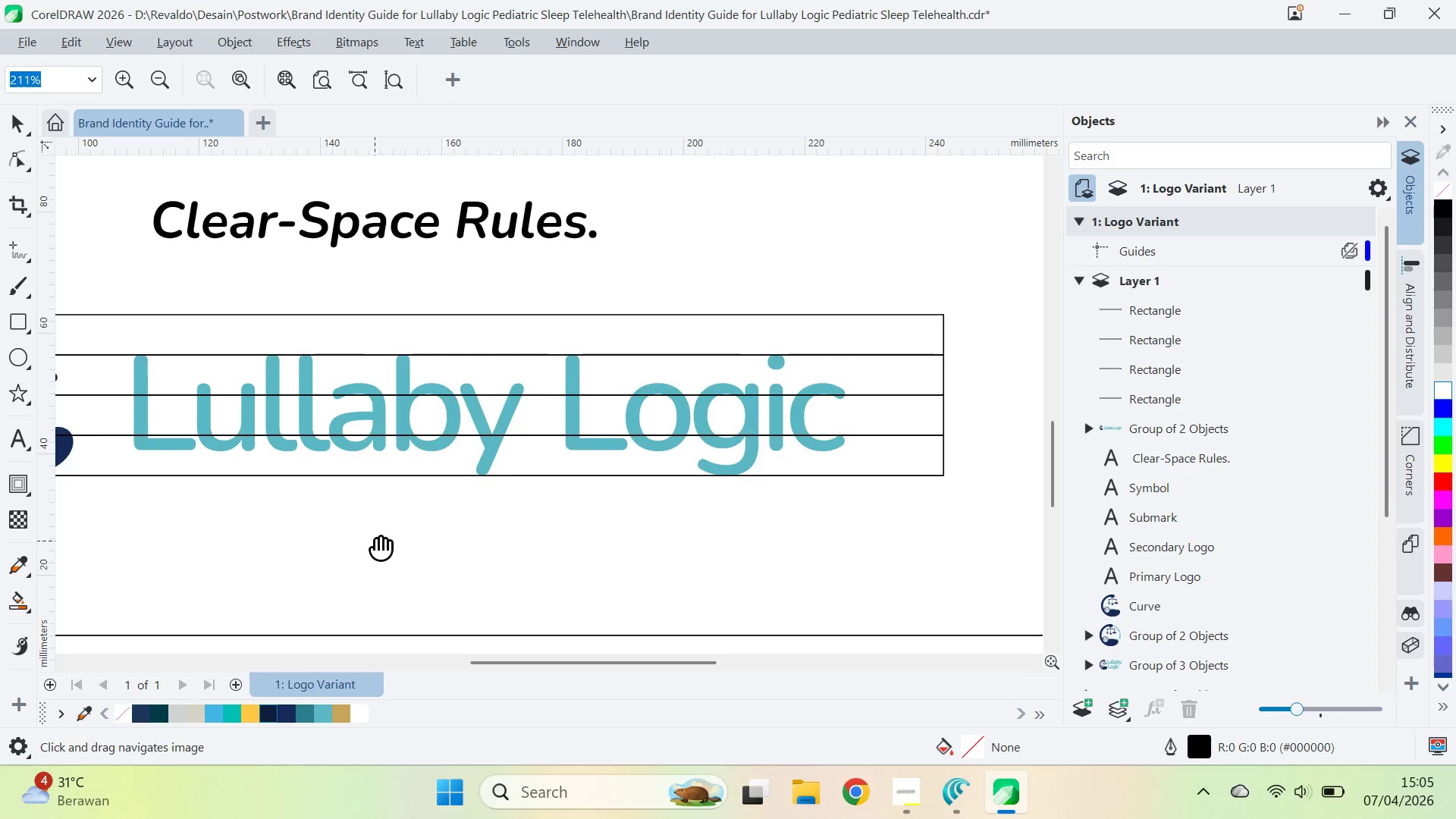 
left_click_drag(start_coordinate=[379, 540], to_coordinate=[642, 524])
 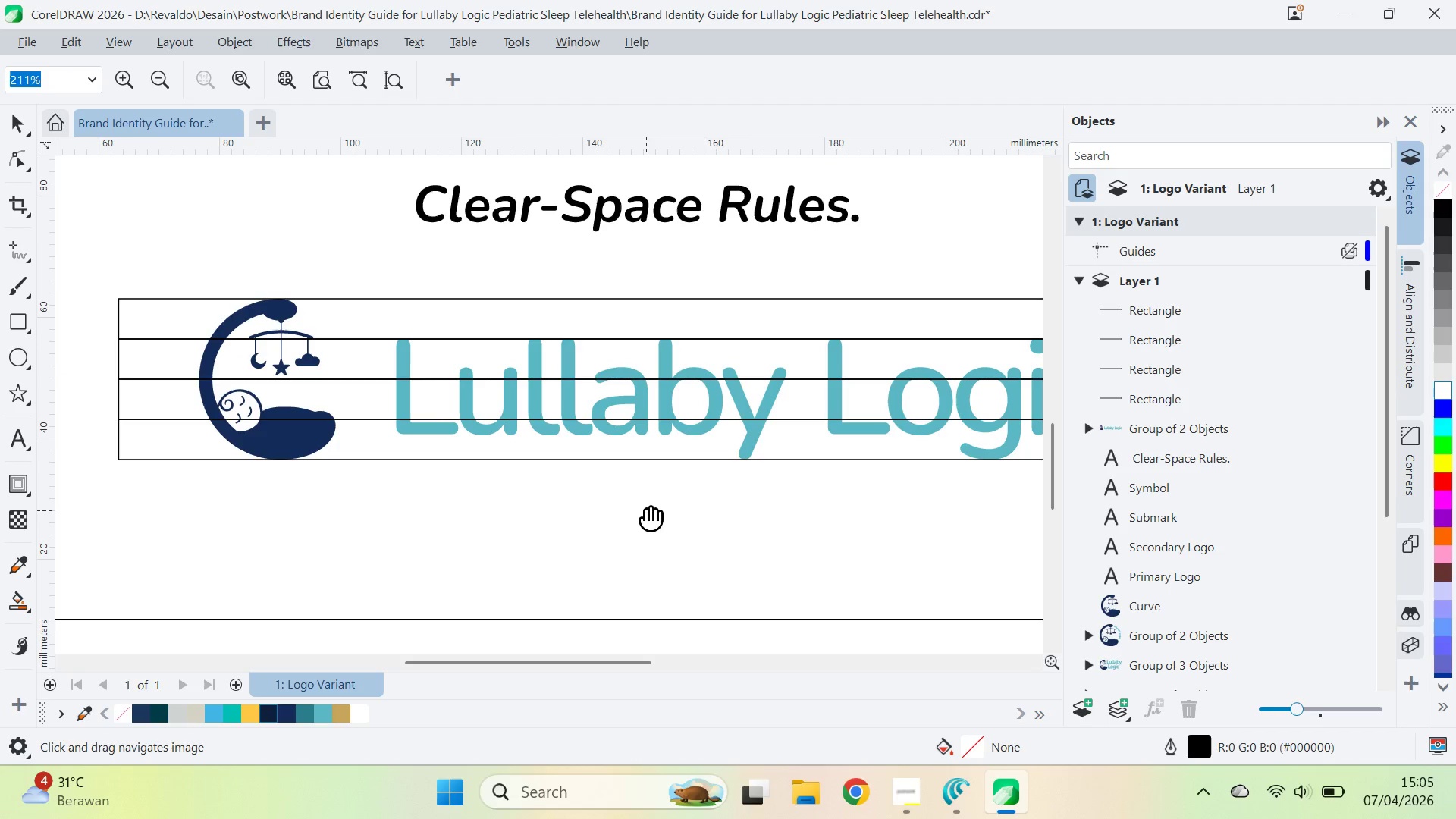 
left_click_drag(start_coordinate=[648, 475], to_coordinate=[401, 504])
 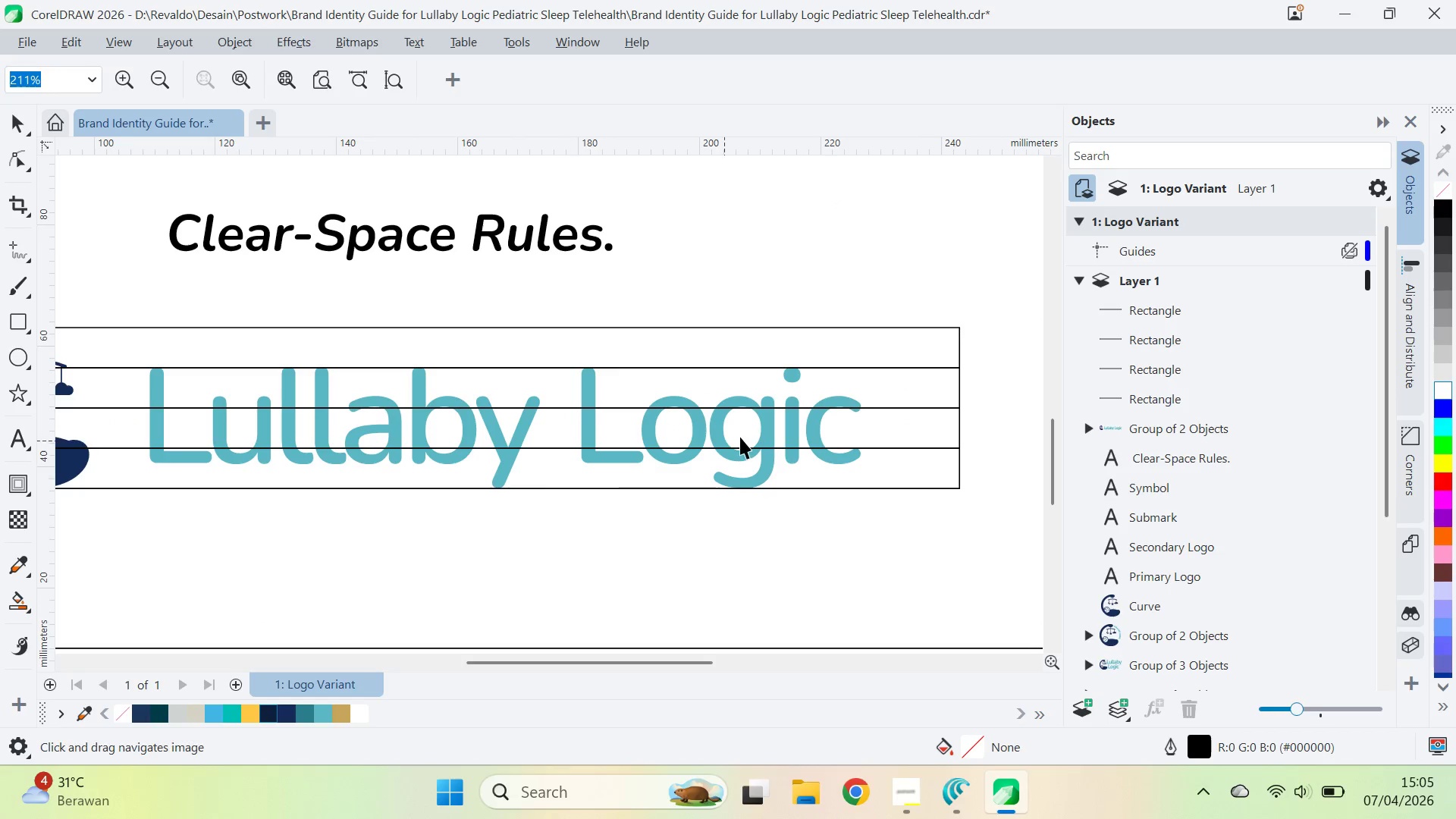 
key(V)
 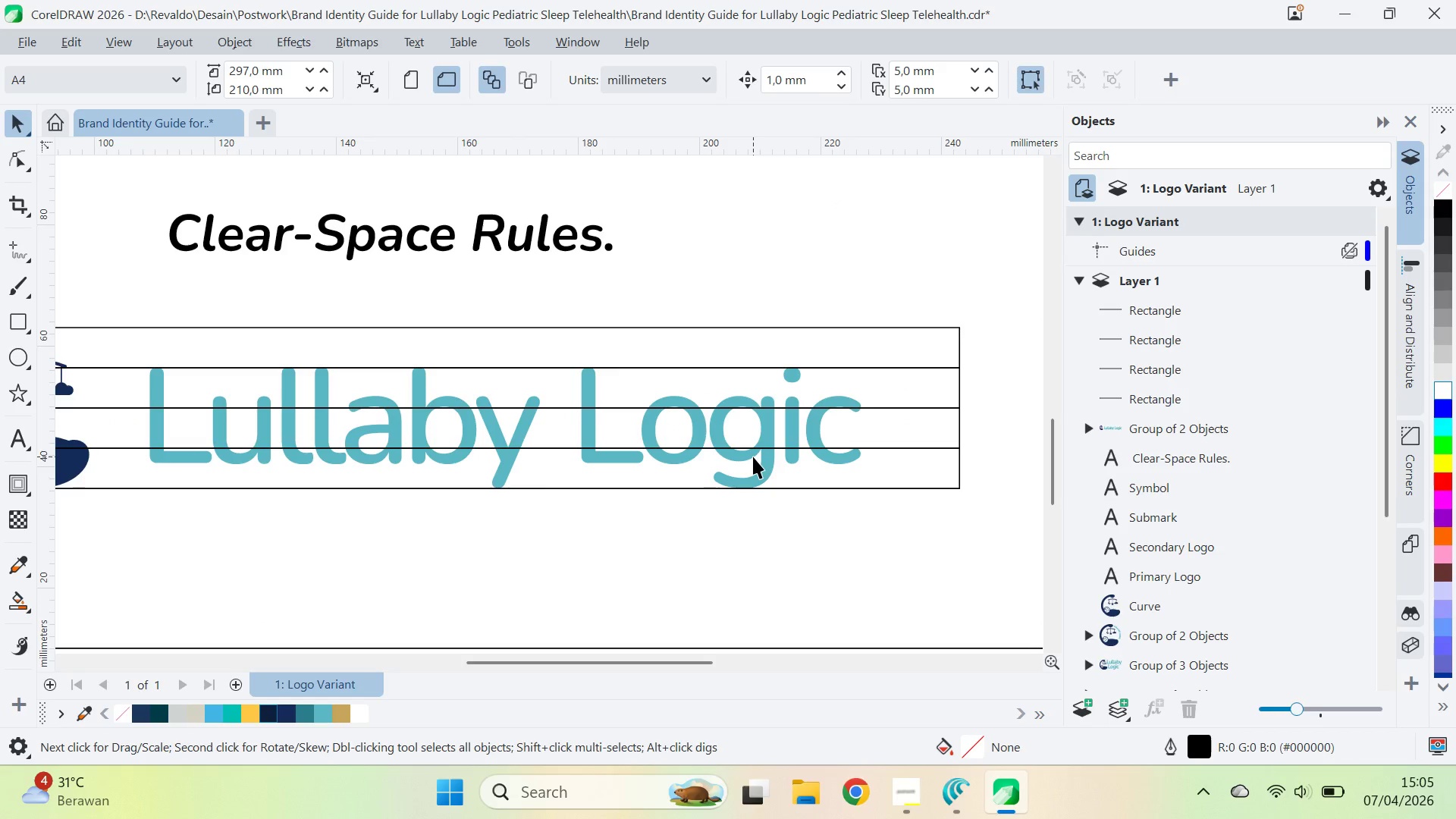 
left_click([753, 455])
 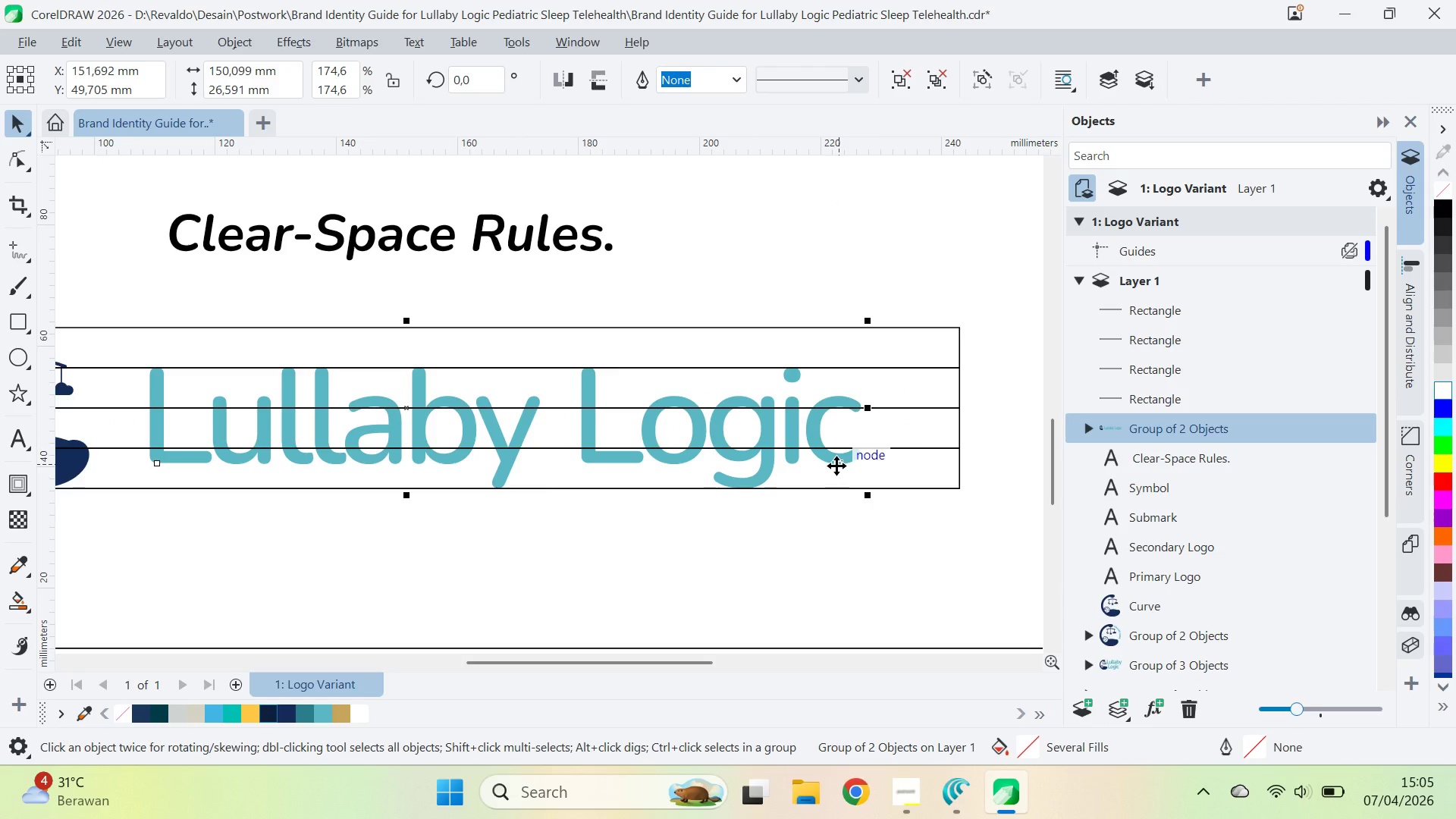 
left_click_drag(start_coordinate=[868, 496], to_coordinate=[753, 506])
 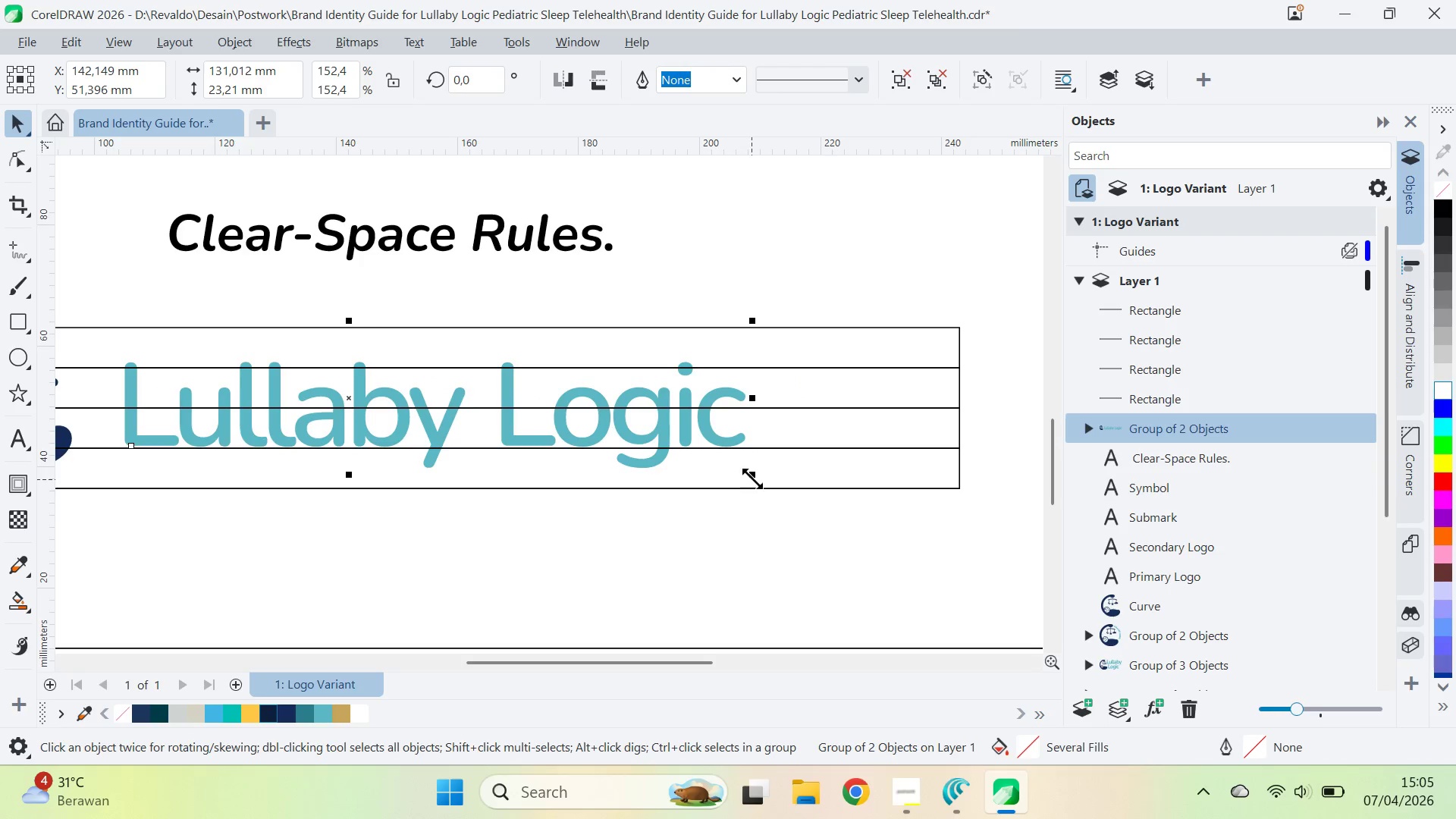 
left_click([754, 477])
 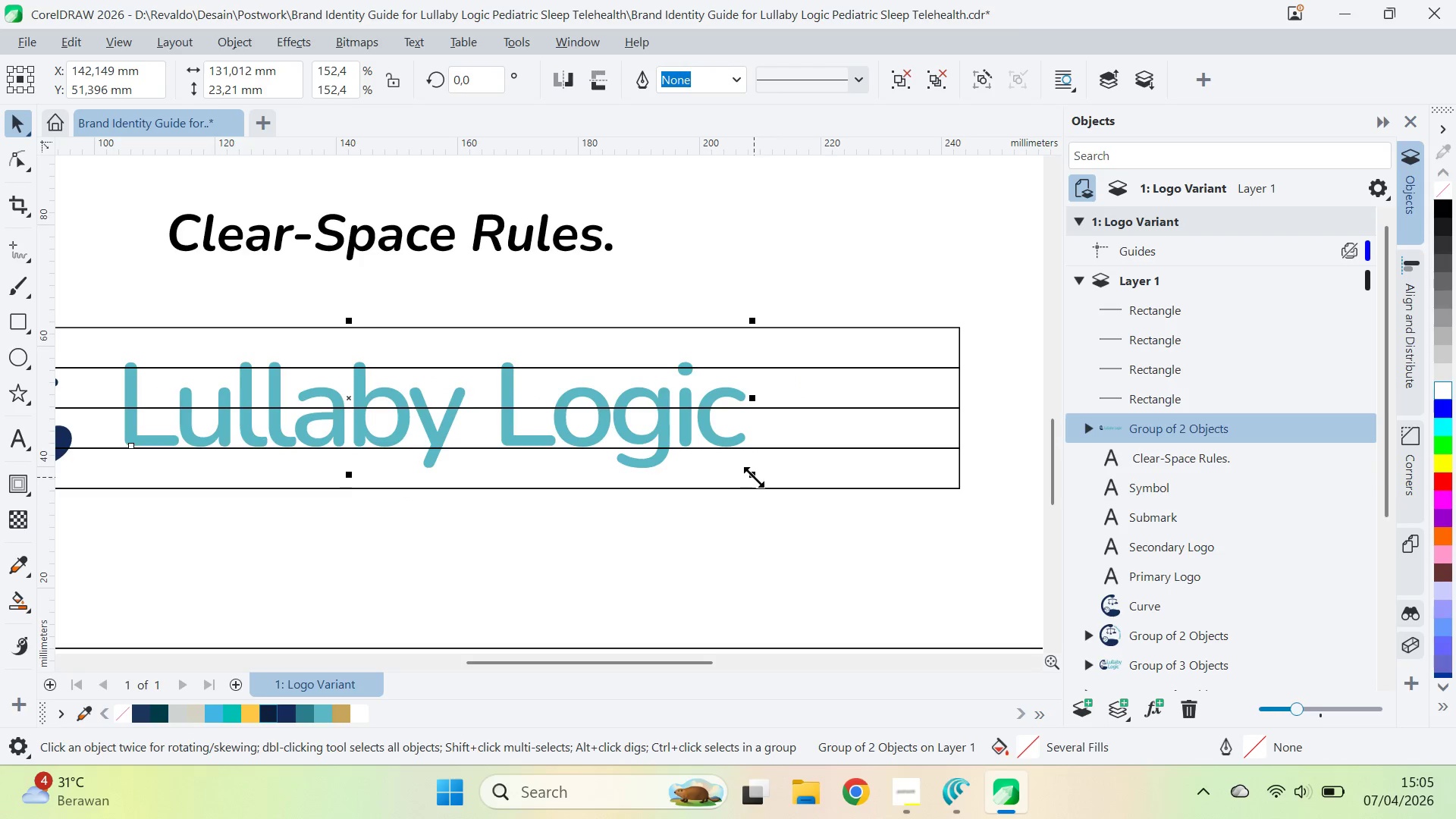 
key(Control+Z)
 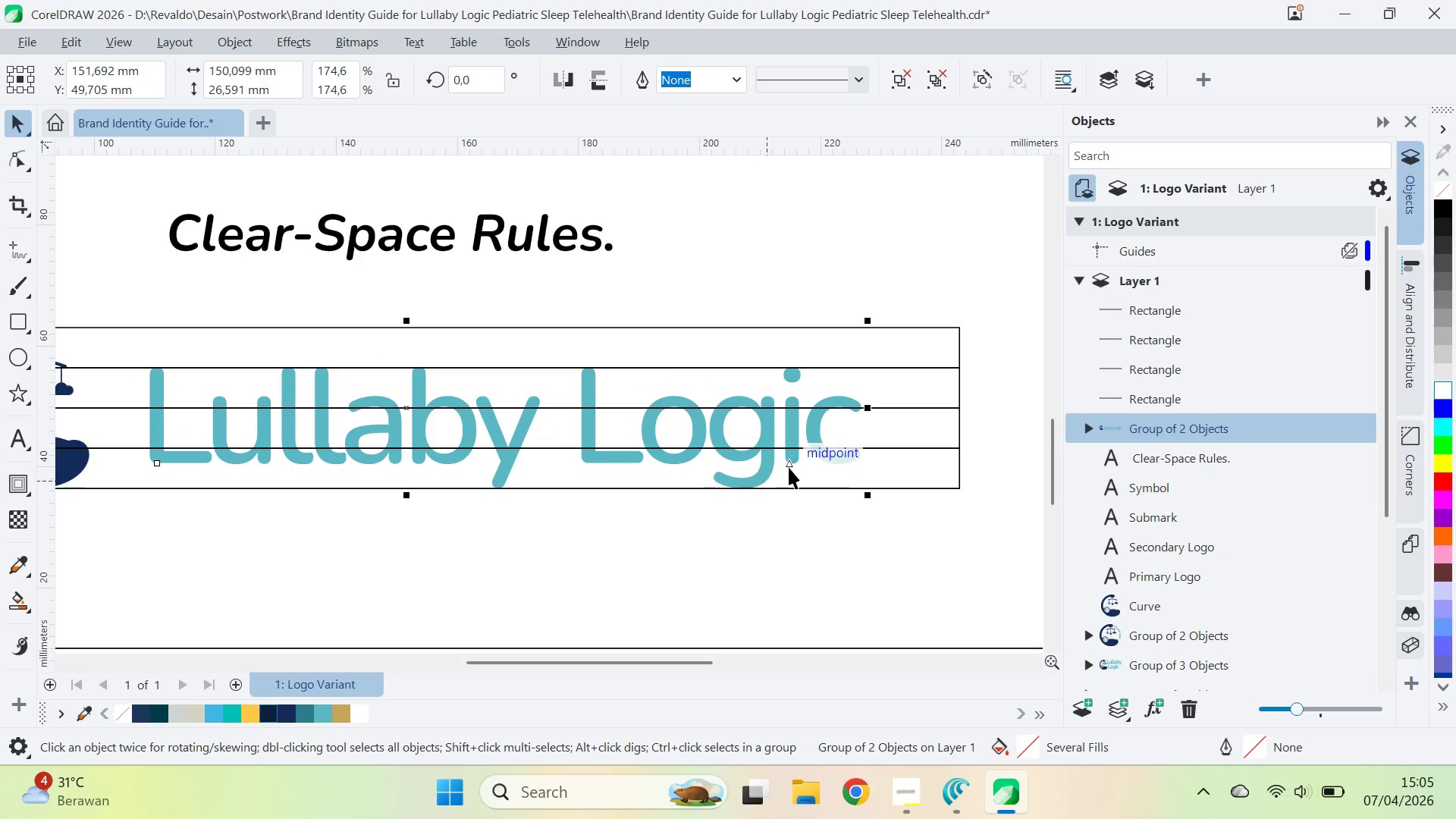 
hold_key(key=ControlLeft, duration=0.94)
 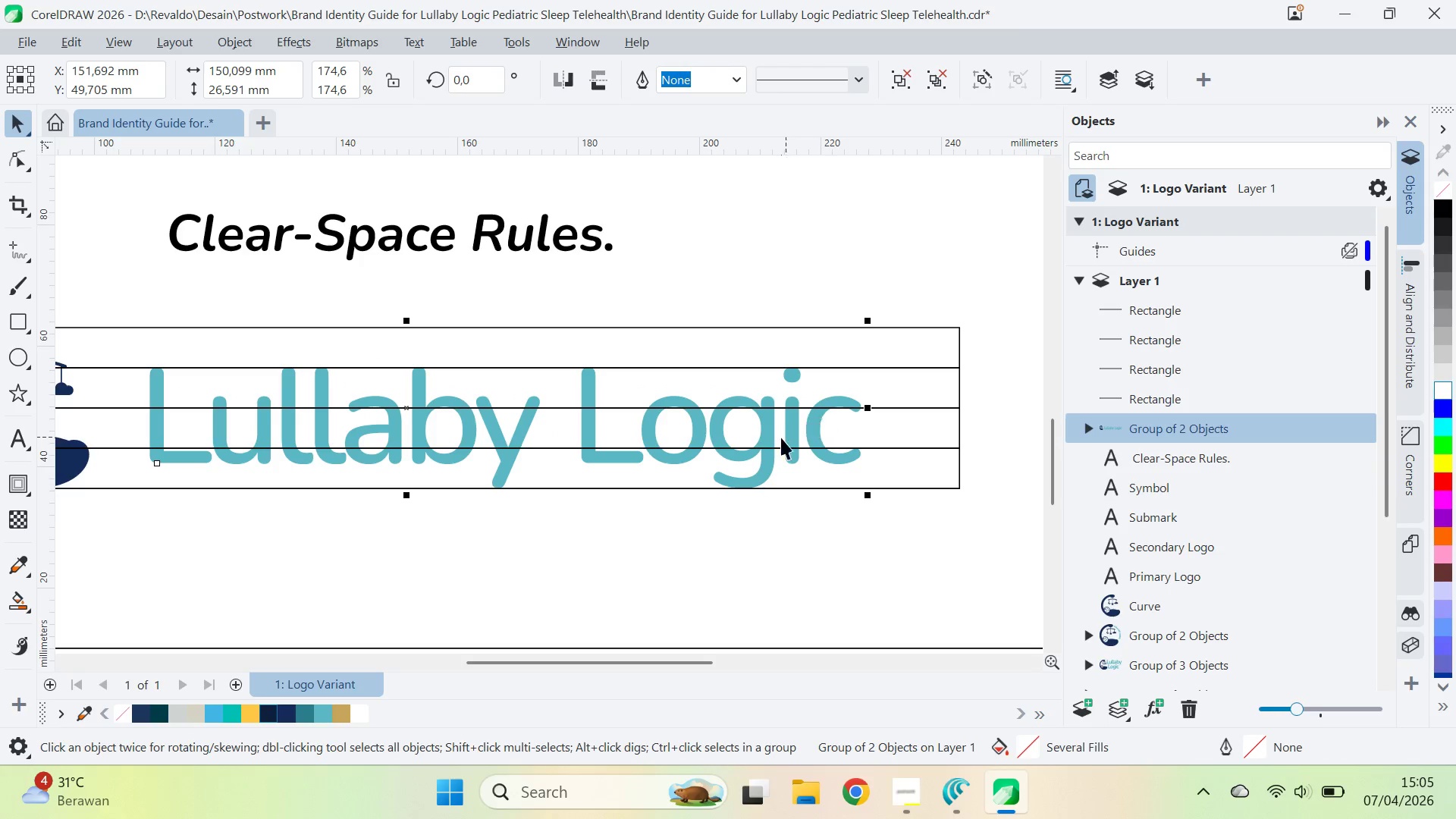 
hold_key(key=ControlLeft, duration=0.83)
left_click([773, 431])
 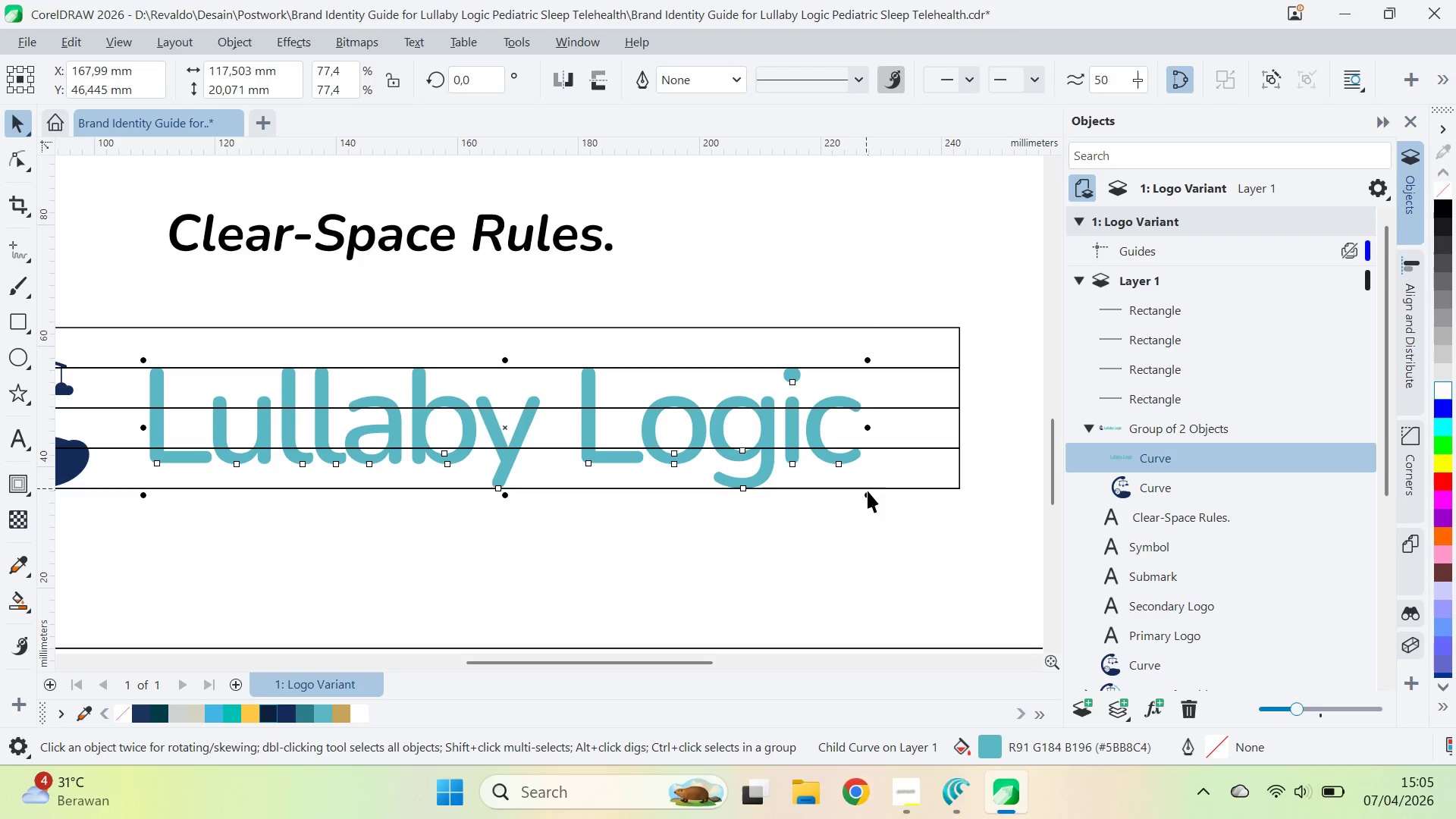 
left_click_drag(start_coordinate=[870, 495], to_coordinate=[966, 475])
 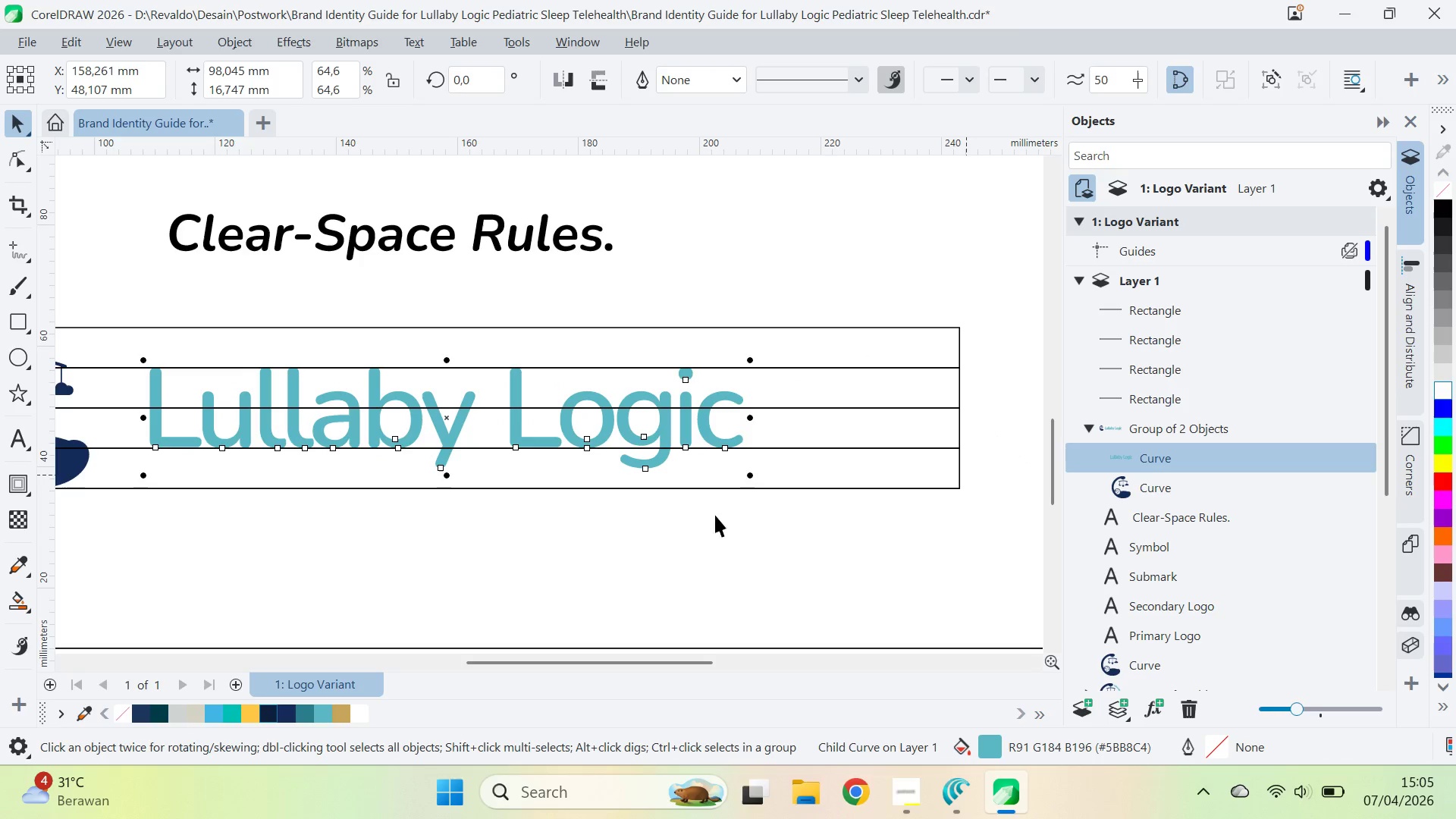 
type(qvqv)
 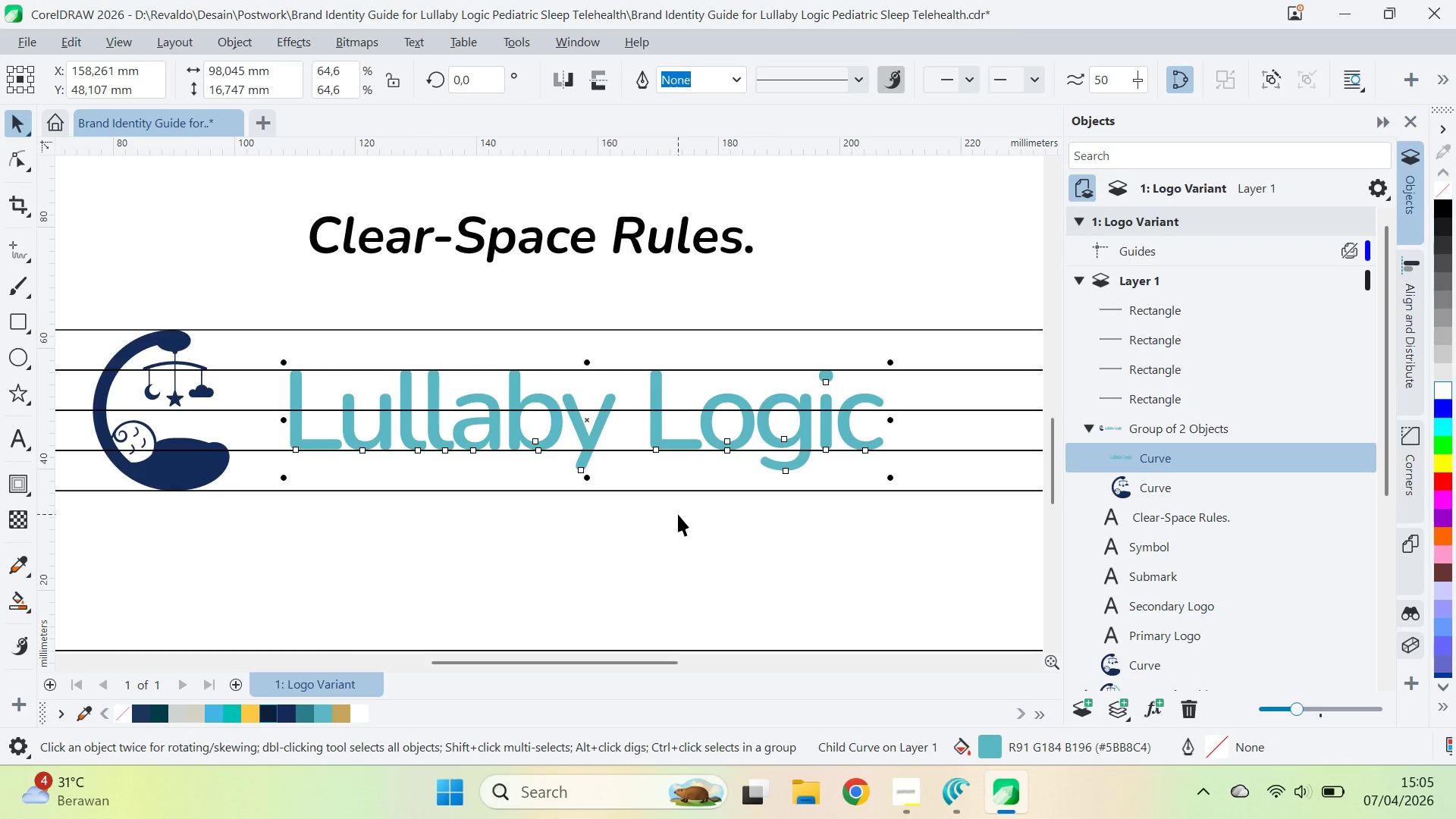 
left_click_drag(start_coordinate=[511, 514], to_coordinate=[812, 503])
 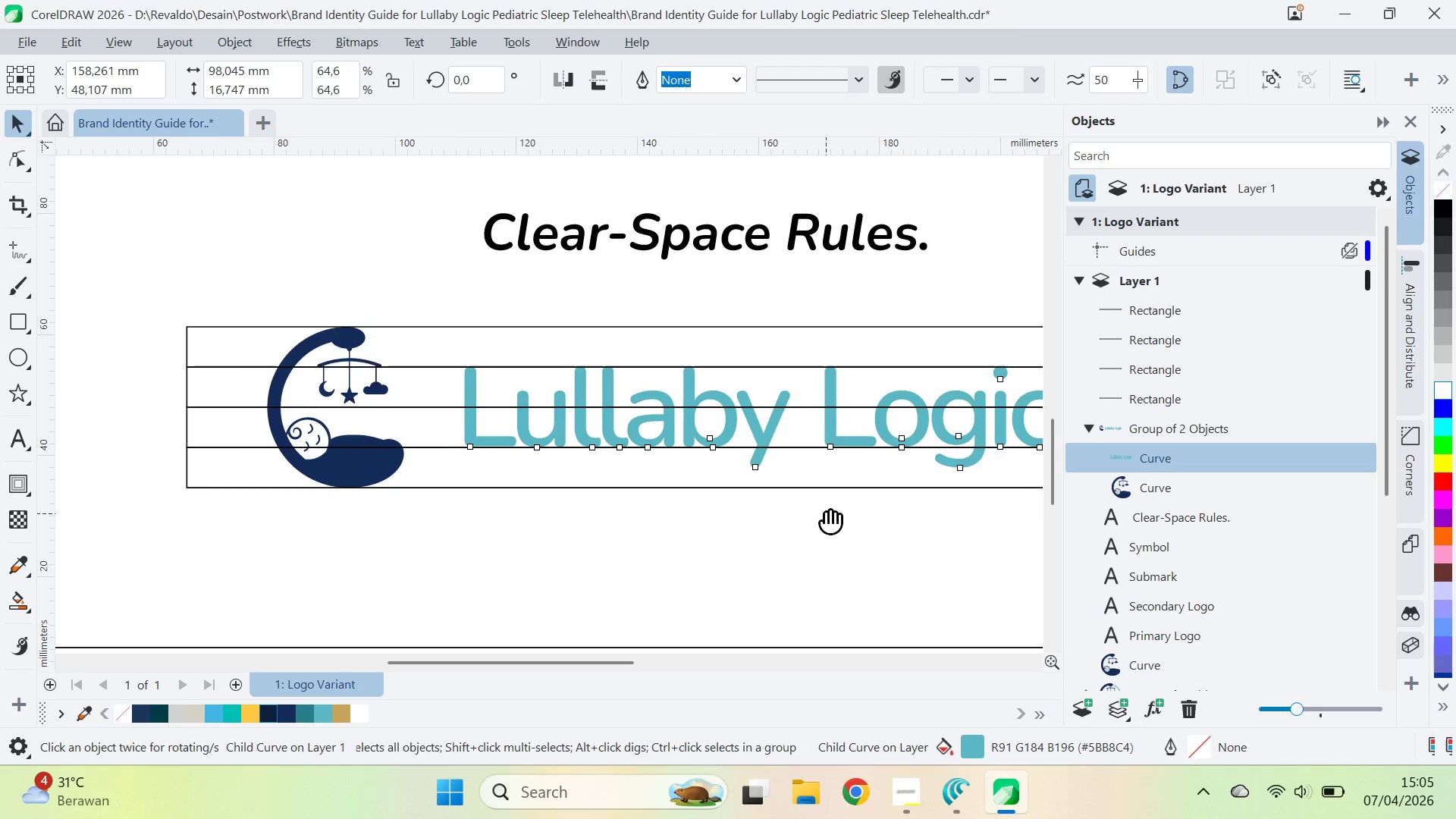 
left_click_drag(start_coordinate=[826, 513], to_coordinate=[651, 516])
 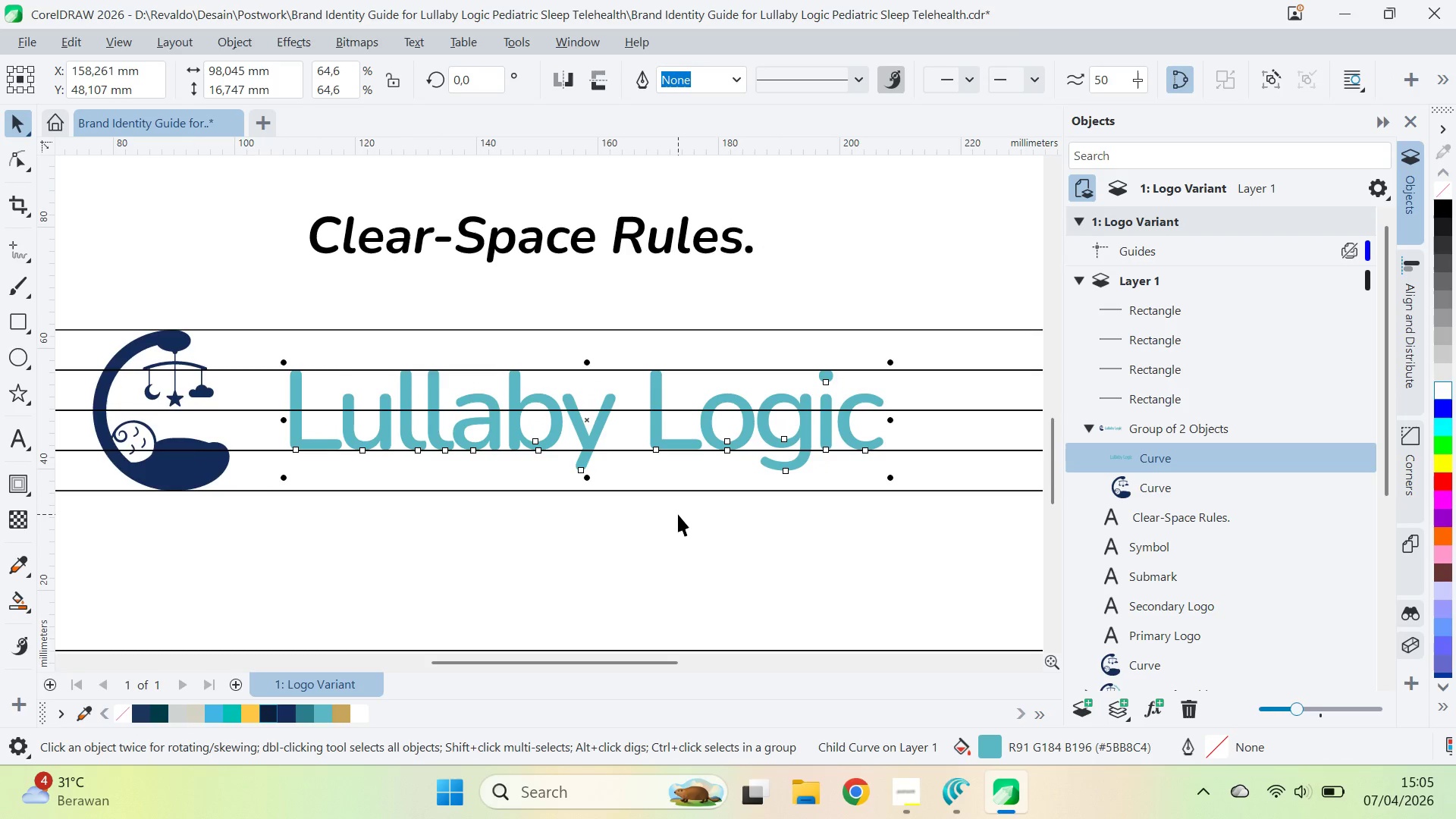 
scroll: coordinate [678, 514], scroll_direction: down, amount: 5.0
 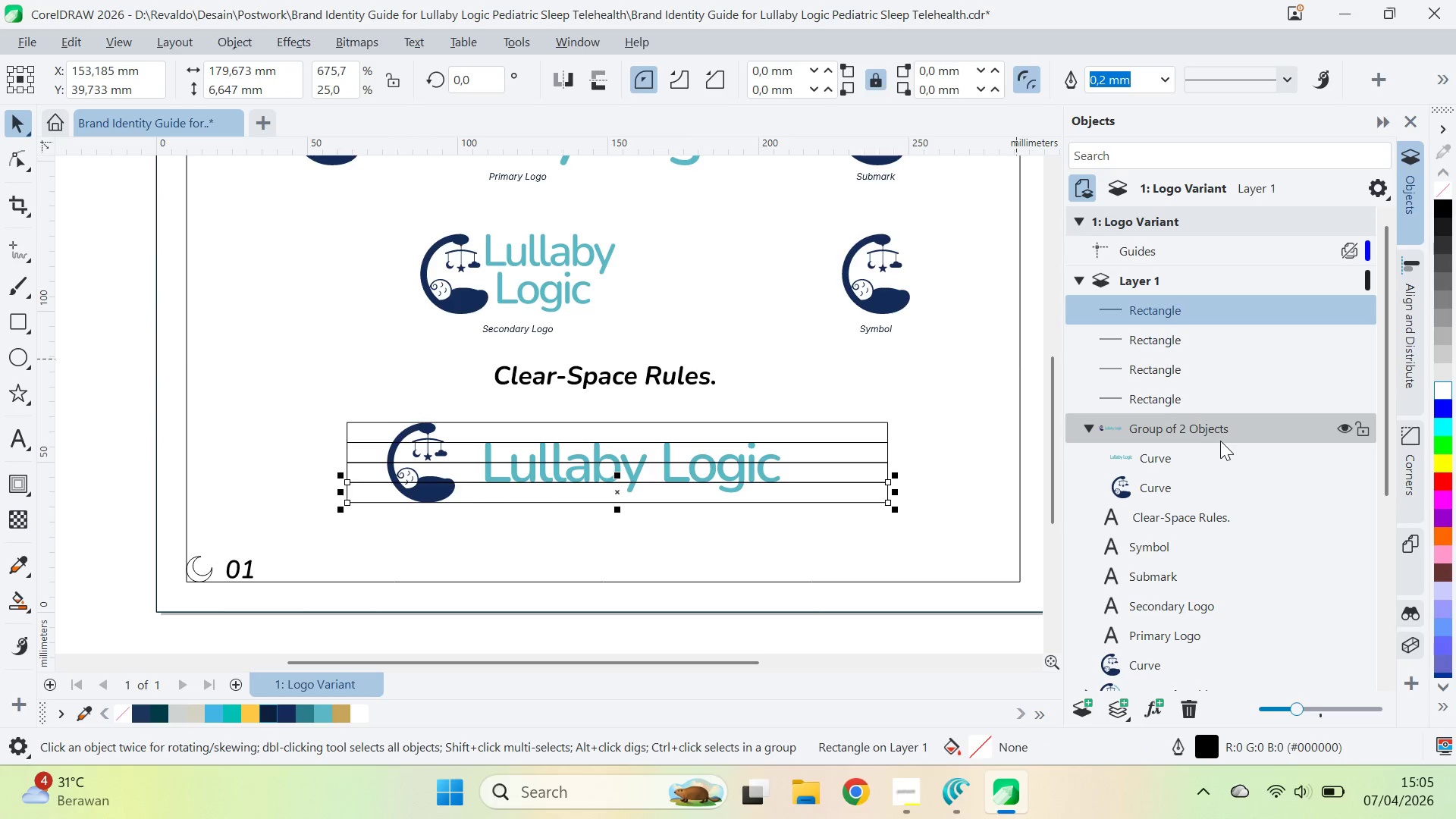 
left_click_drag(start_coordinate=[581, 462], to_coordinate=[306, 341])
 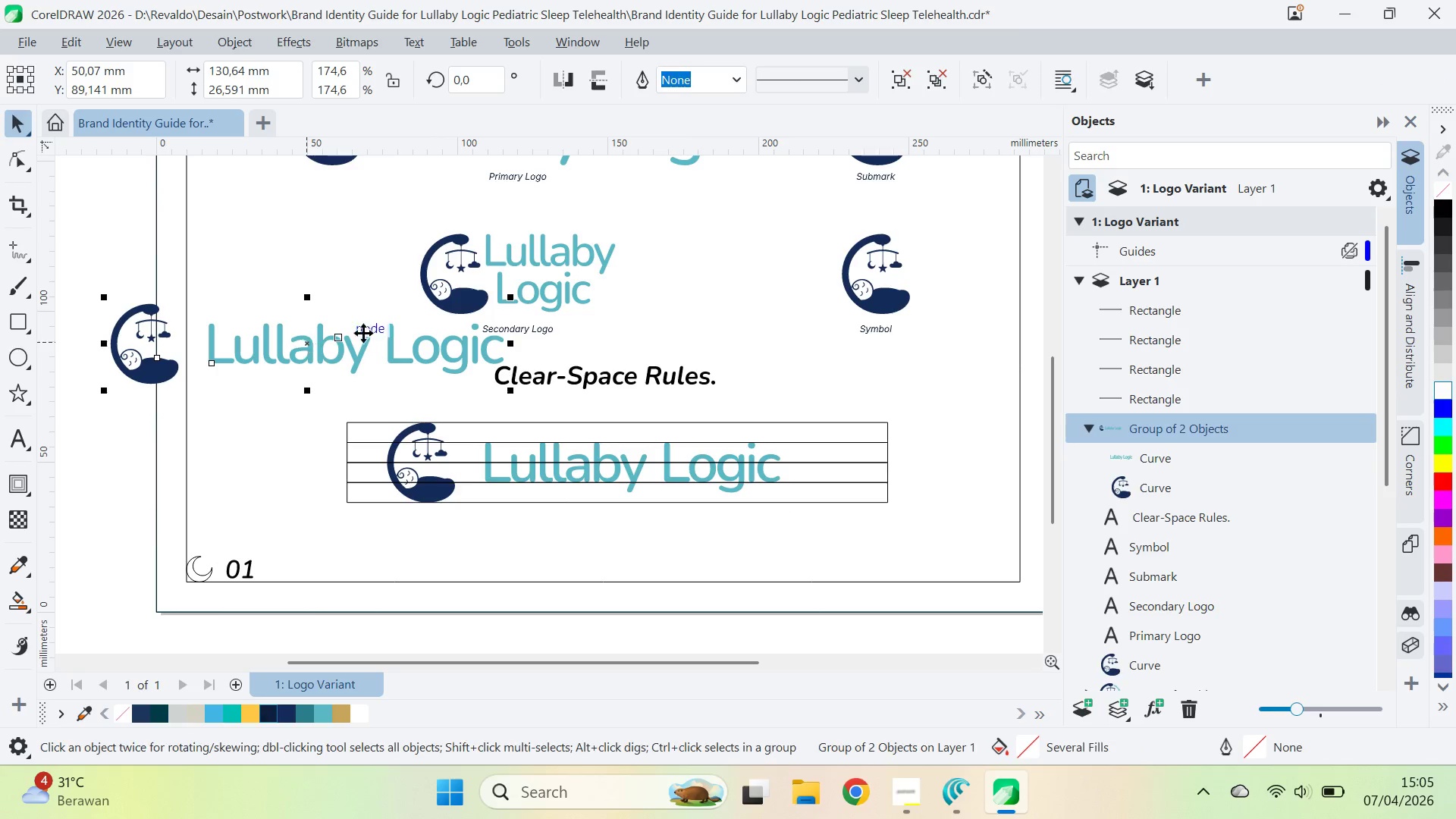 
type(qvce)
 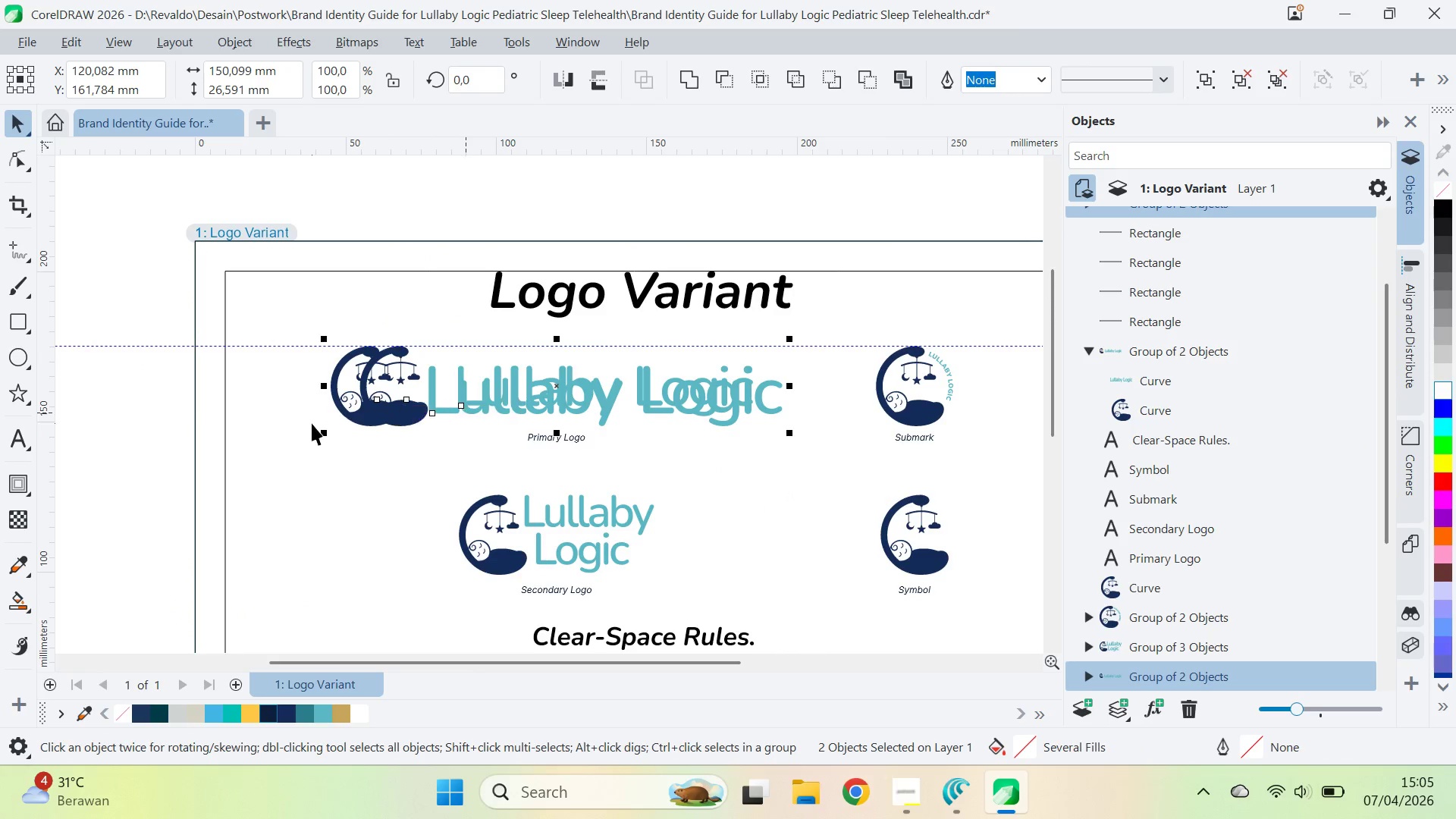 
left_click_drag(start_coordinate=[479, 281], to_coordinate=[517, 541])
 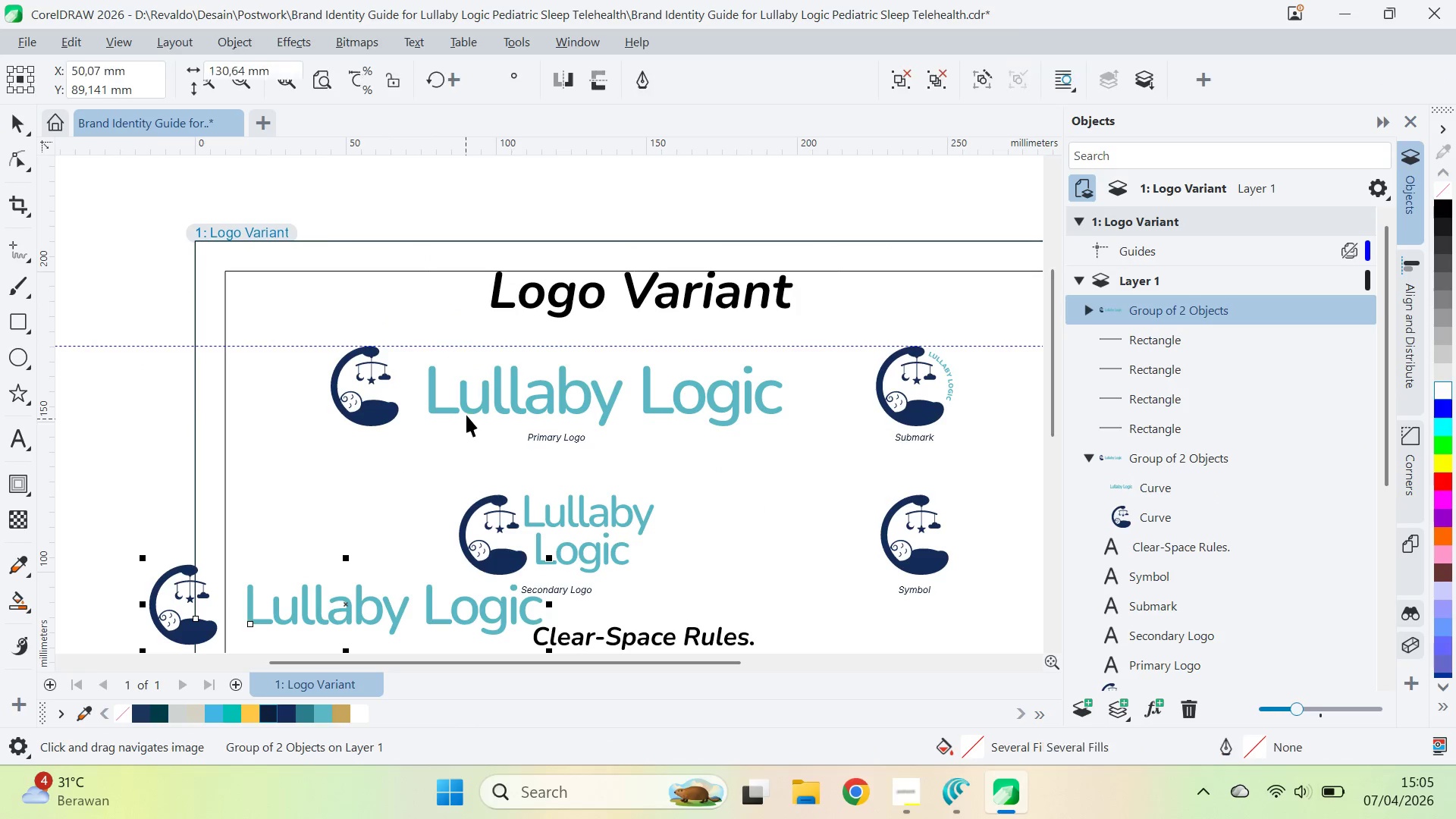 
left_click([154, 418])
 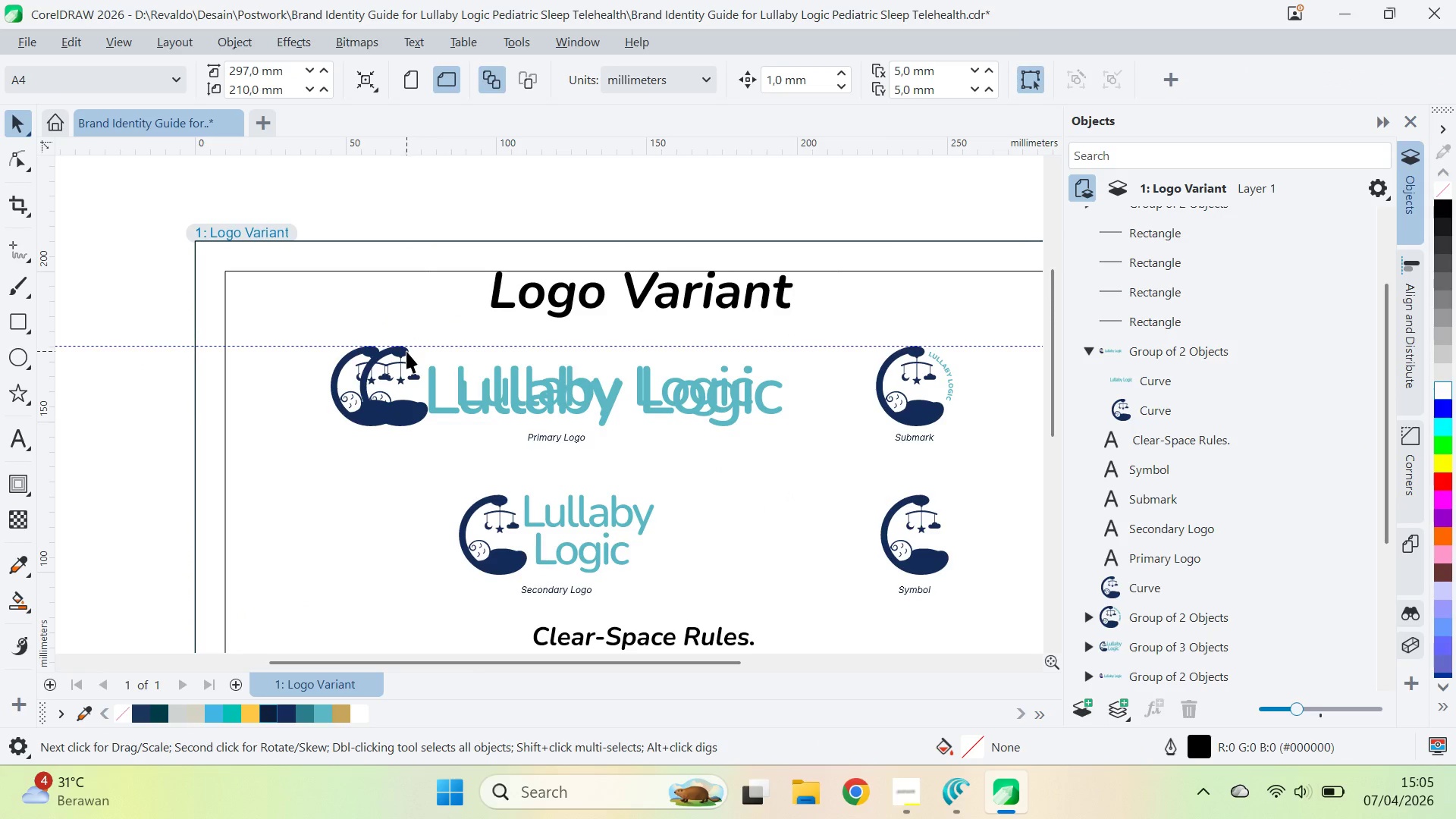 
left_click([335, 378])
 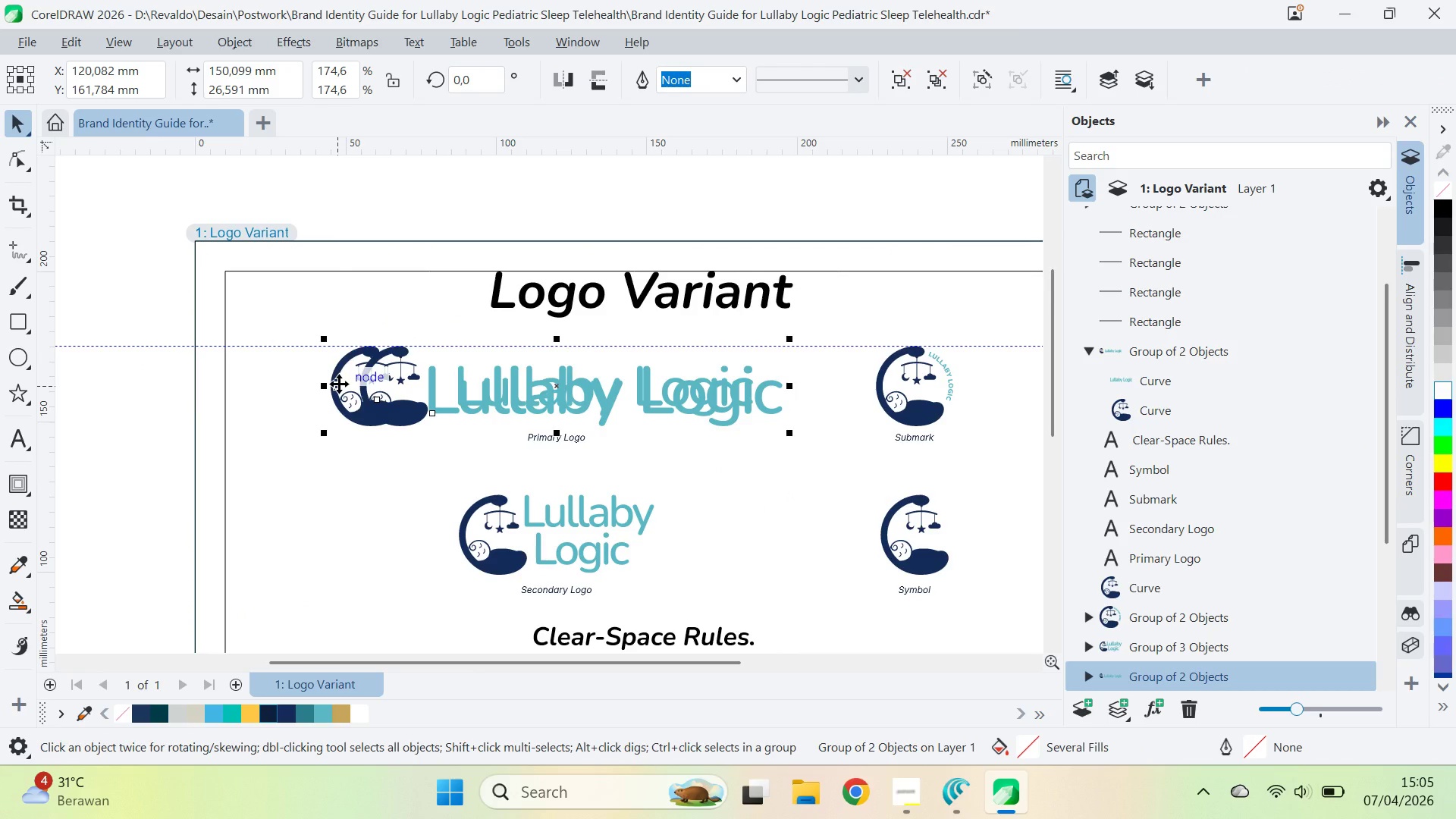 
key(Delete)
 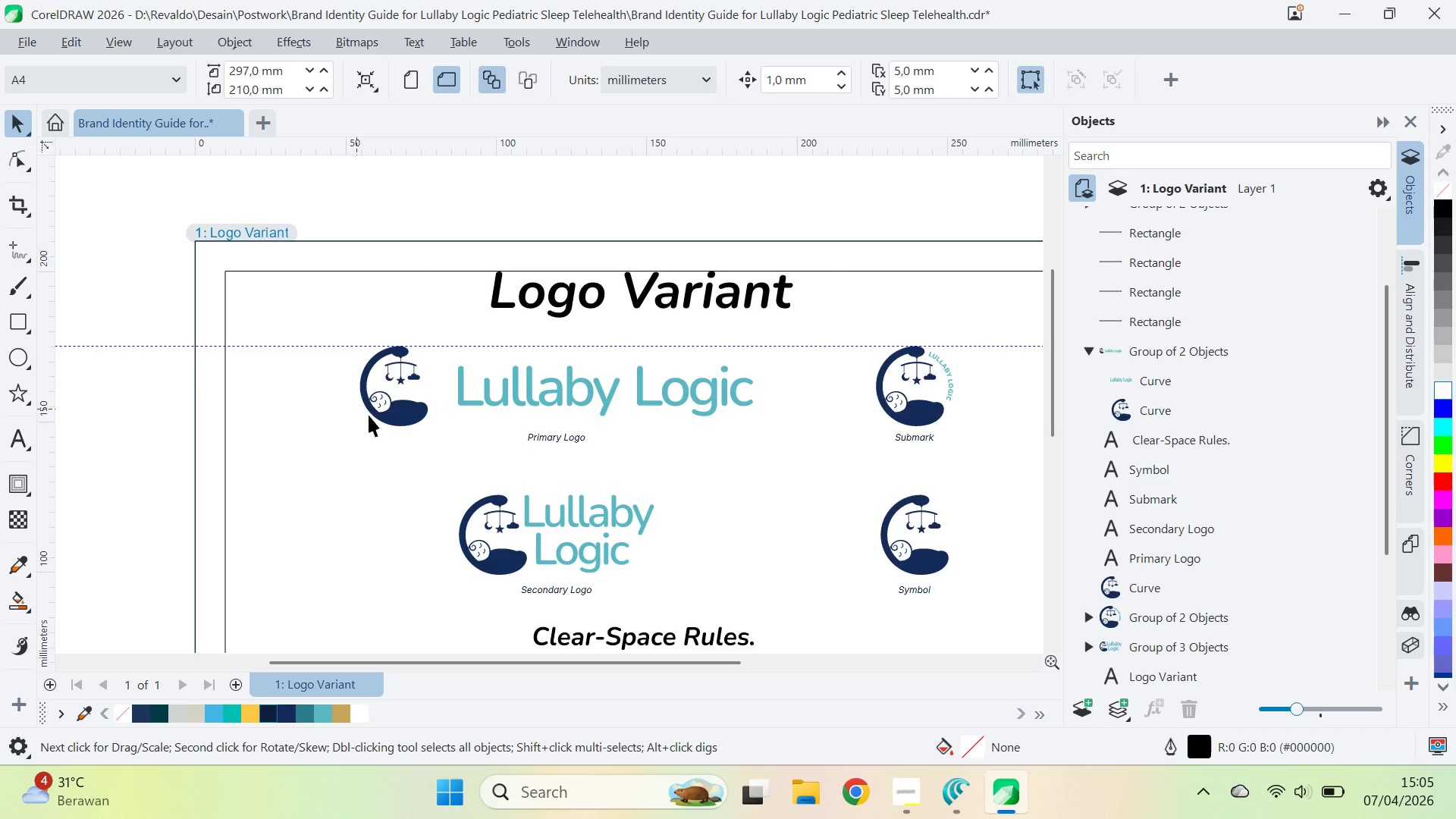 
hold_key(key=ControlLeft, duration=0.48)
 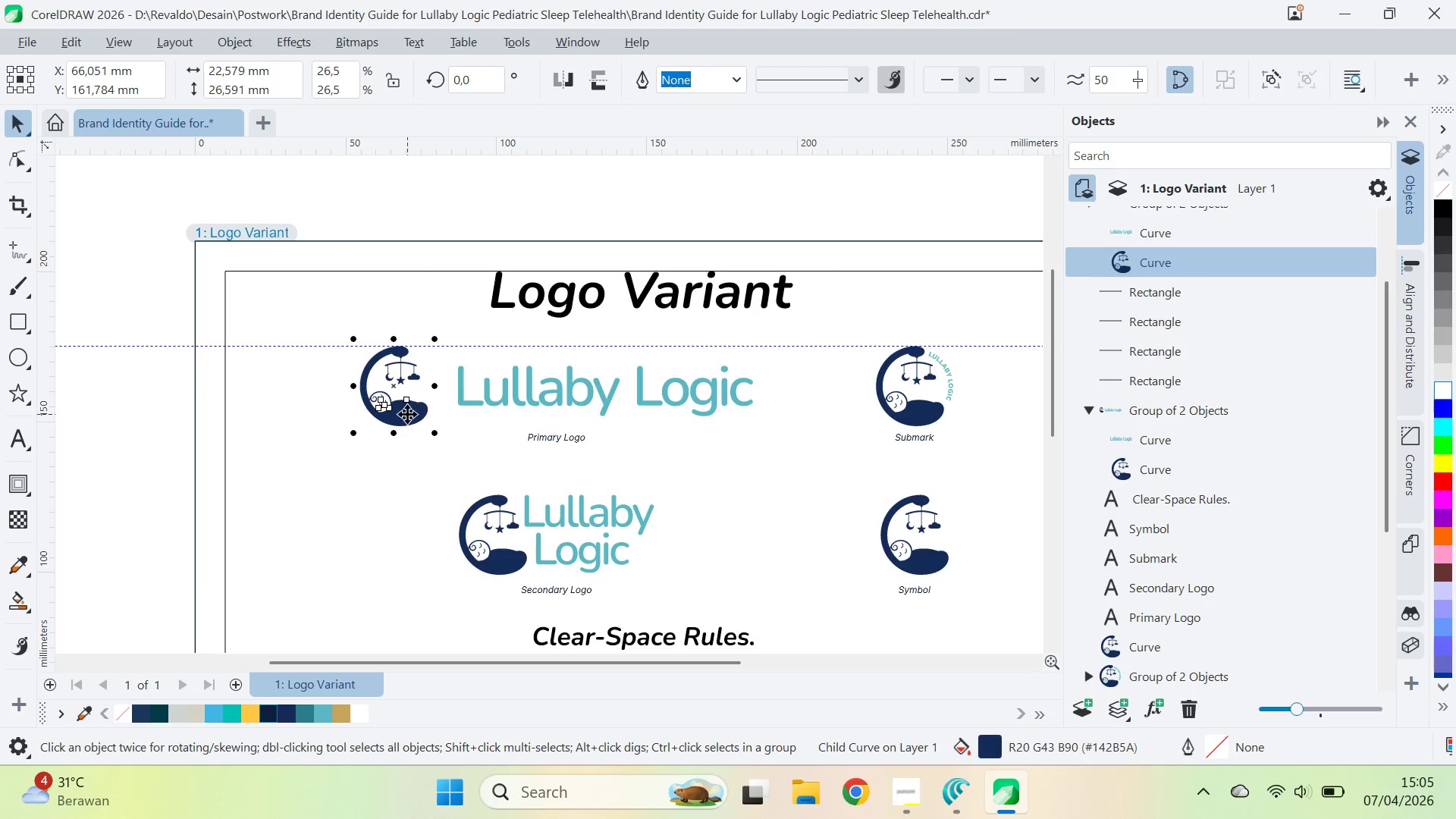 
left_click_drag(start_coordinate=[406, 413], to_coordinate=[422, 416])
 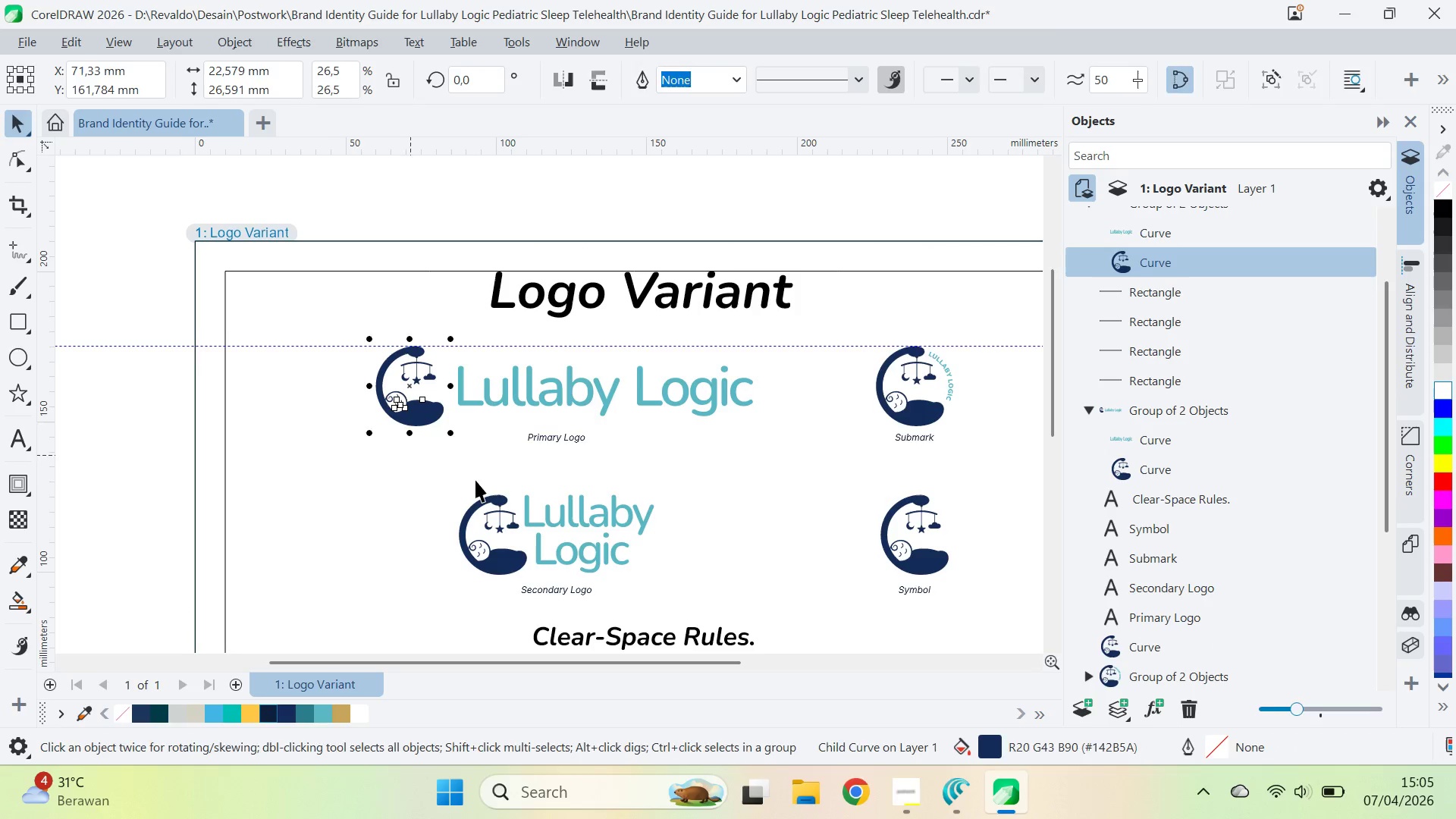 
hold_key(key=ShiftLeft, duration=0.94)
 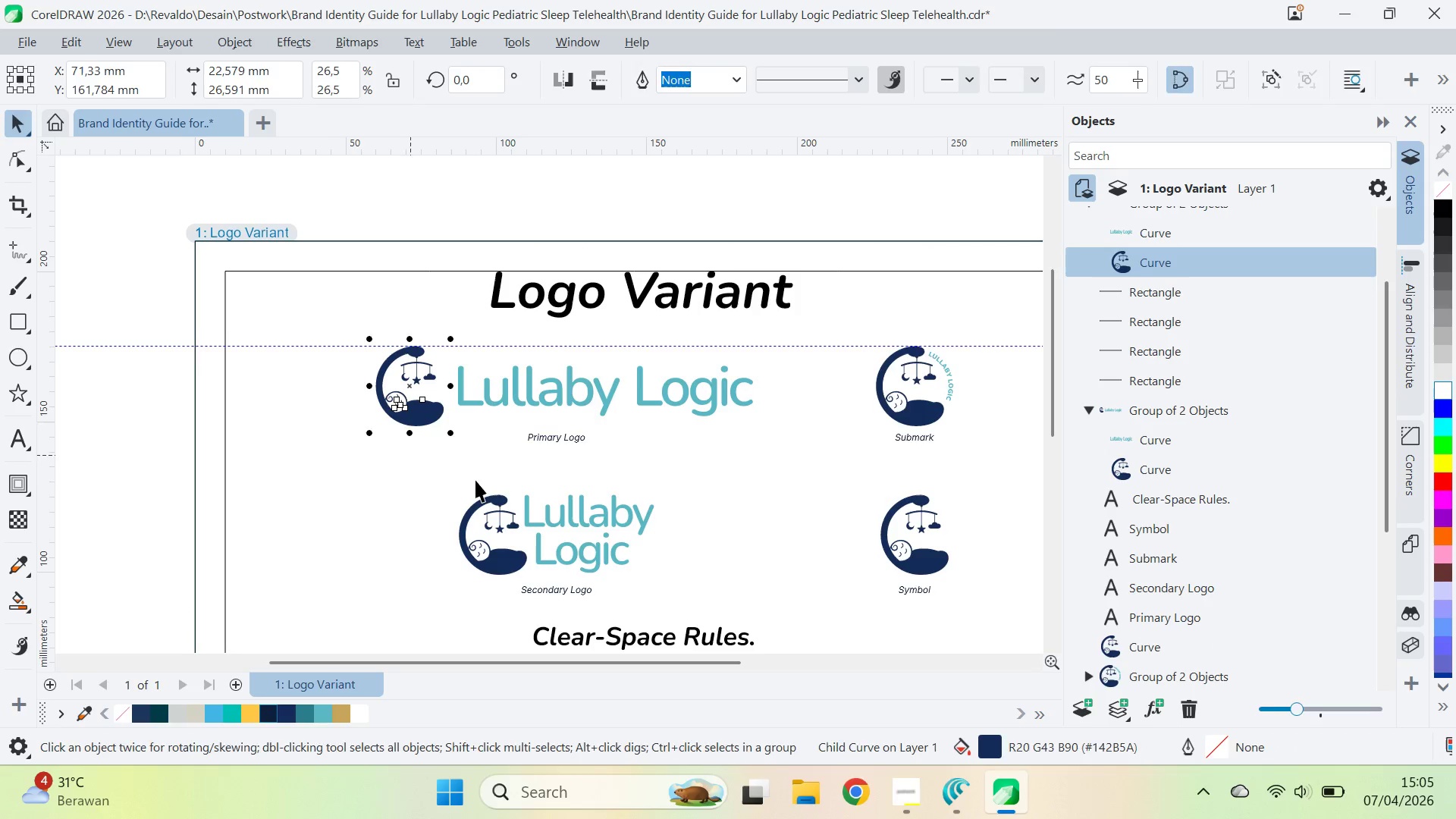 
type(qv)
 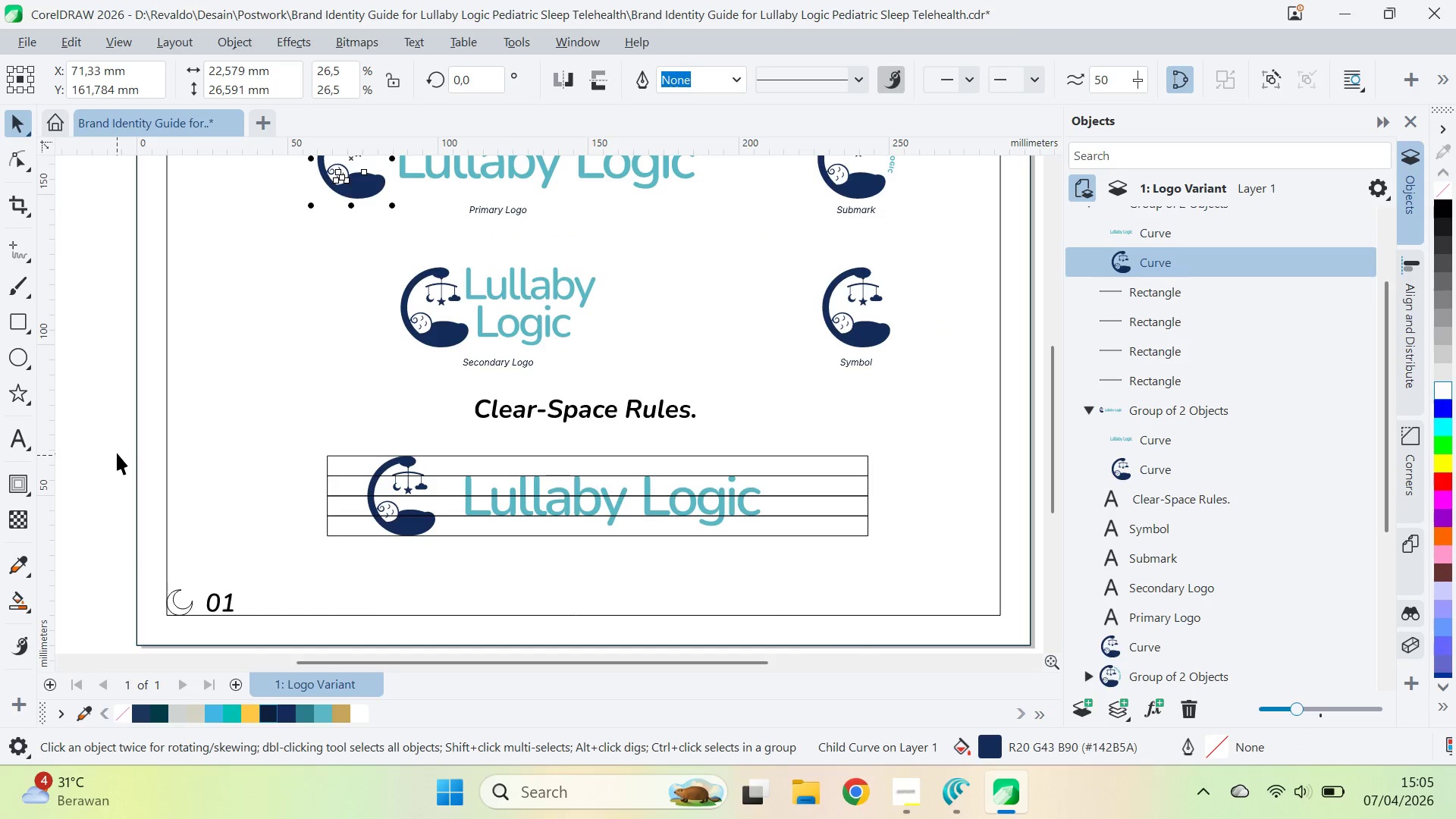 
left_click_drag(start_coordinate=[491, 484], to_coordinate=[433, 256])
 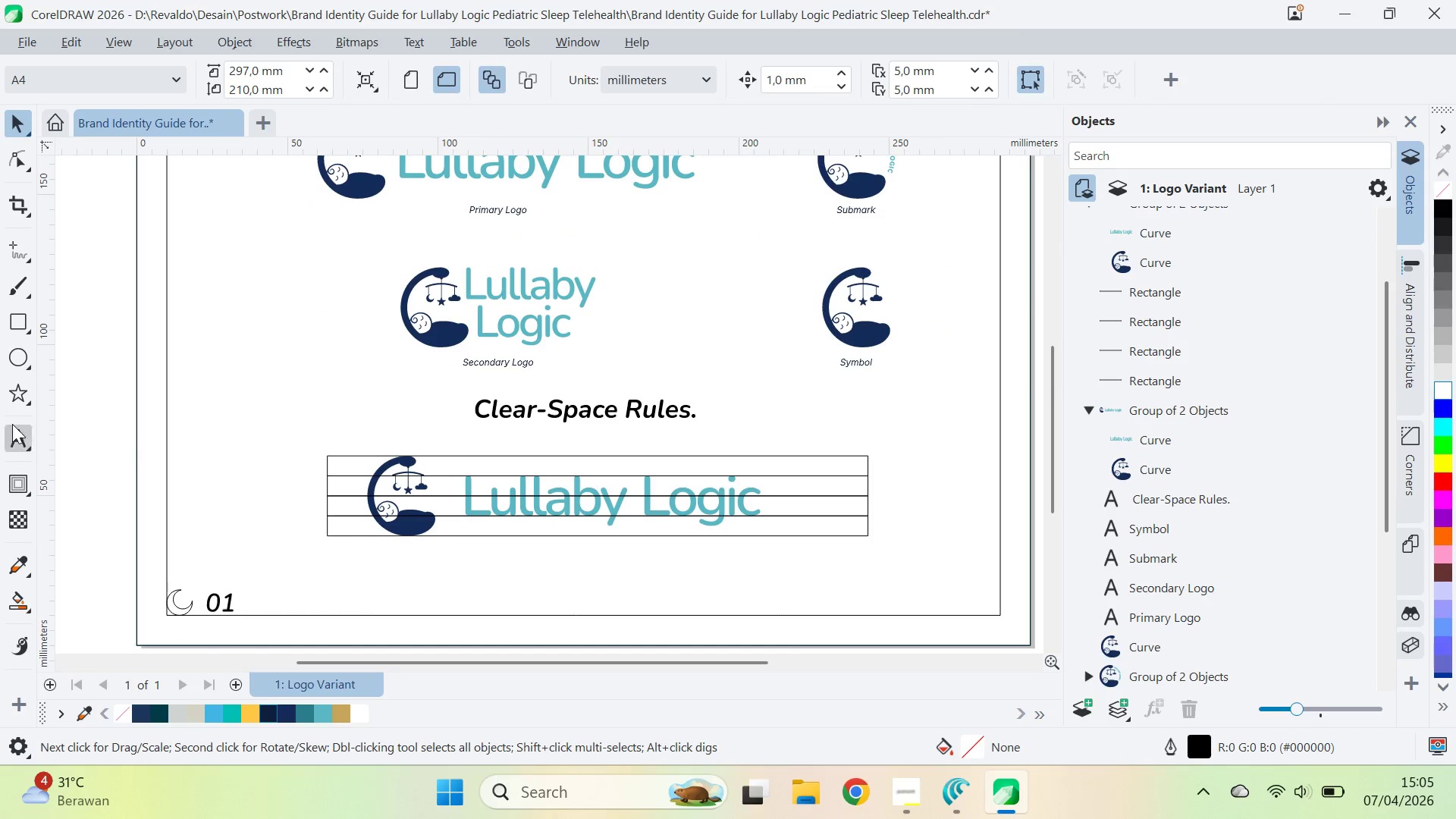 
left_click([29, 315])
 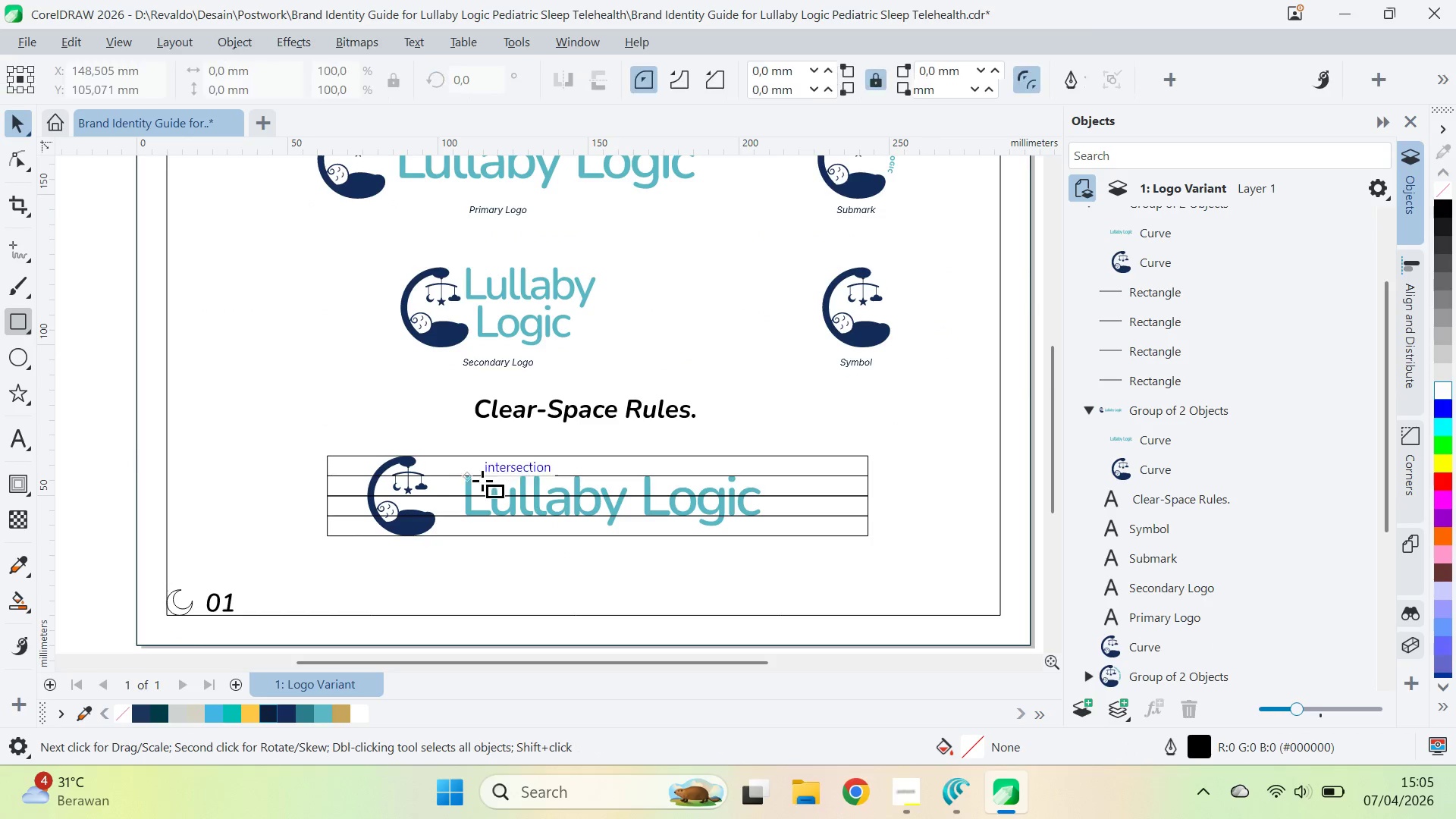 
hold_key(key=ControlLeft, duration=1.52)
left_click_drag(start_coordinate=[326, 456], to_coordinate=[344, 475])
 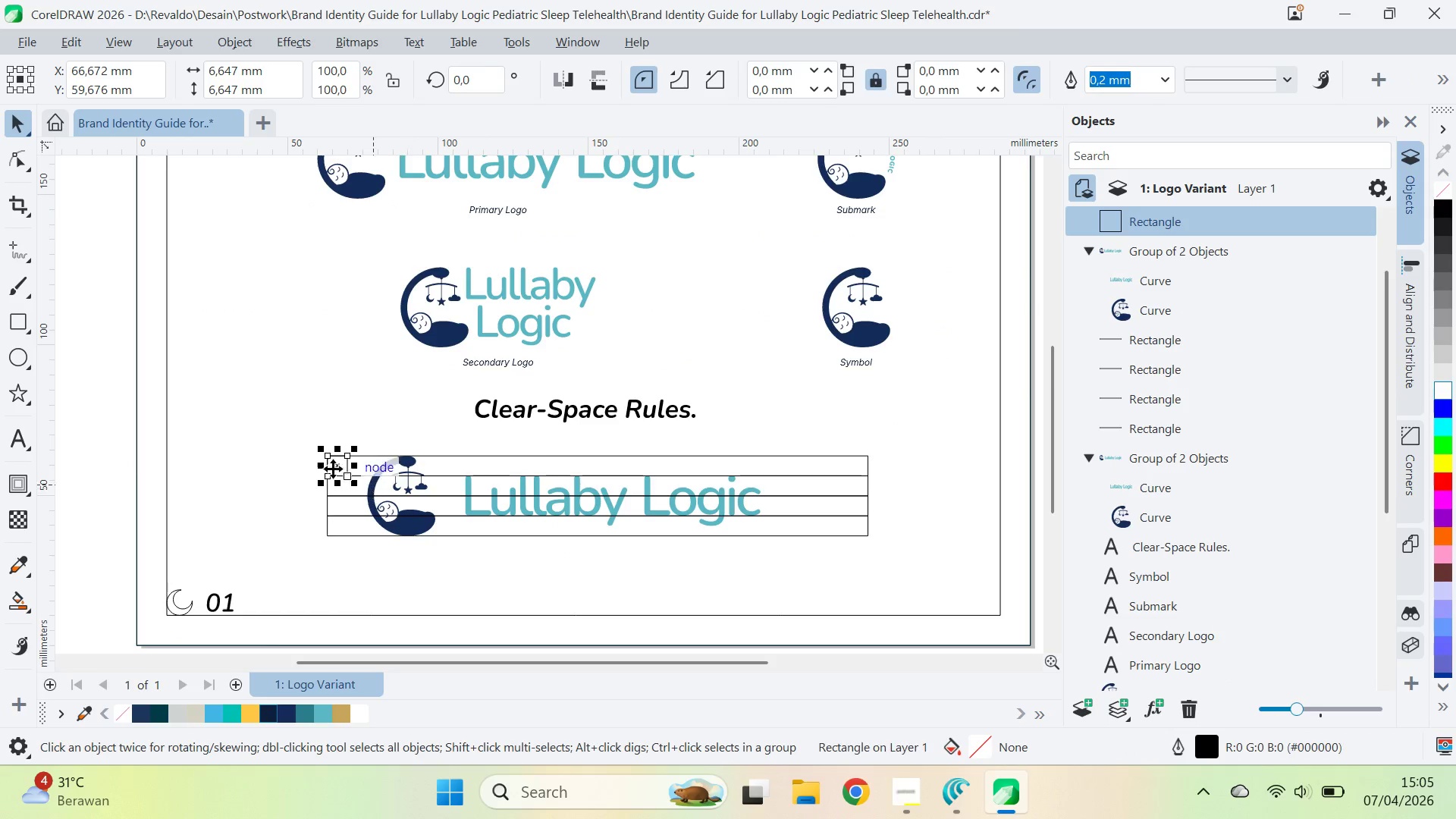 
hold_key(key=ControlLeft, duration=0.53)
 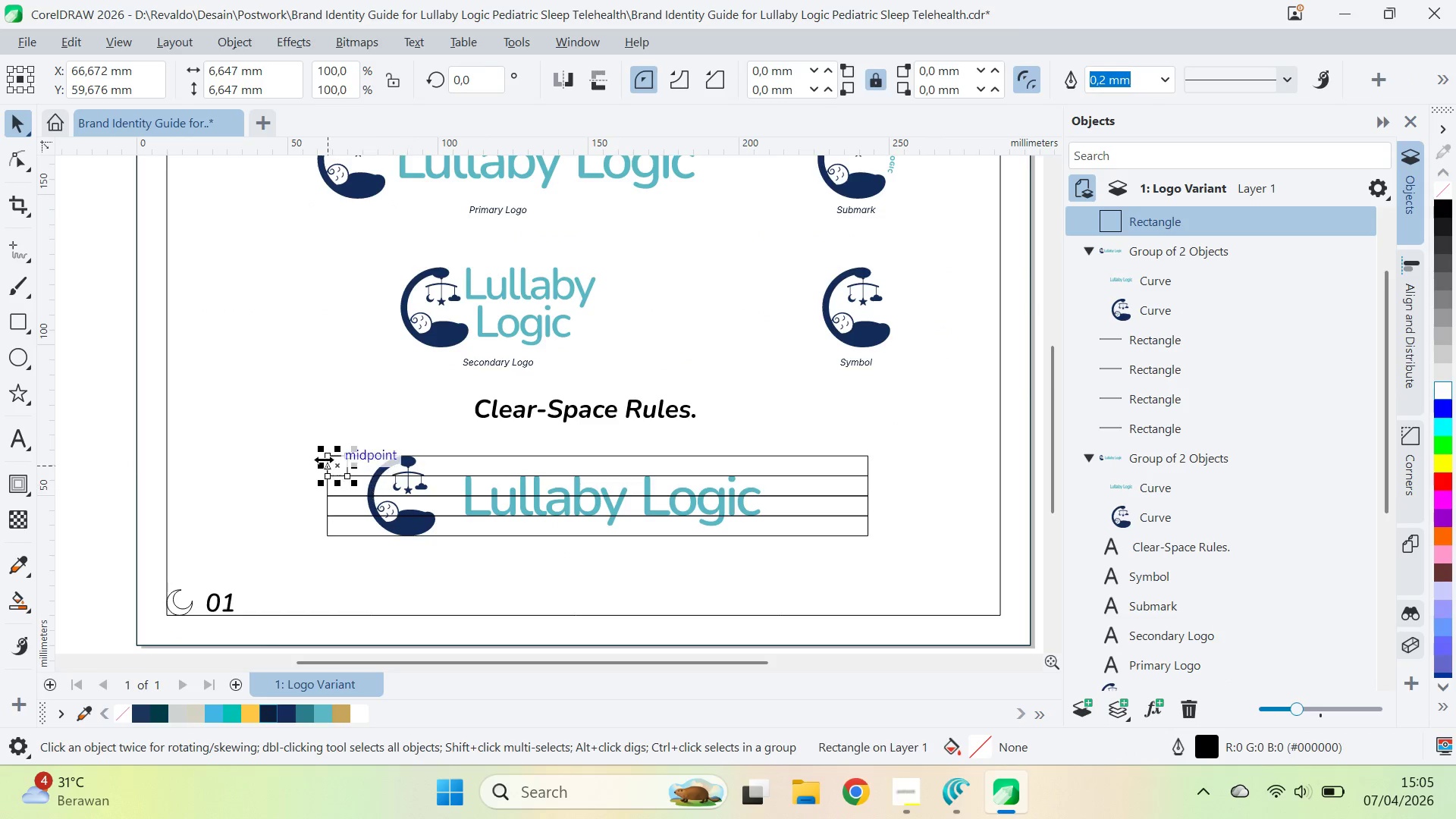 
hold_key(key=ControlLeft, duration=9.36)
 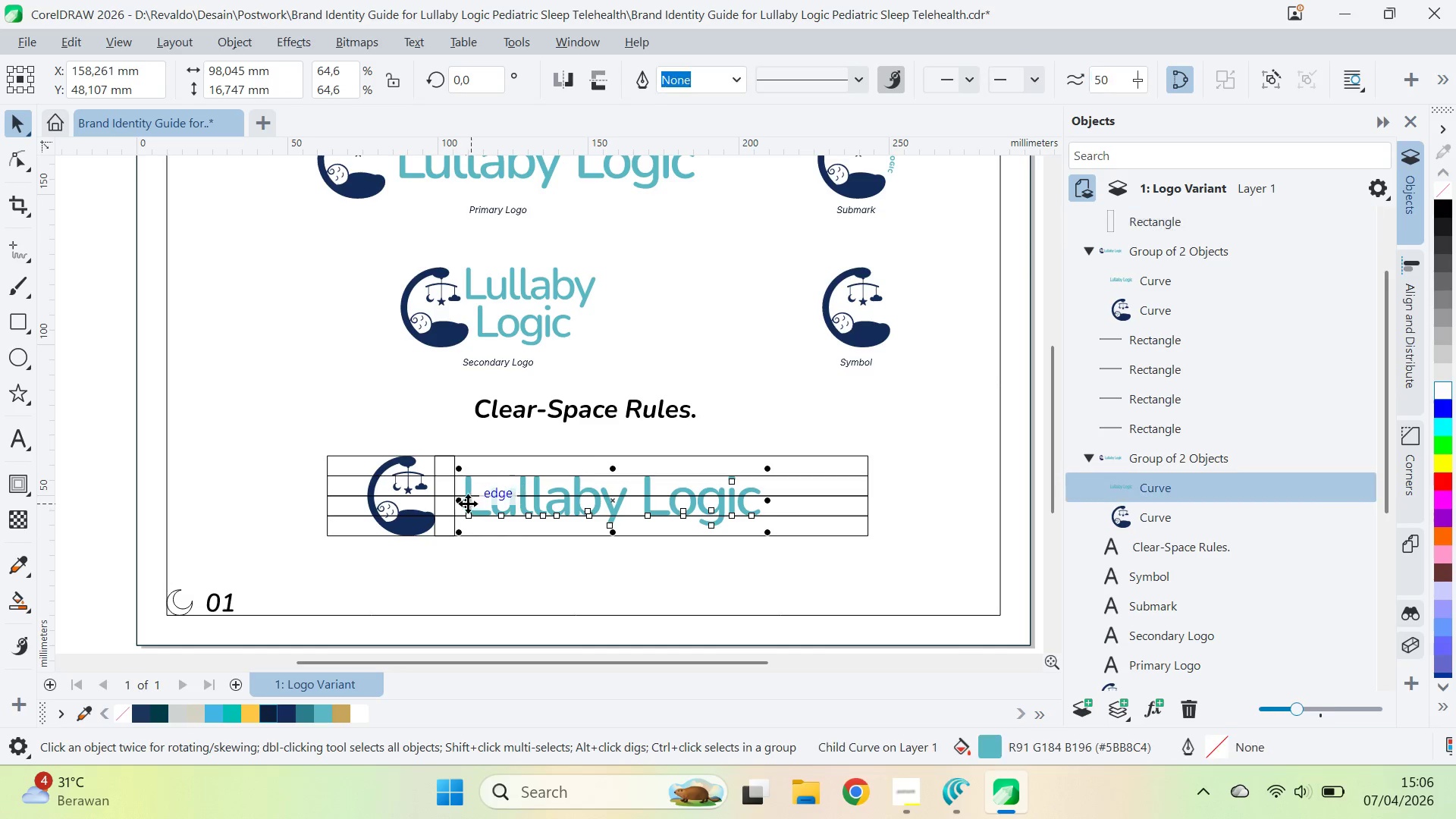 
key(V)
 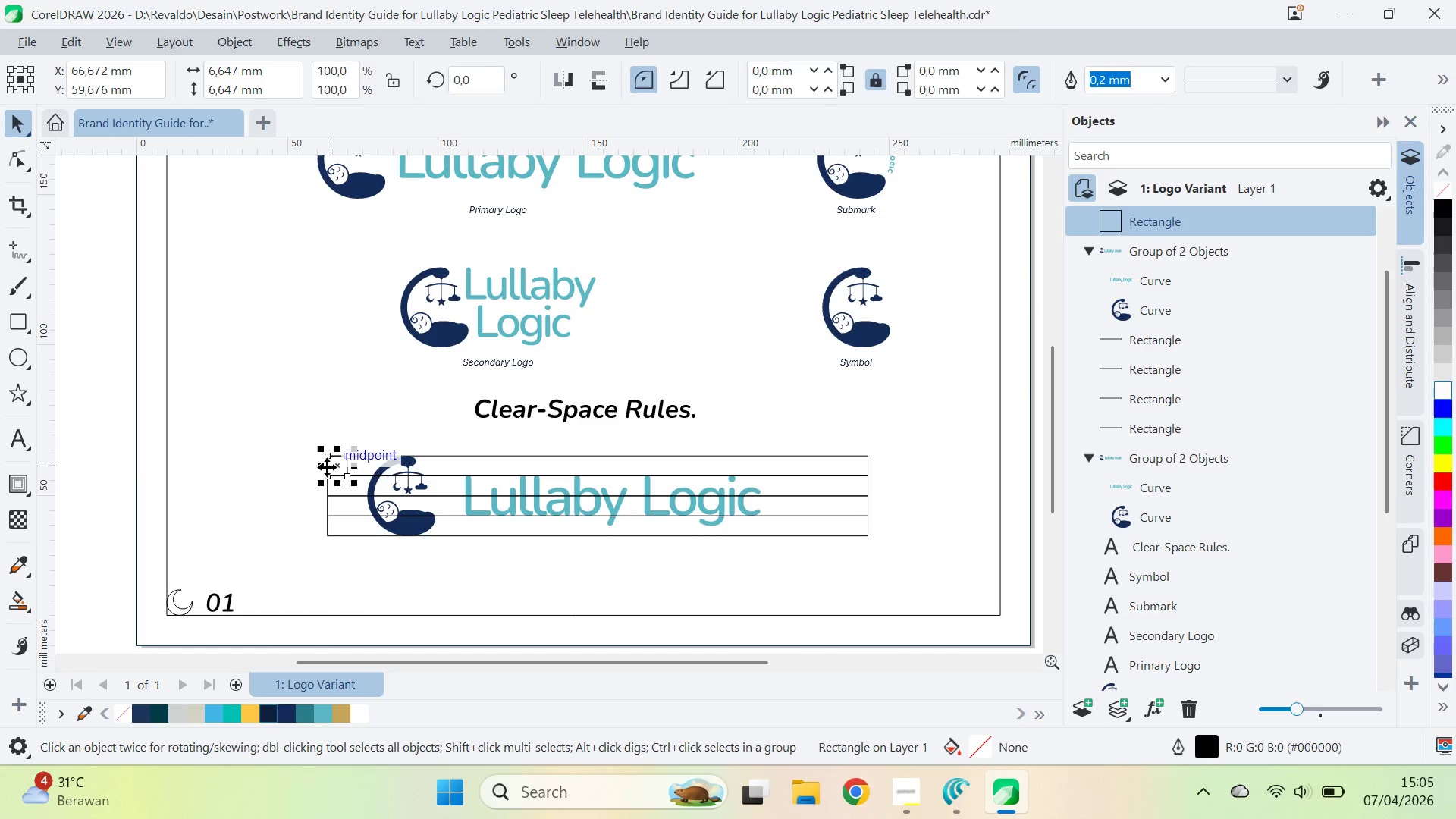 
left_click_drag(start_coordinate=[327, 465], to_coordinate=[436, 511])
 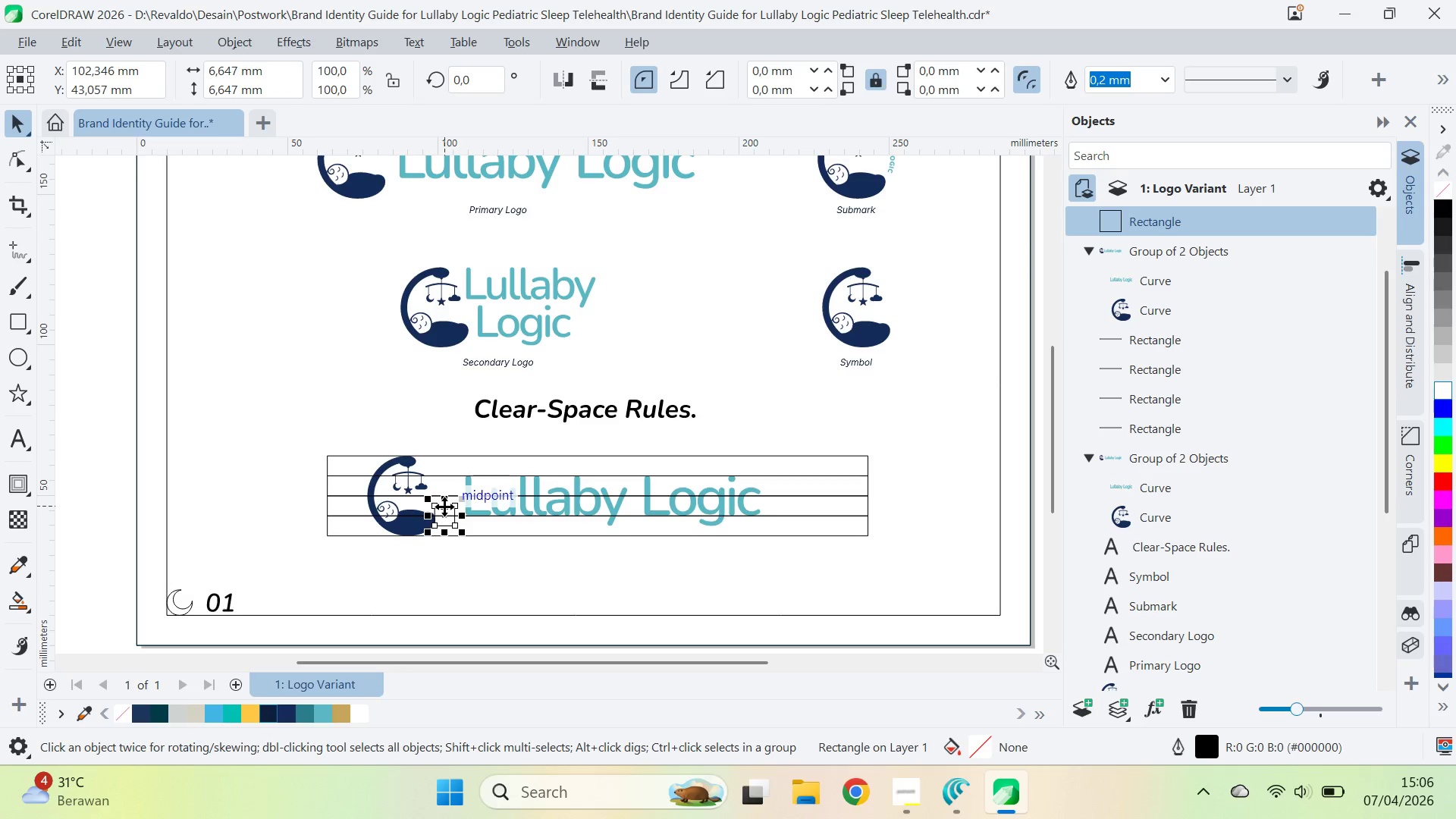 
left_click_drag(start_coordinate=[444, 507], to_coordinate=[444, 497])
 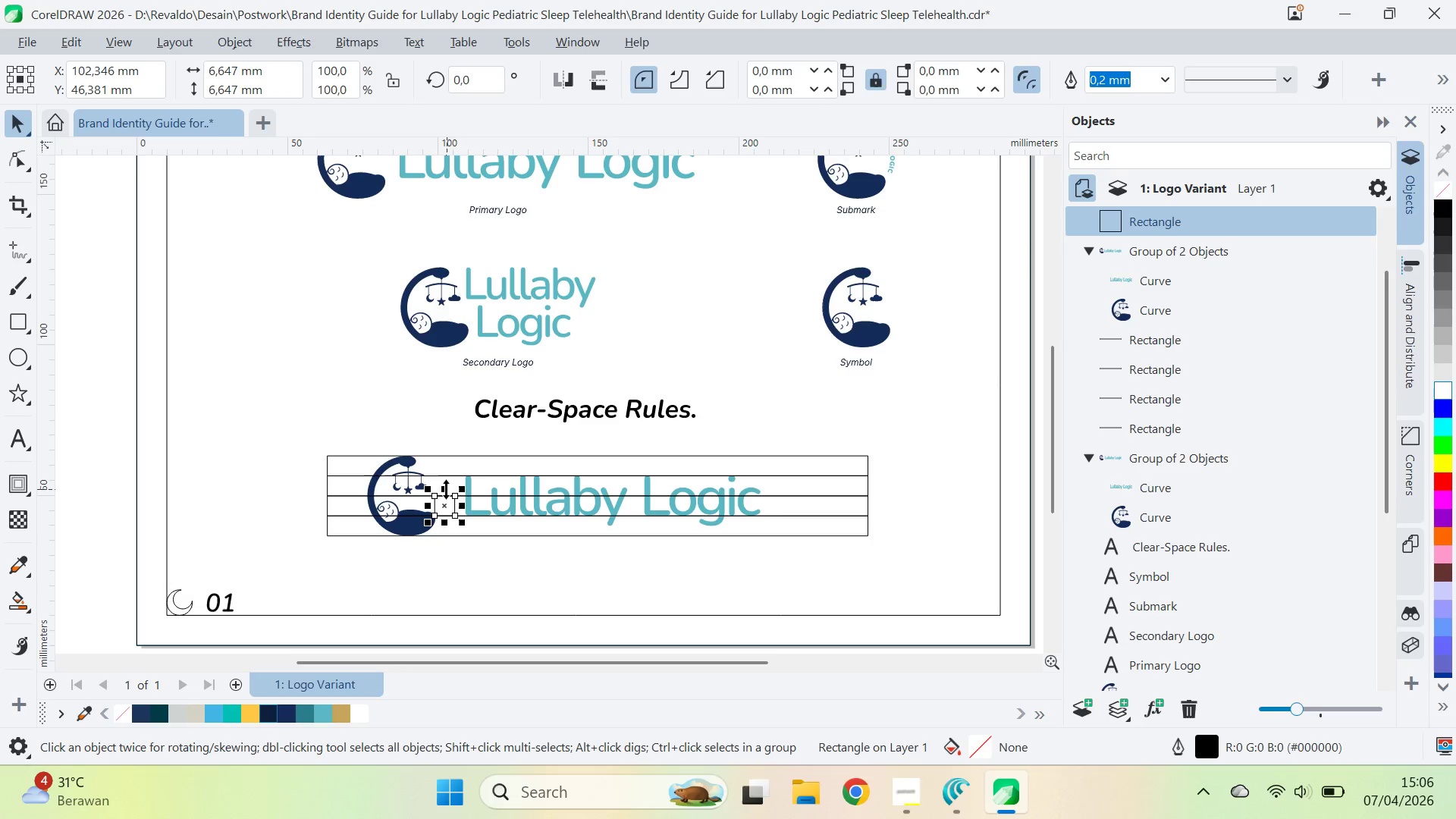 
hold_key(key=ShiftLeft, duration=0.55)
 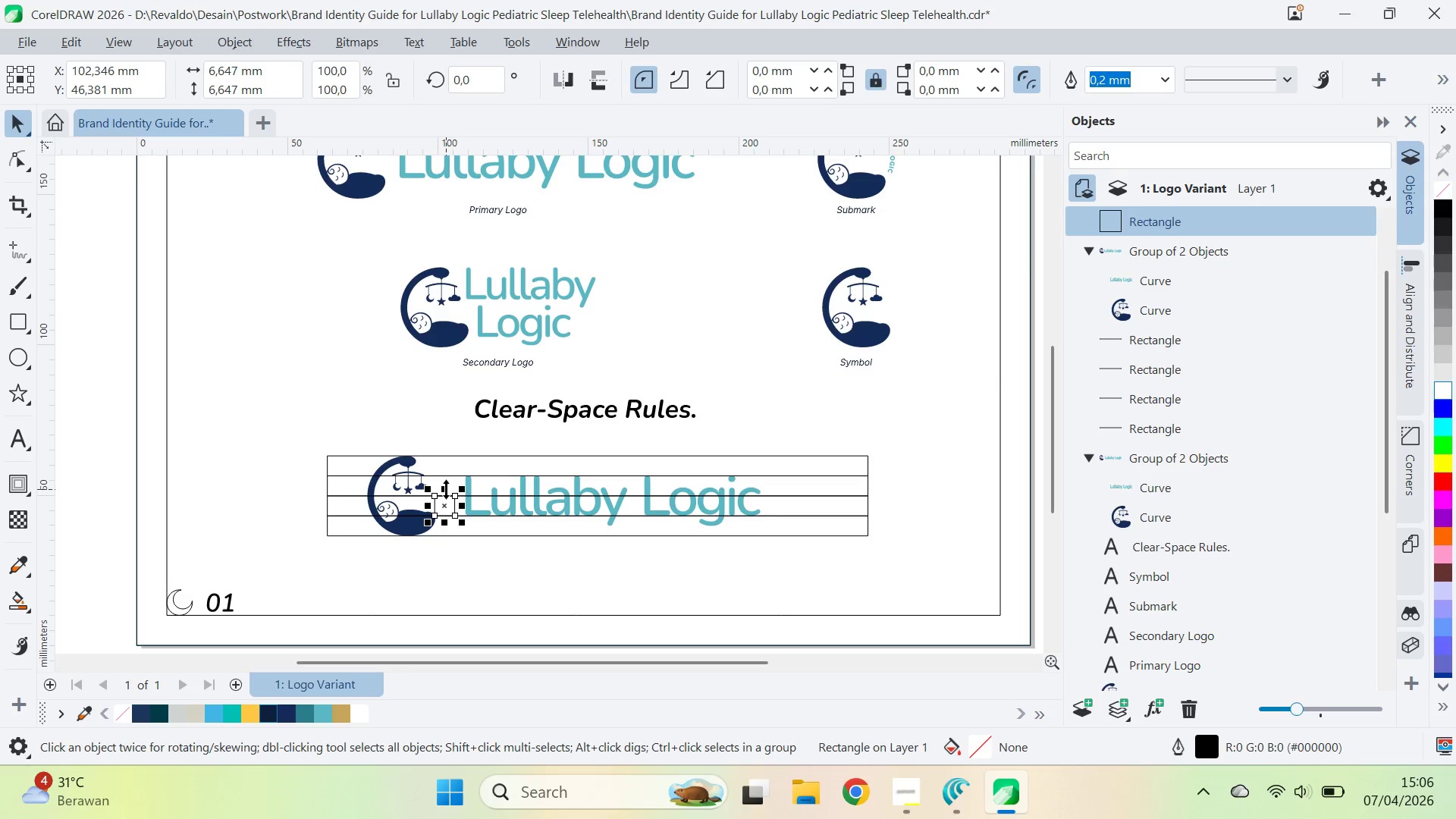 
left_click_drag(start_coordinate=[446, 489], to_coordinate=[445, 449])
 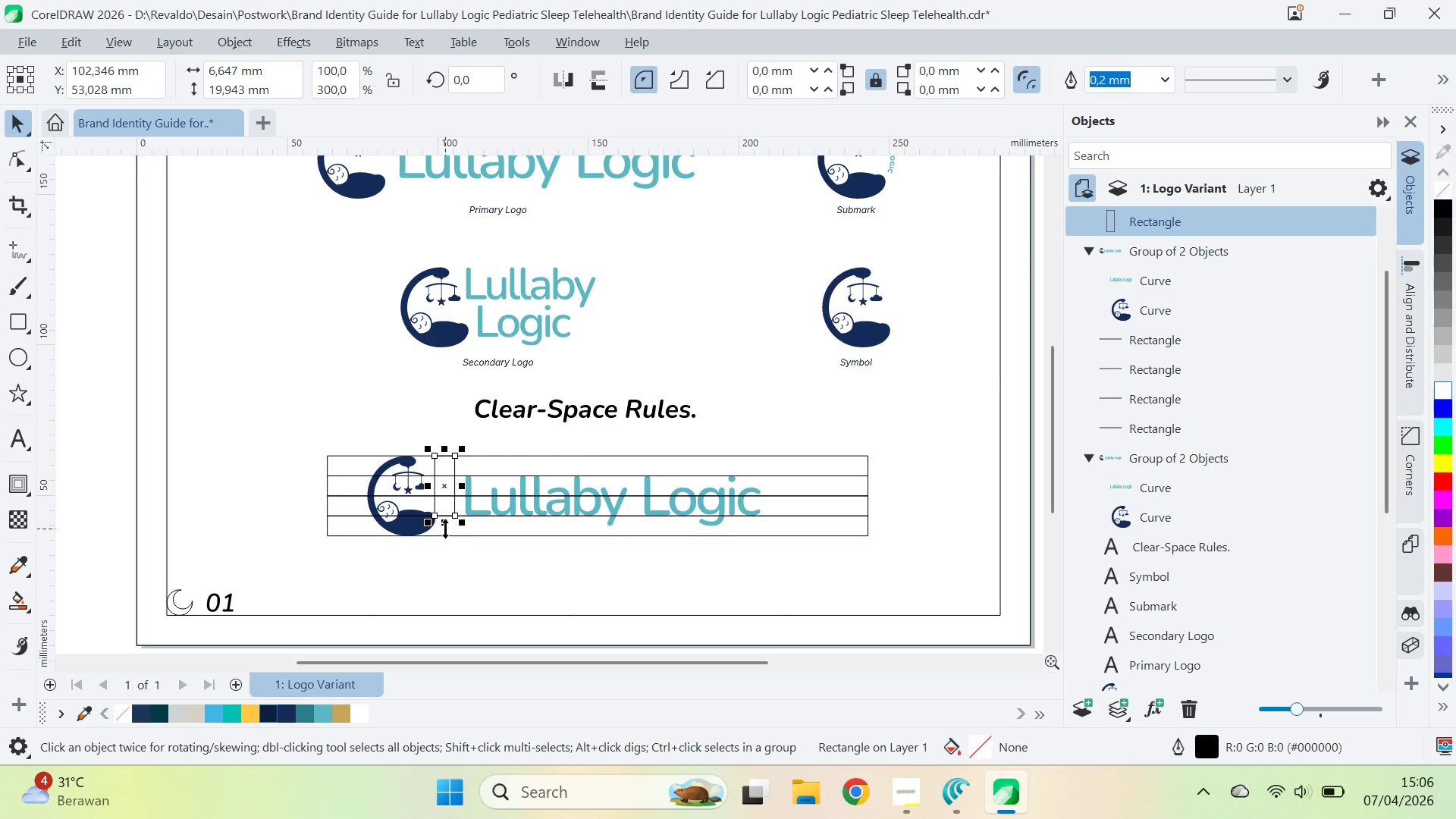 
hold_key(key=ShiftLeft, duration=0.92)
 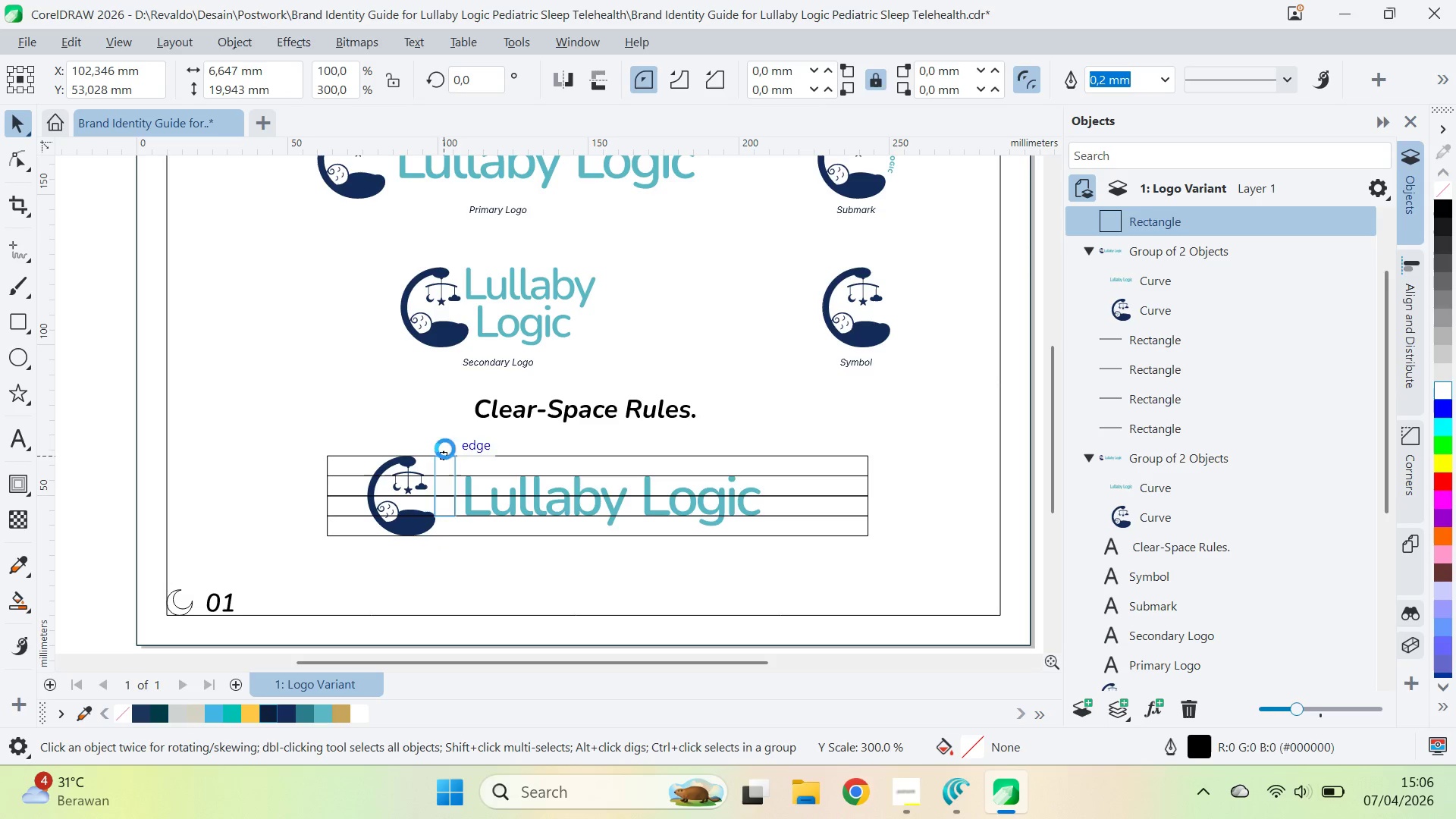 
hold_key(key=ShiftLeft, duration=4.62)
left_click_drag(start_coordinate=[445, 525], to_coordinate=[447, 545])
 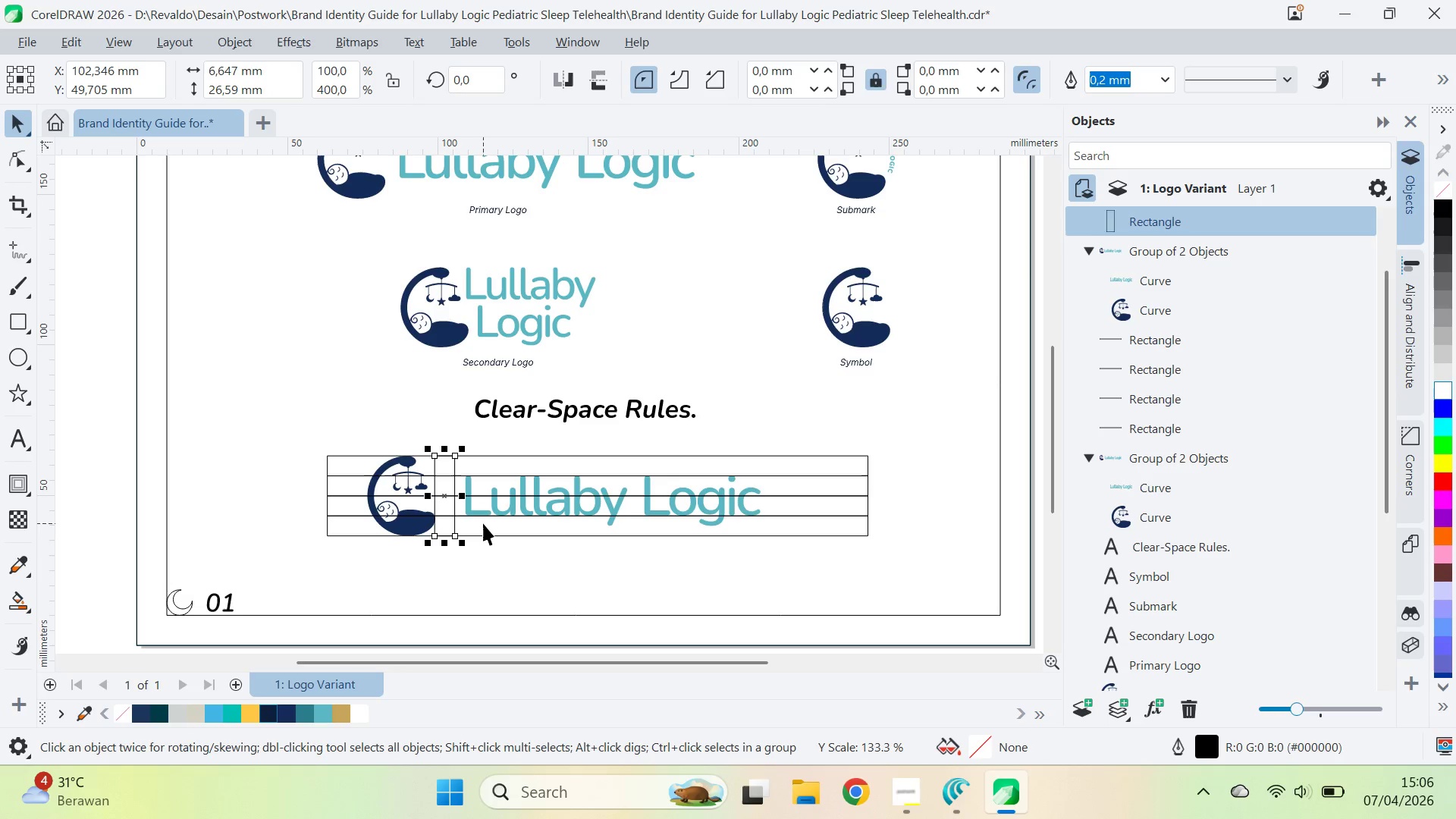 
key(V)
 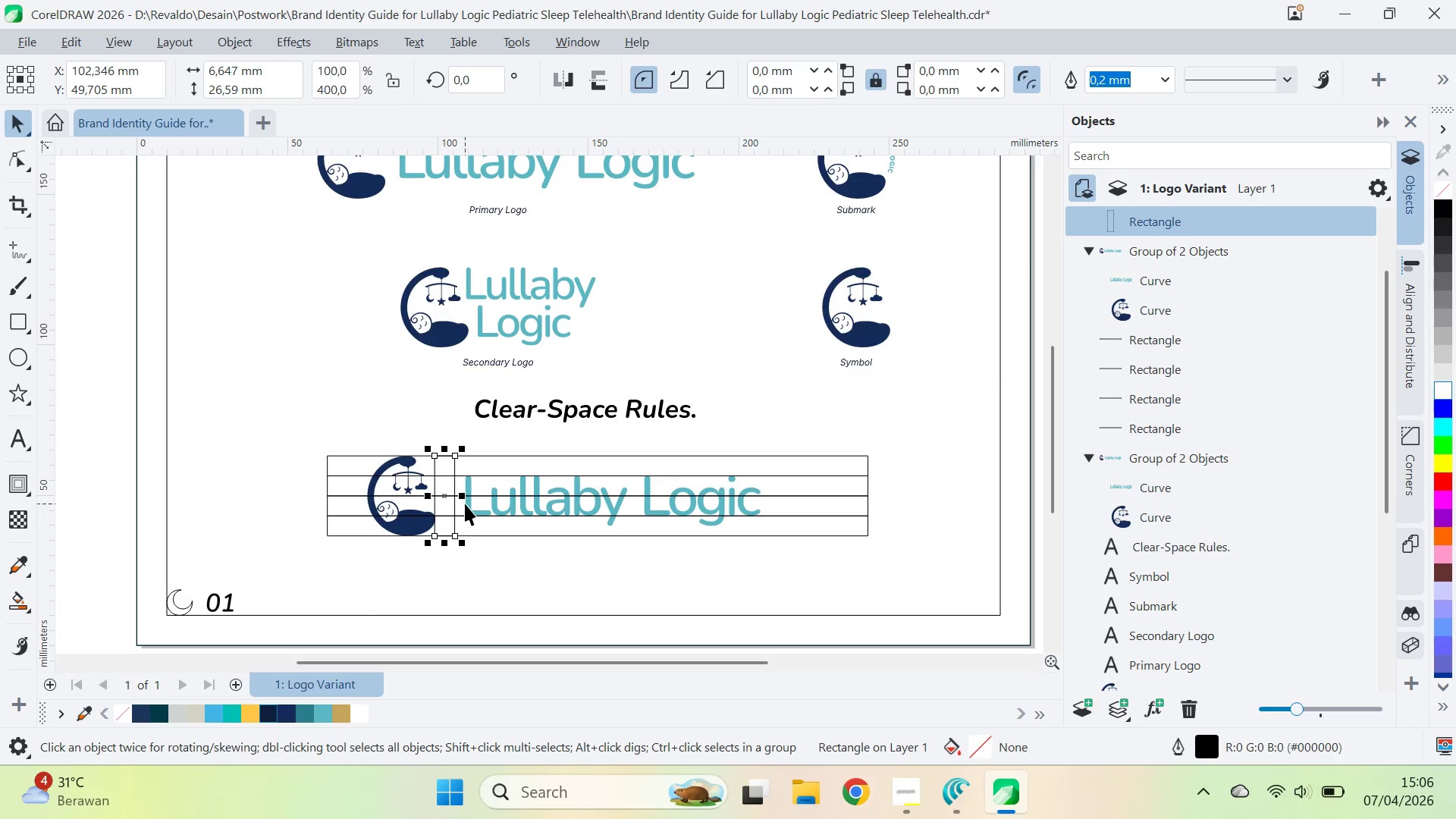 
hold_key(key=ControlLeft, duration=0.62)
left_click([470, 505])
 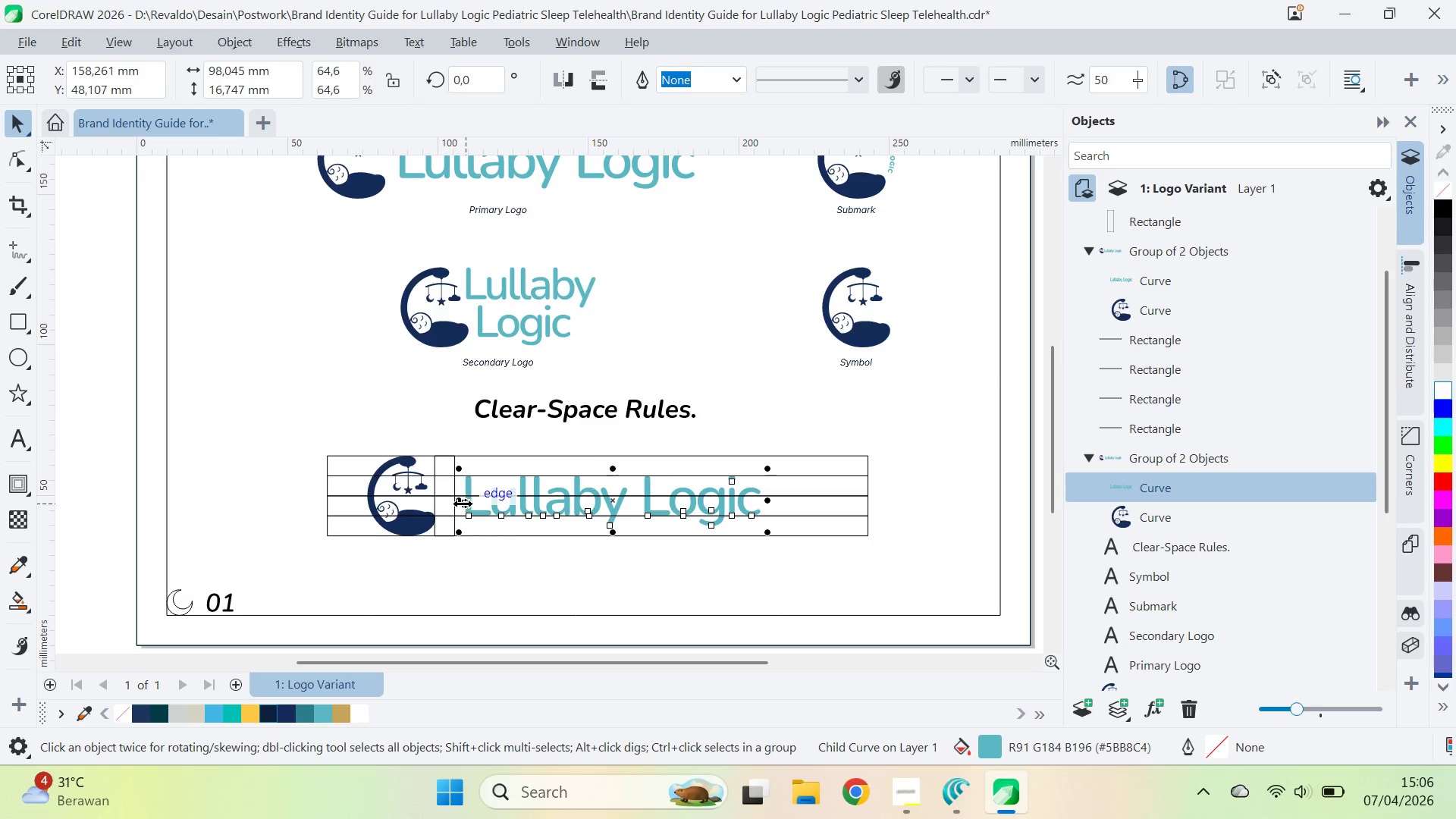 
left_click_drag(start_coordinate=[466, 503], to_coordinate=[451, 503])
 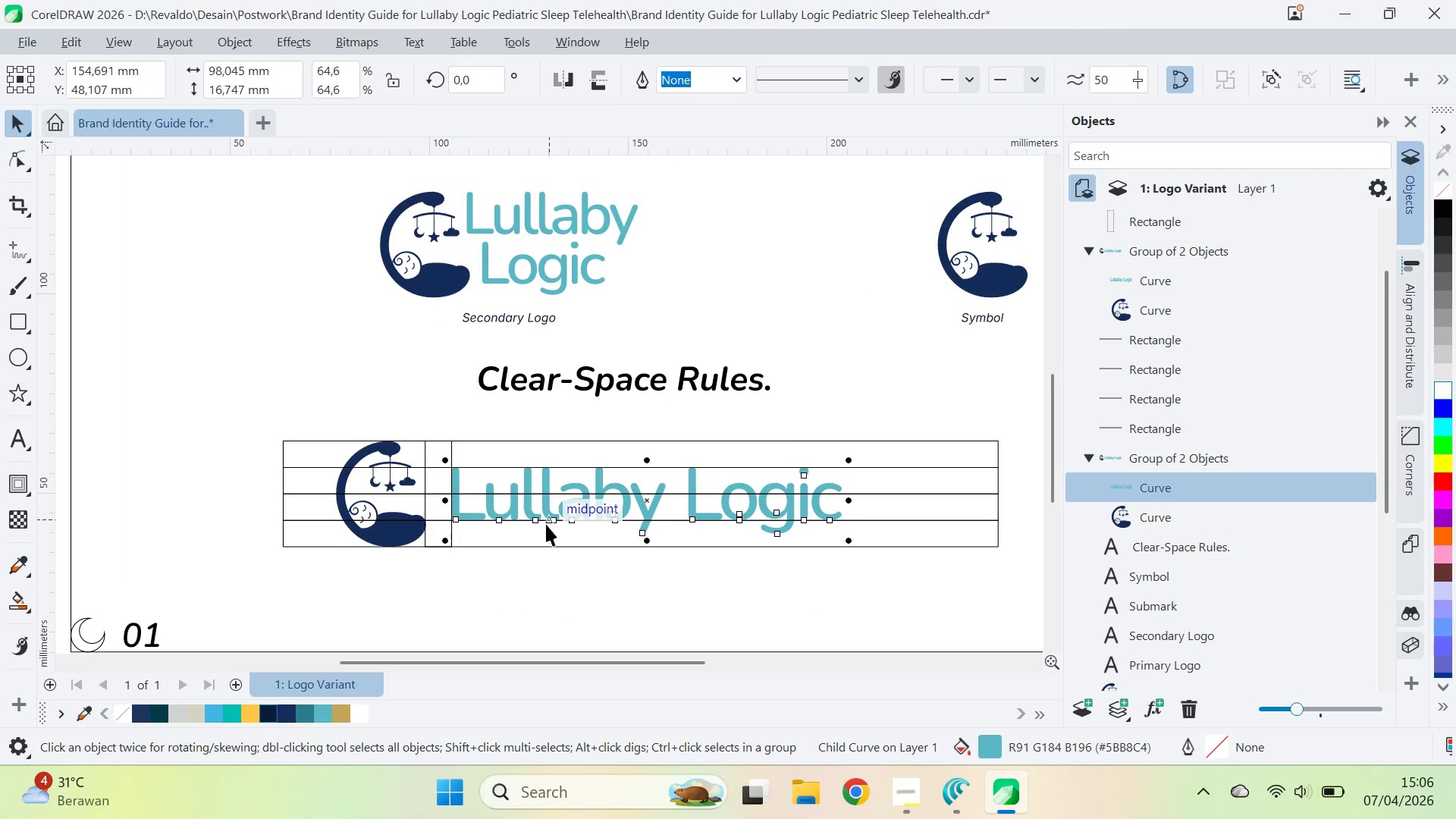 
scroll: coordinate [466, 503], scroll_direction: up, amount: 2.0
 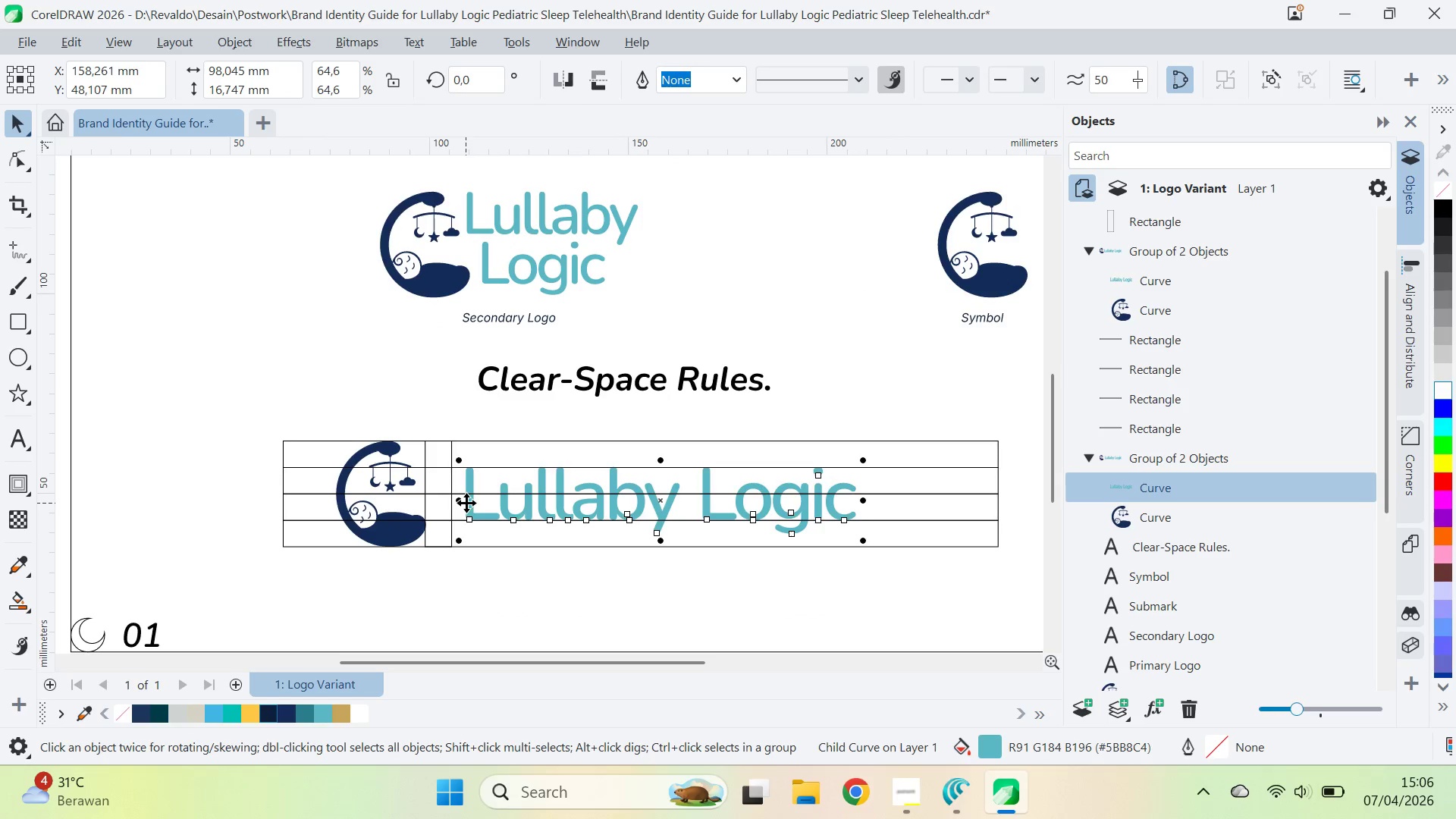 
hold_key(key=ShiftLeft, duration=1.17)
 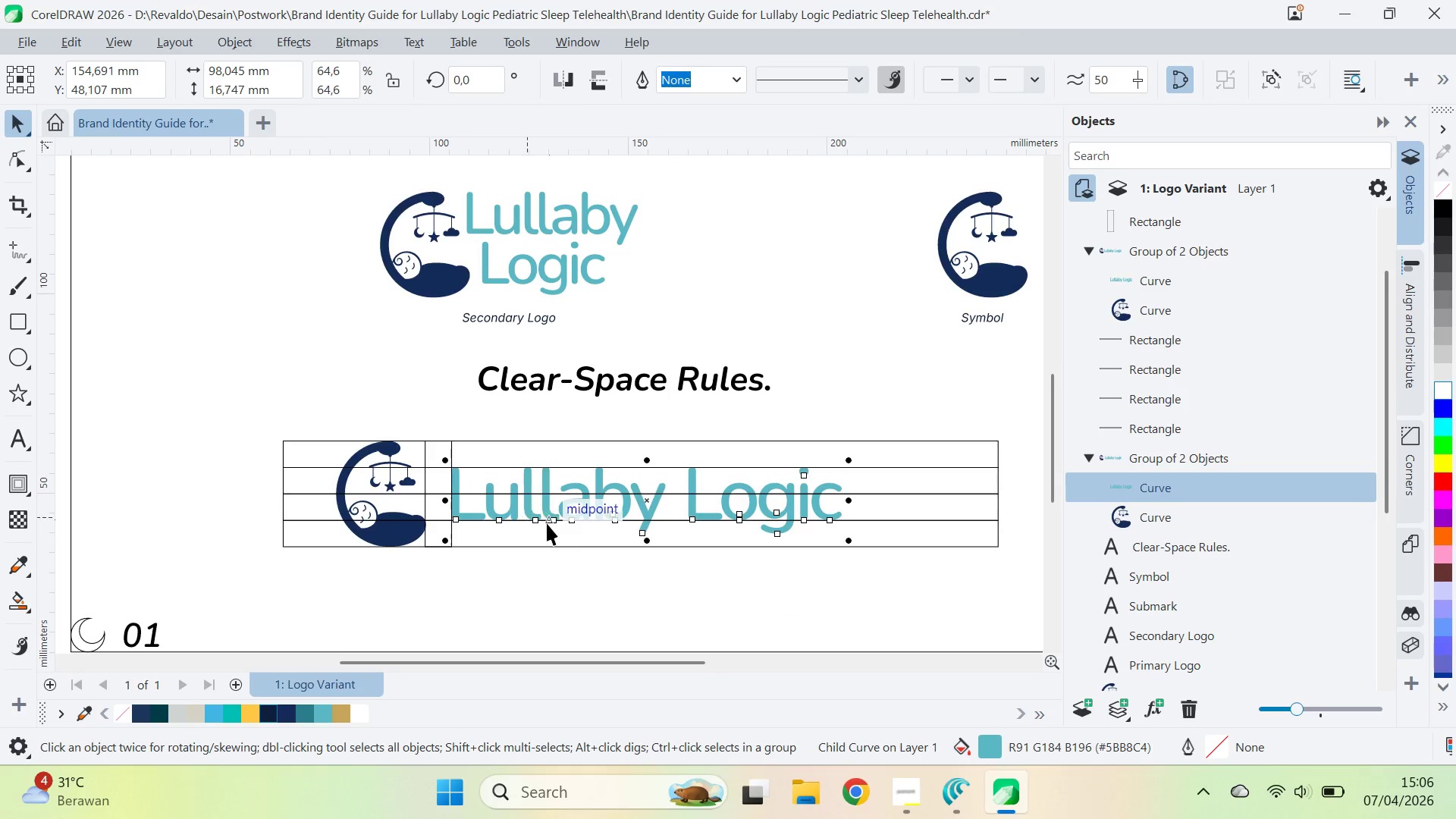 
key(V)
 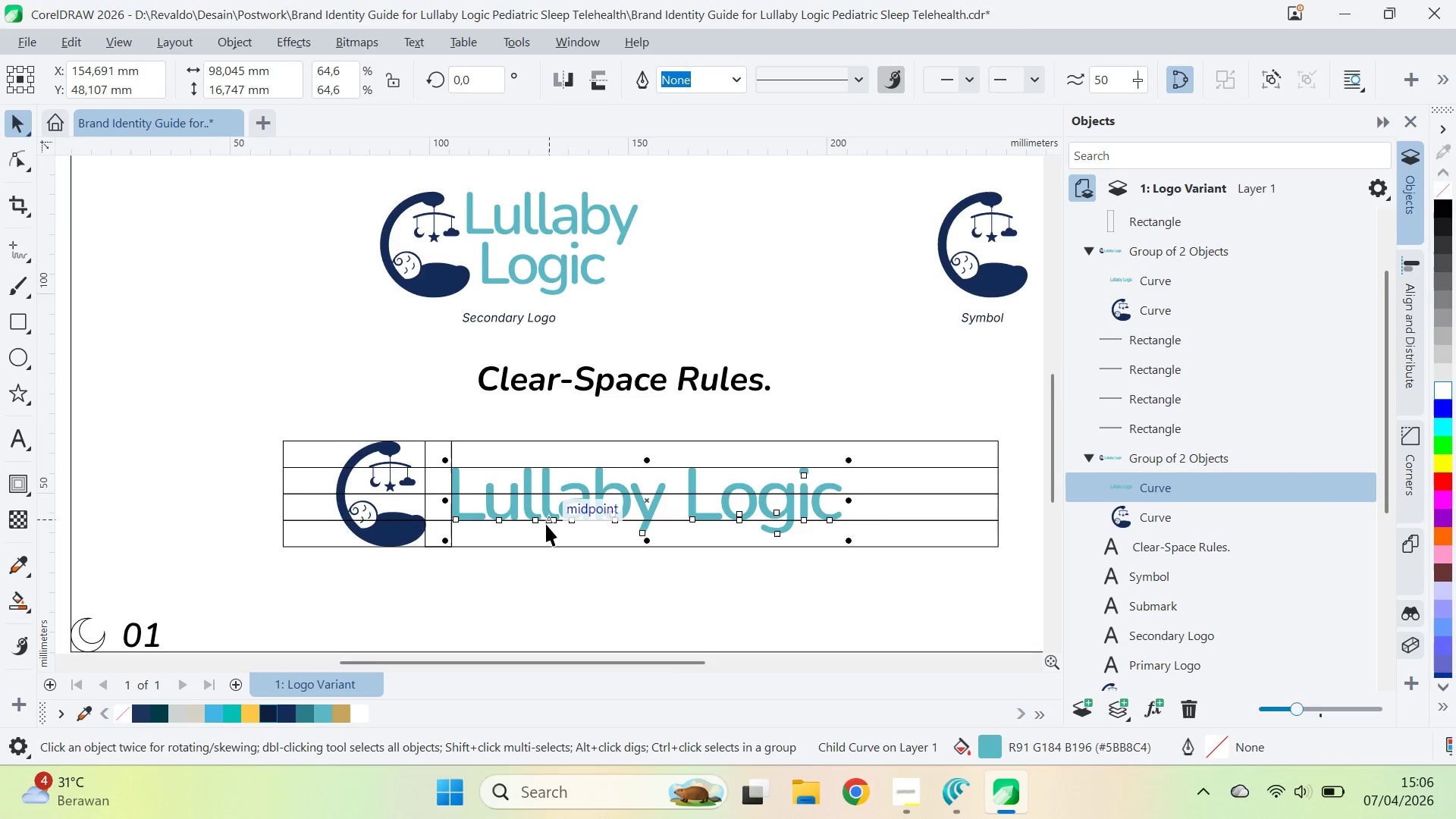 
key(Q)
 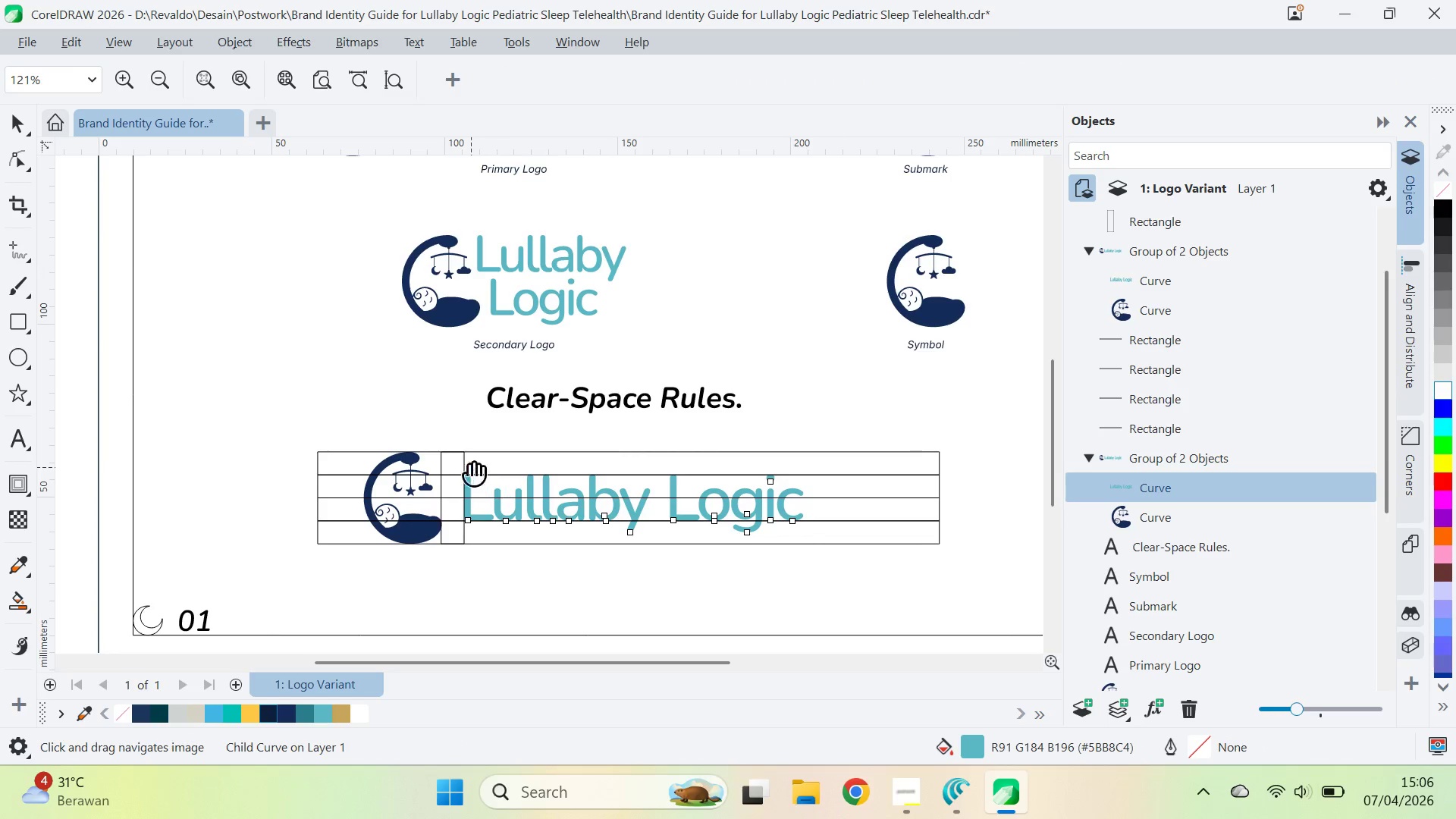 
scroll: coordinate [548, 524], scroll_direction: down, amount: 1.0
 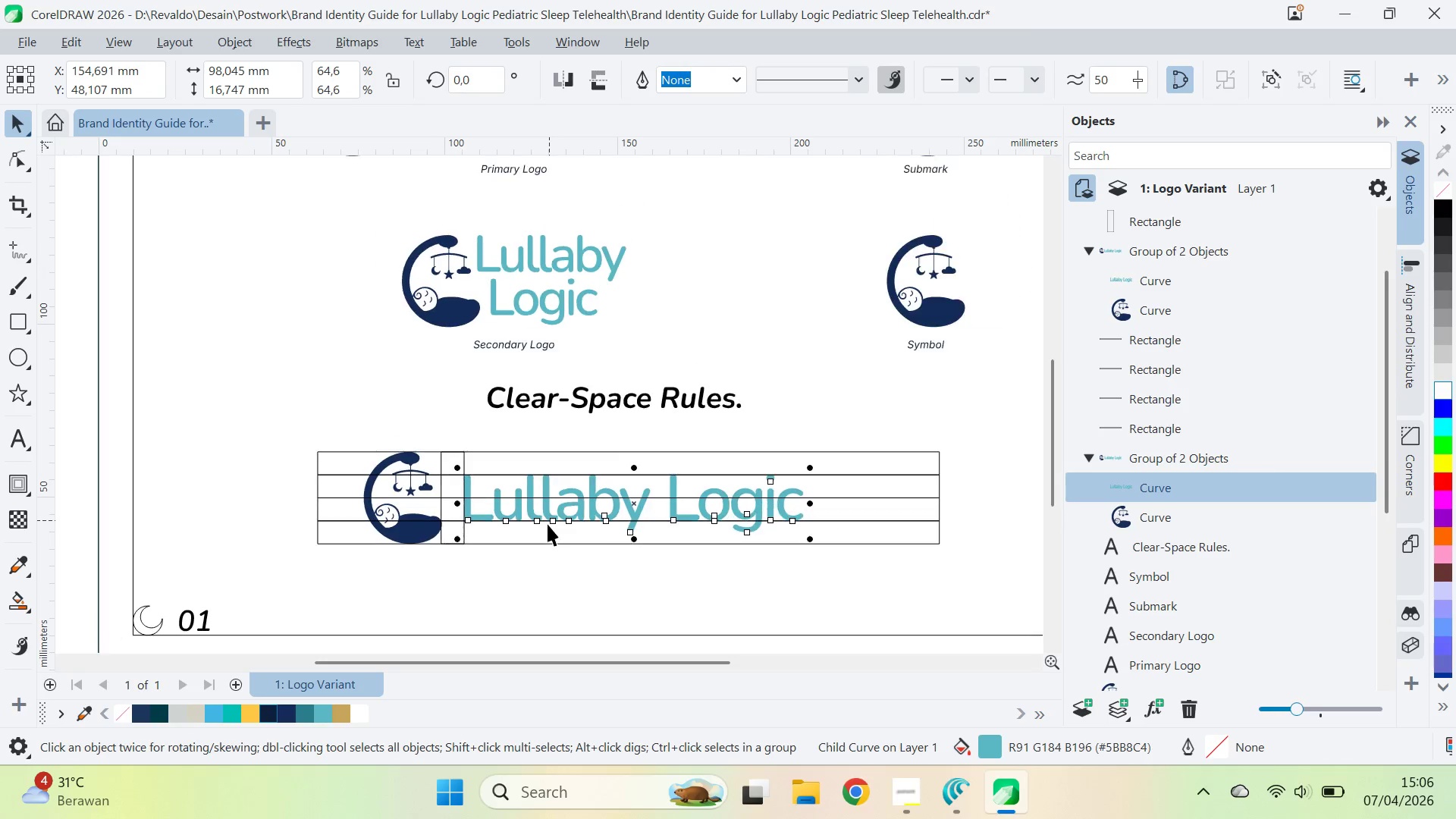 
key(V)
 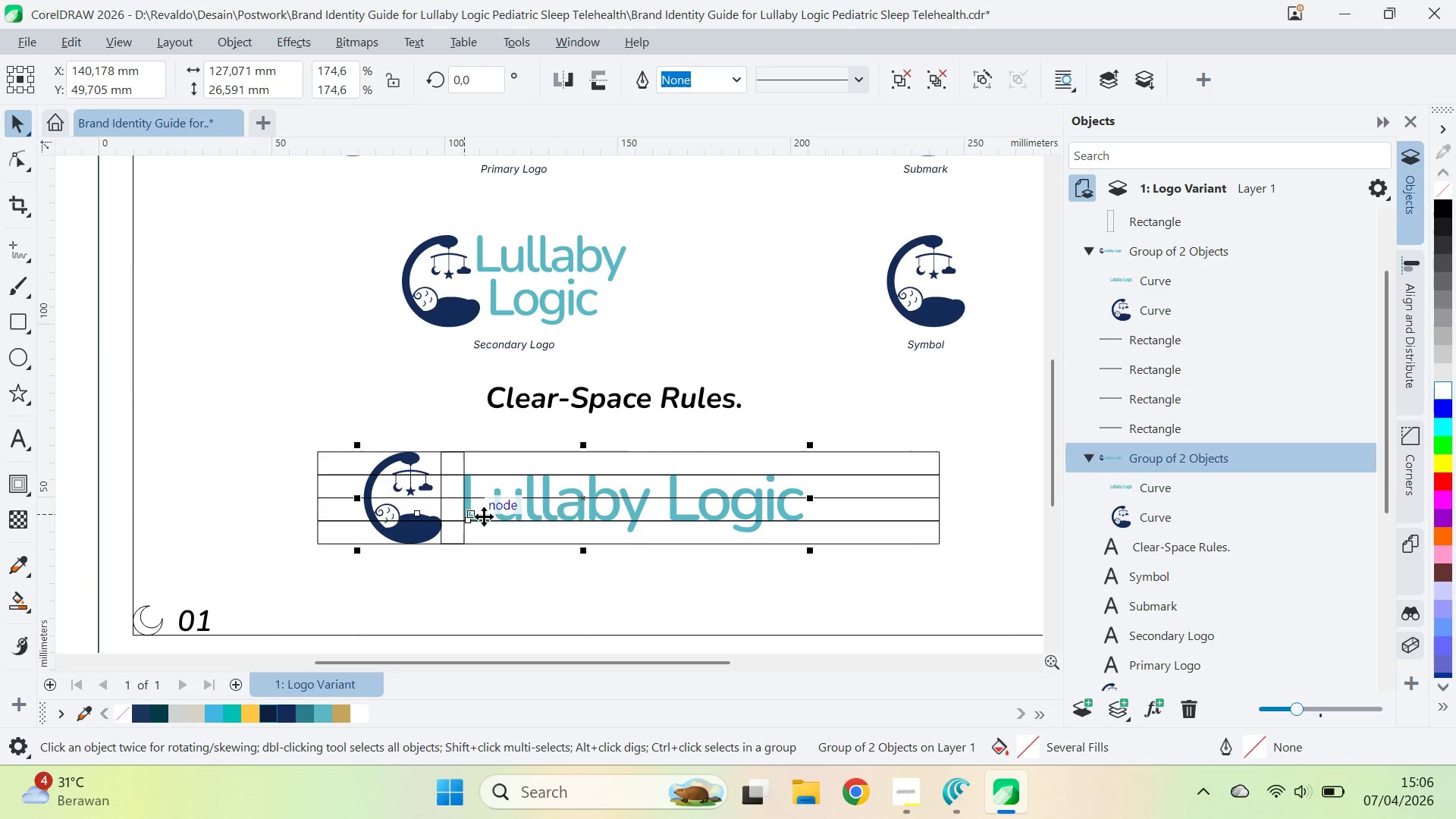 
left_click_drag(start_coordinate=[584, 503], to_coordinate=[329, 367])
 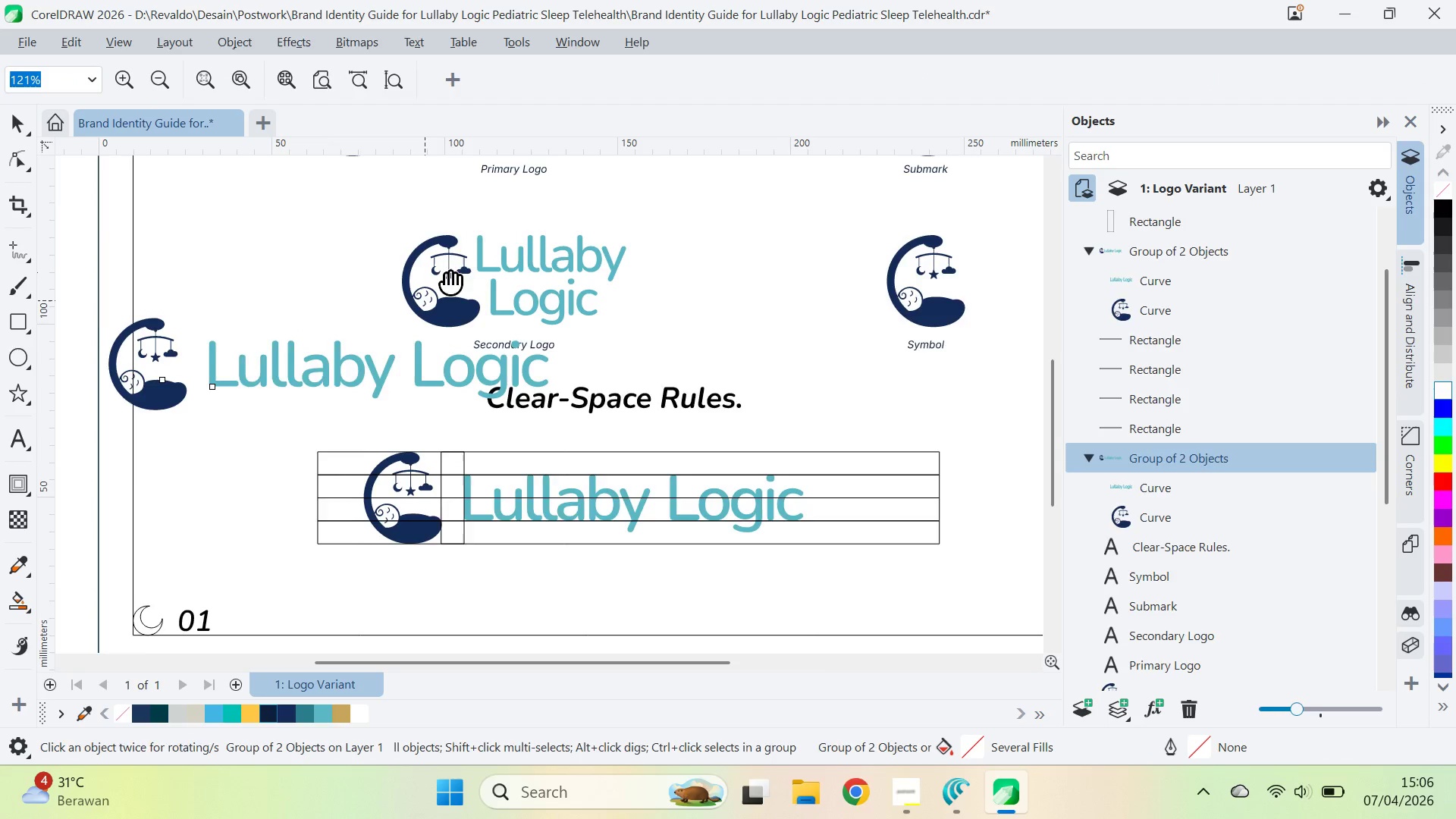 
type(qvce)
 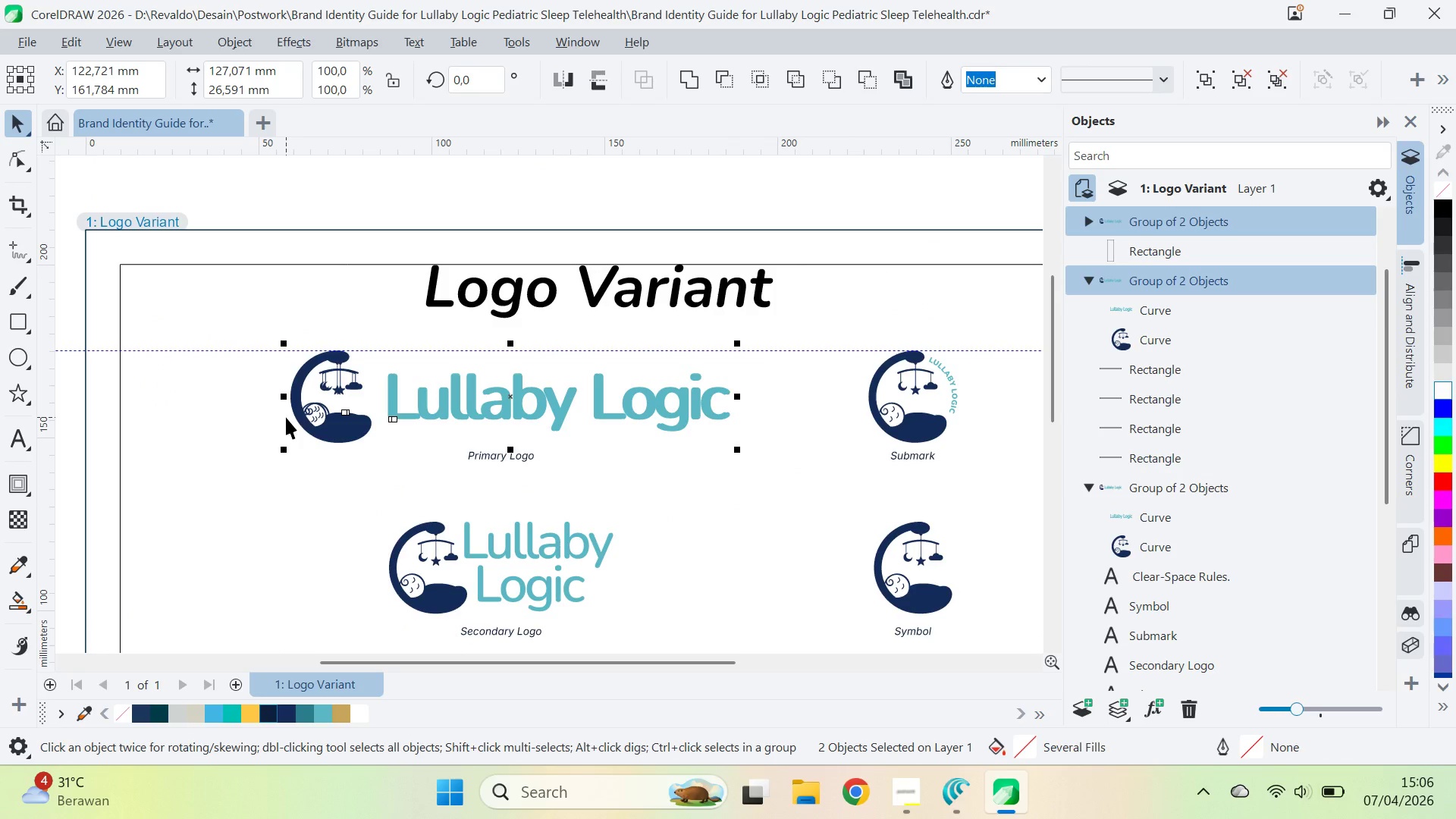 
left_click_drag(start_coordinate=[447, 271], to_coordinate=[435, 557])
 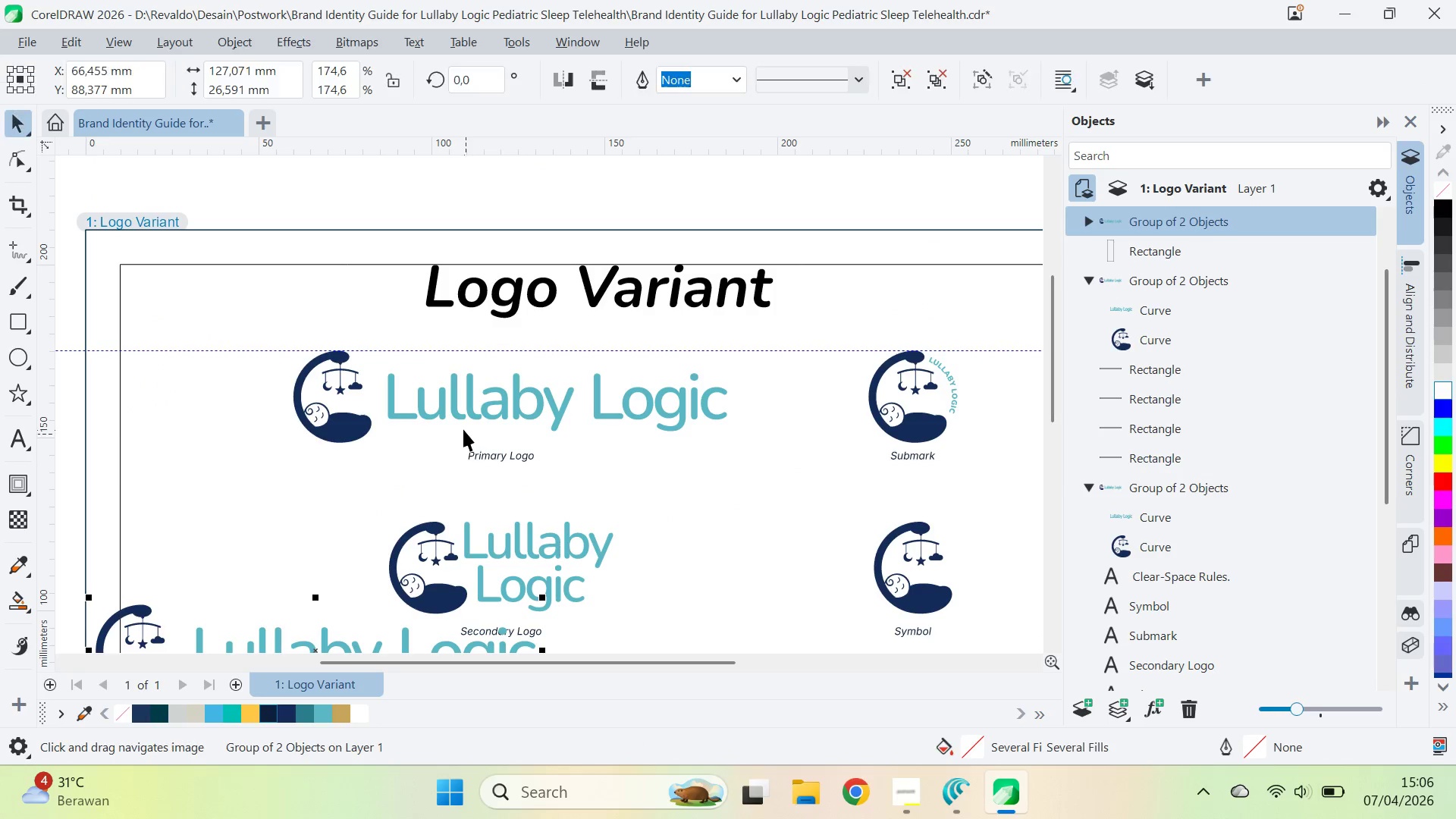 
left_click([1163, 287])
 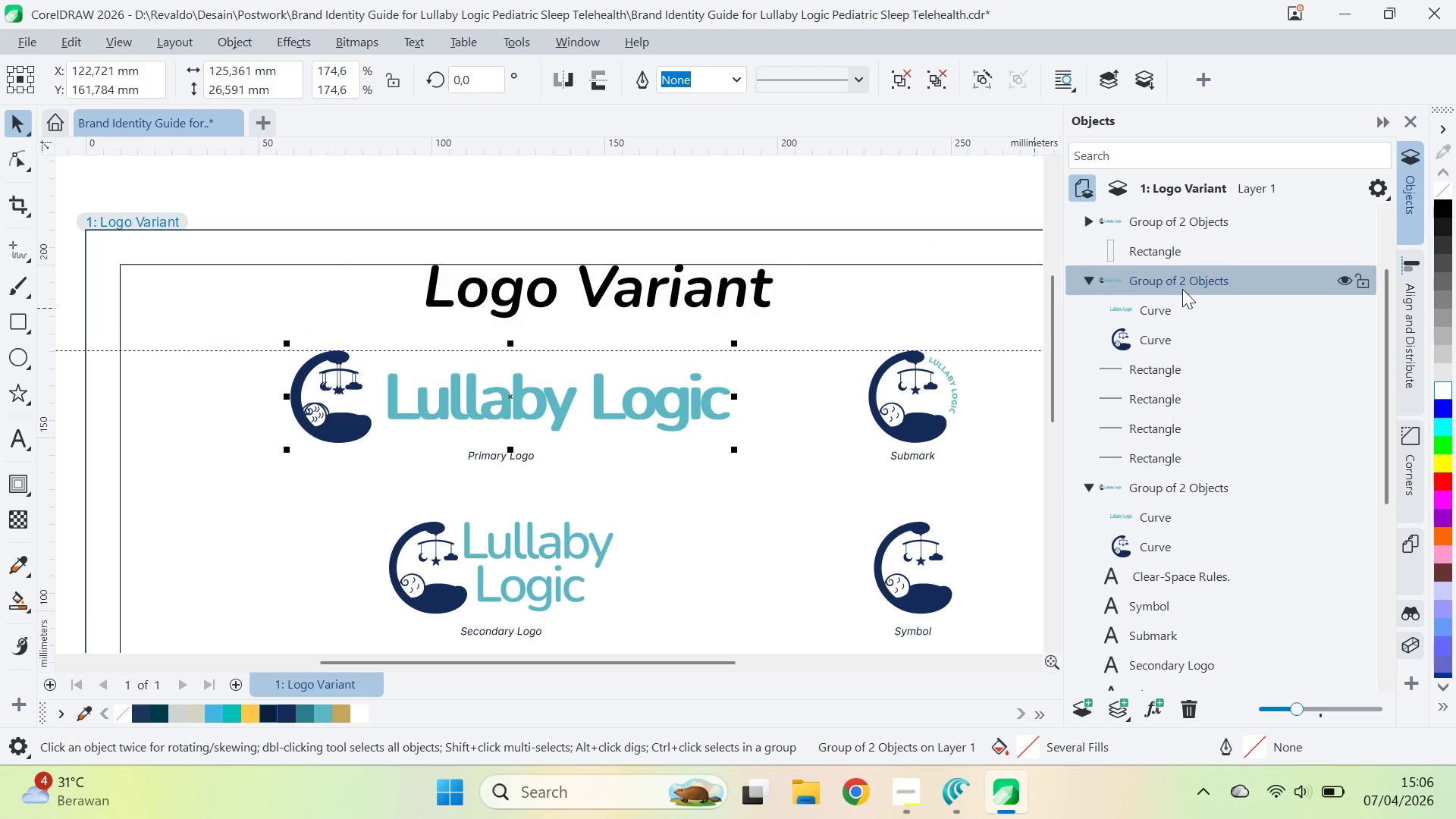 
key(Delete)
 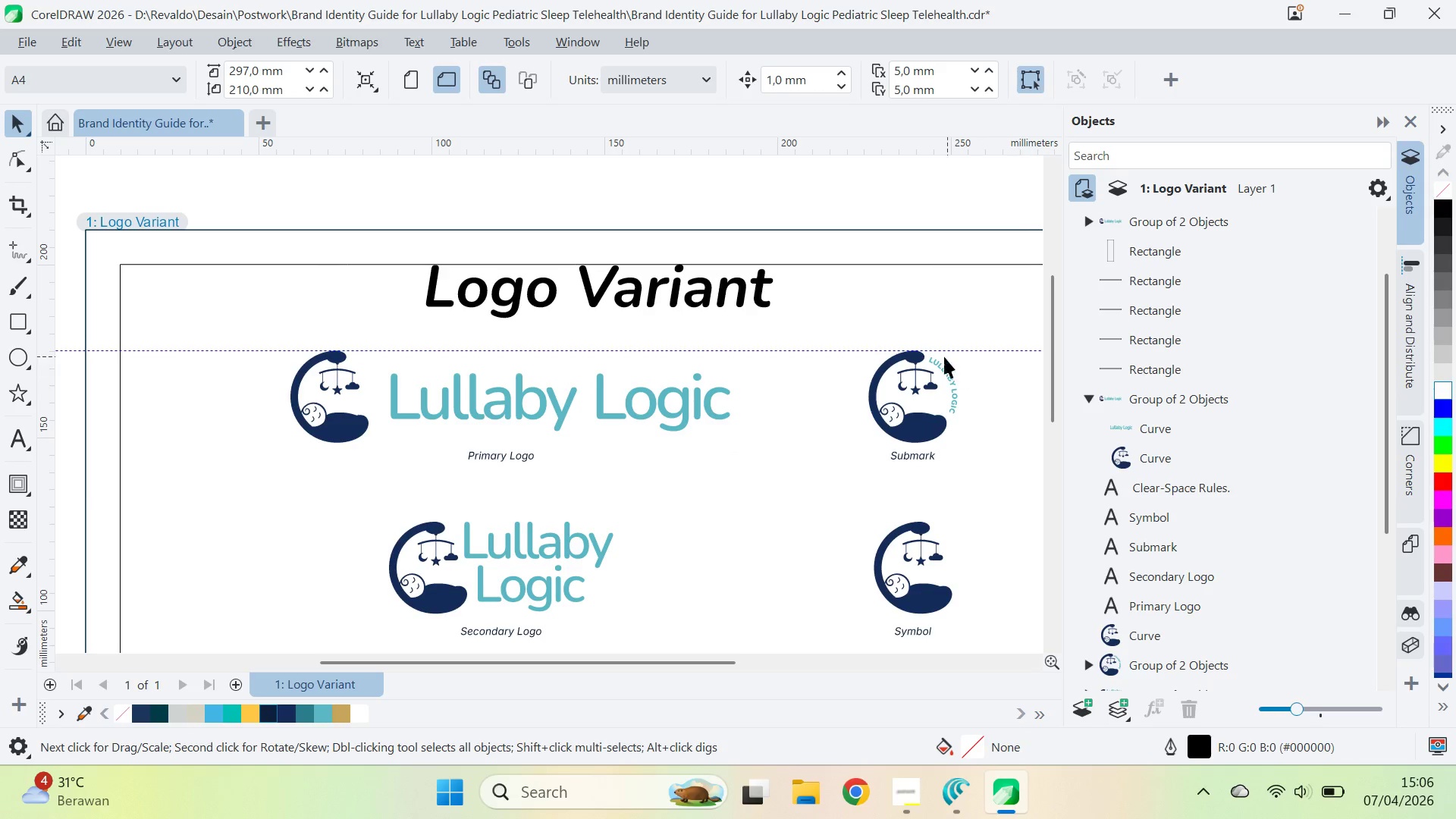 
scroll: coordinate [725, 428], scroll_direction: none, amount: 0.0
 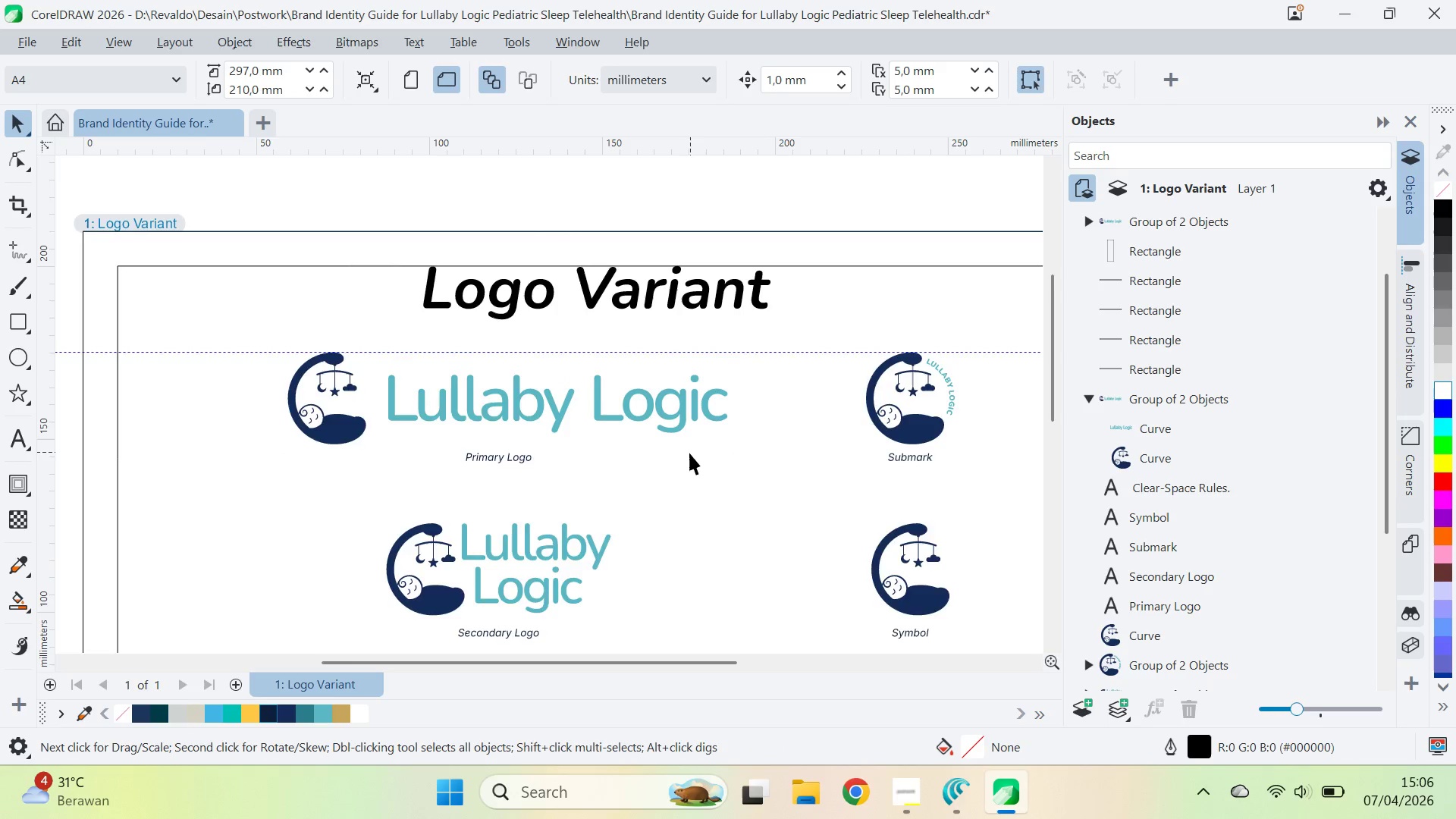 
scroll: coordinate [689, 453], scroll_direction: down, amount: 3.0
 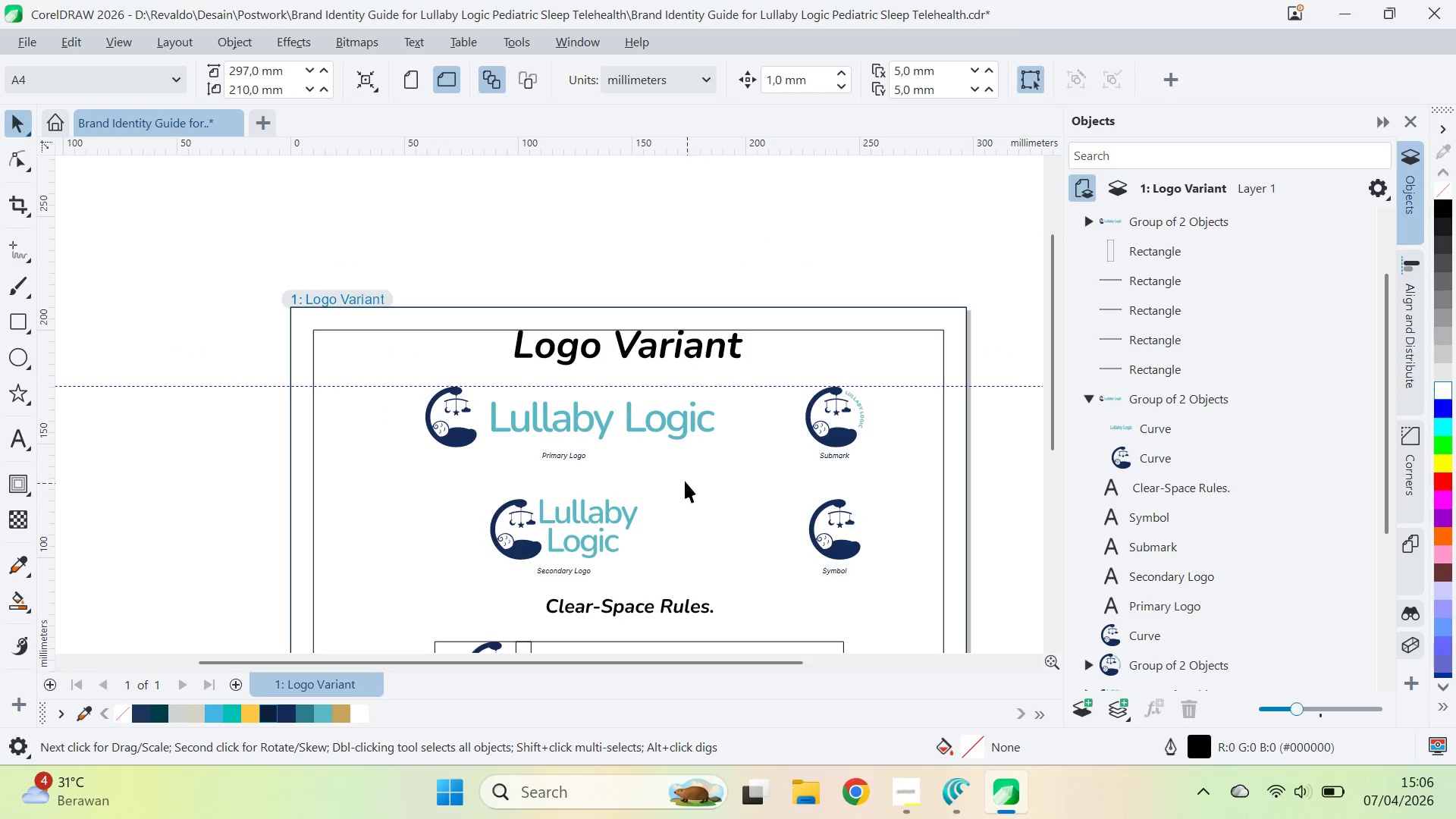 
key(Control+Z)
 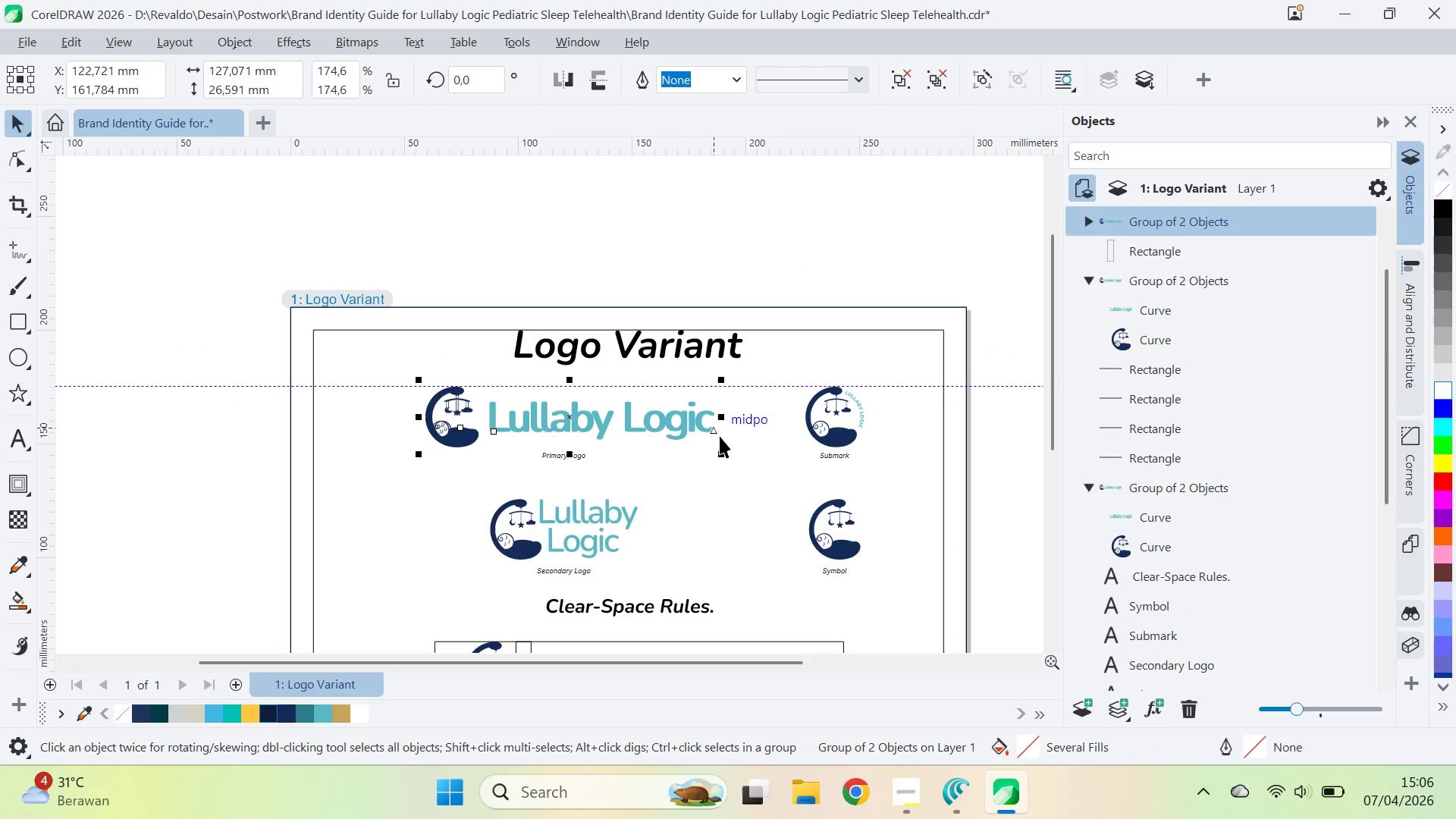 
key(Delete)
 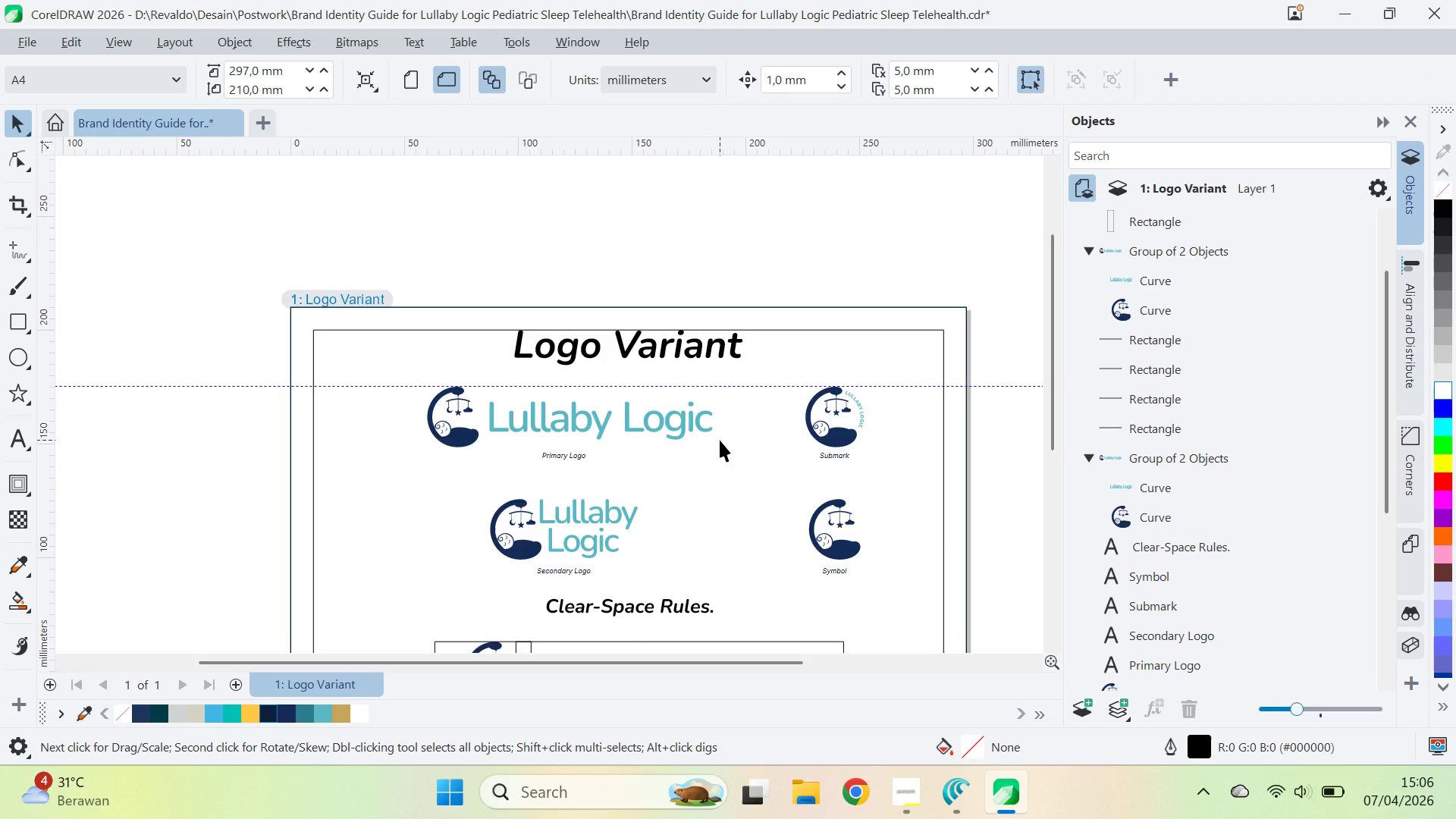 
key(Control+Z)
 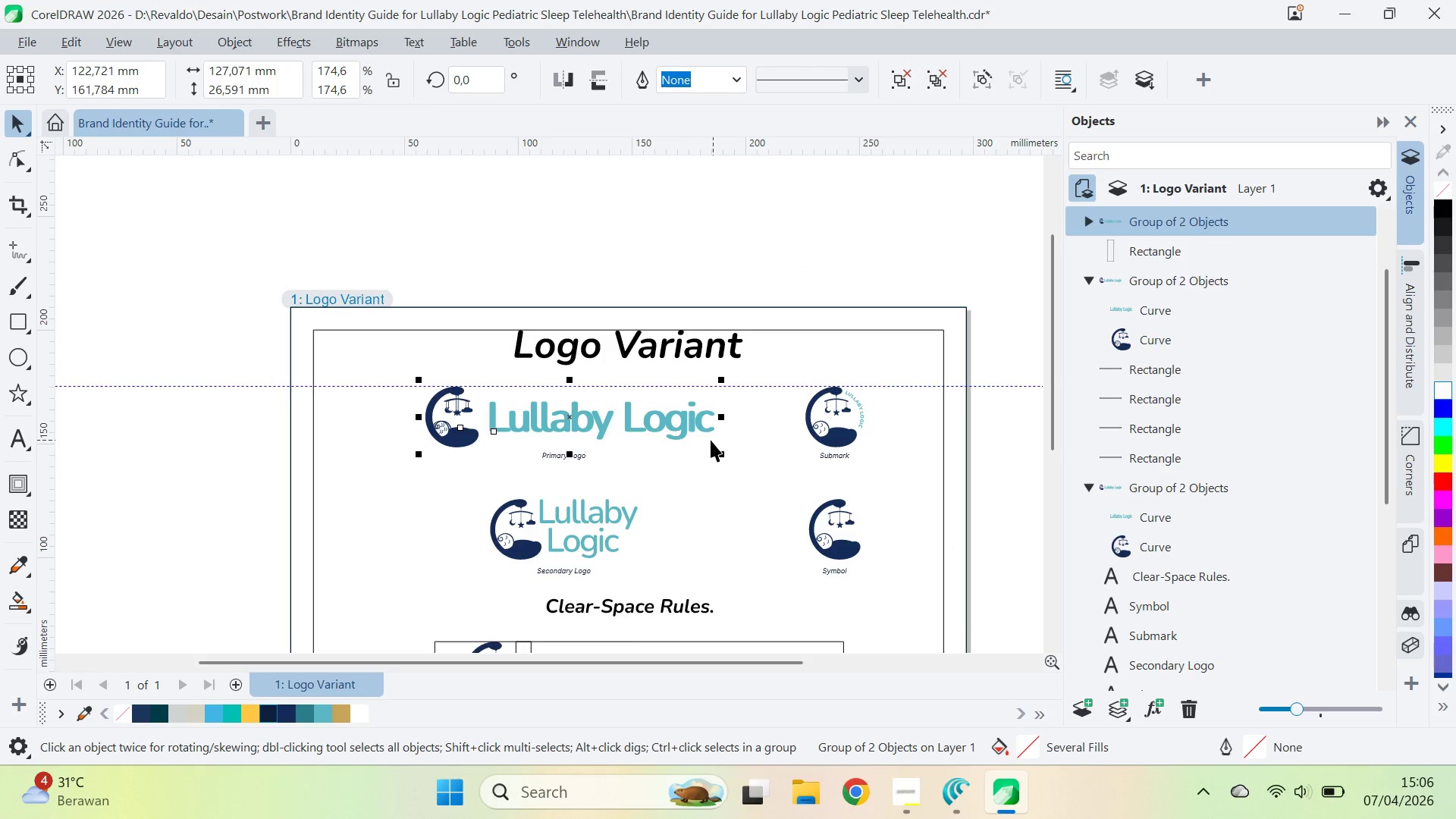 
key(Control+Z)
 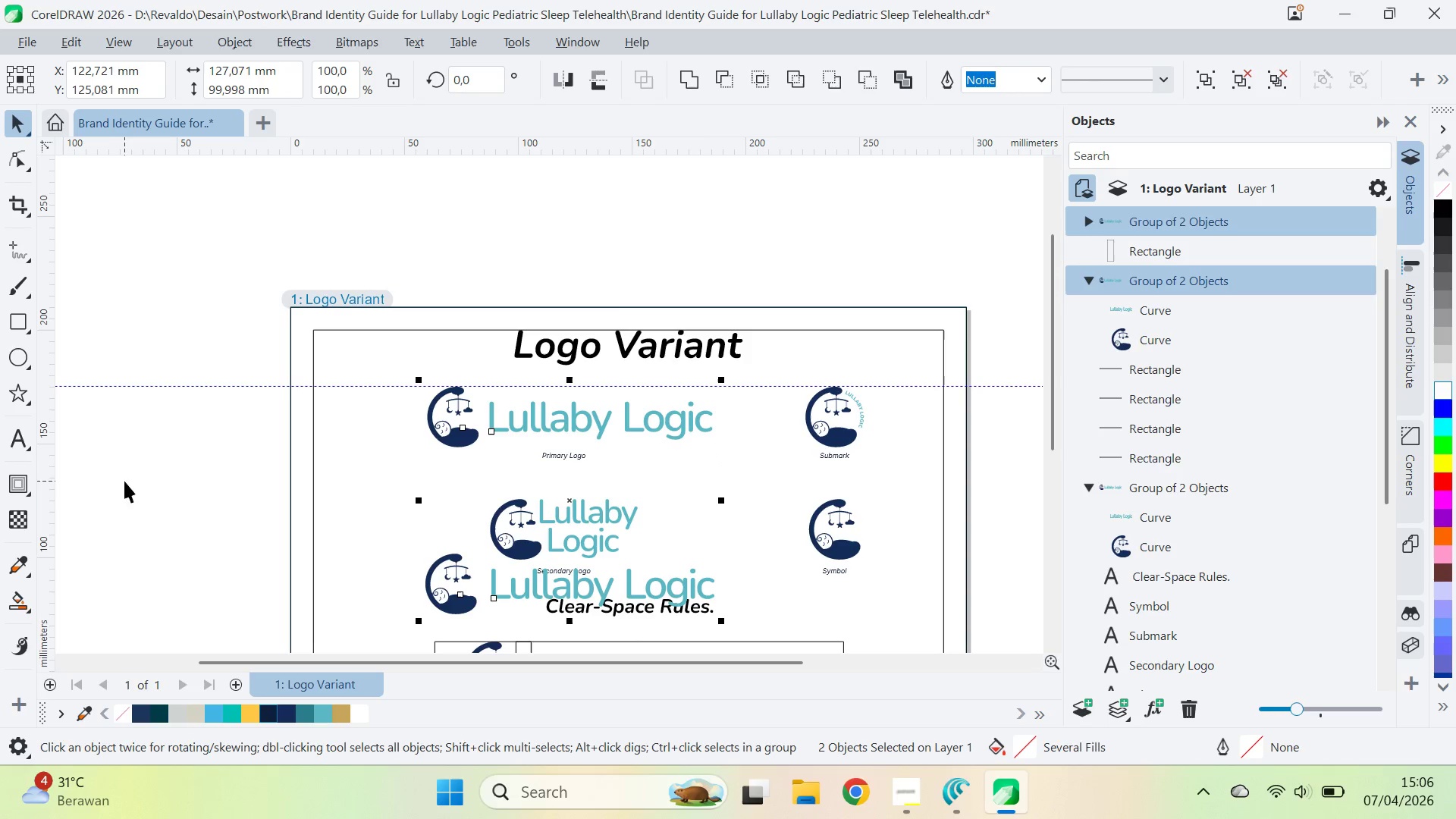 
left_click([241, 480])
 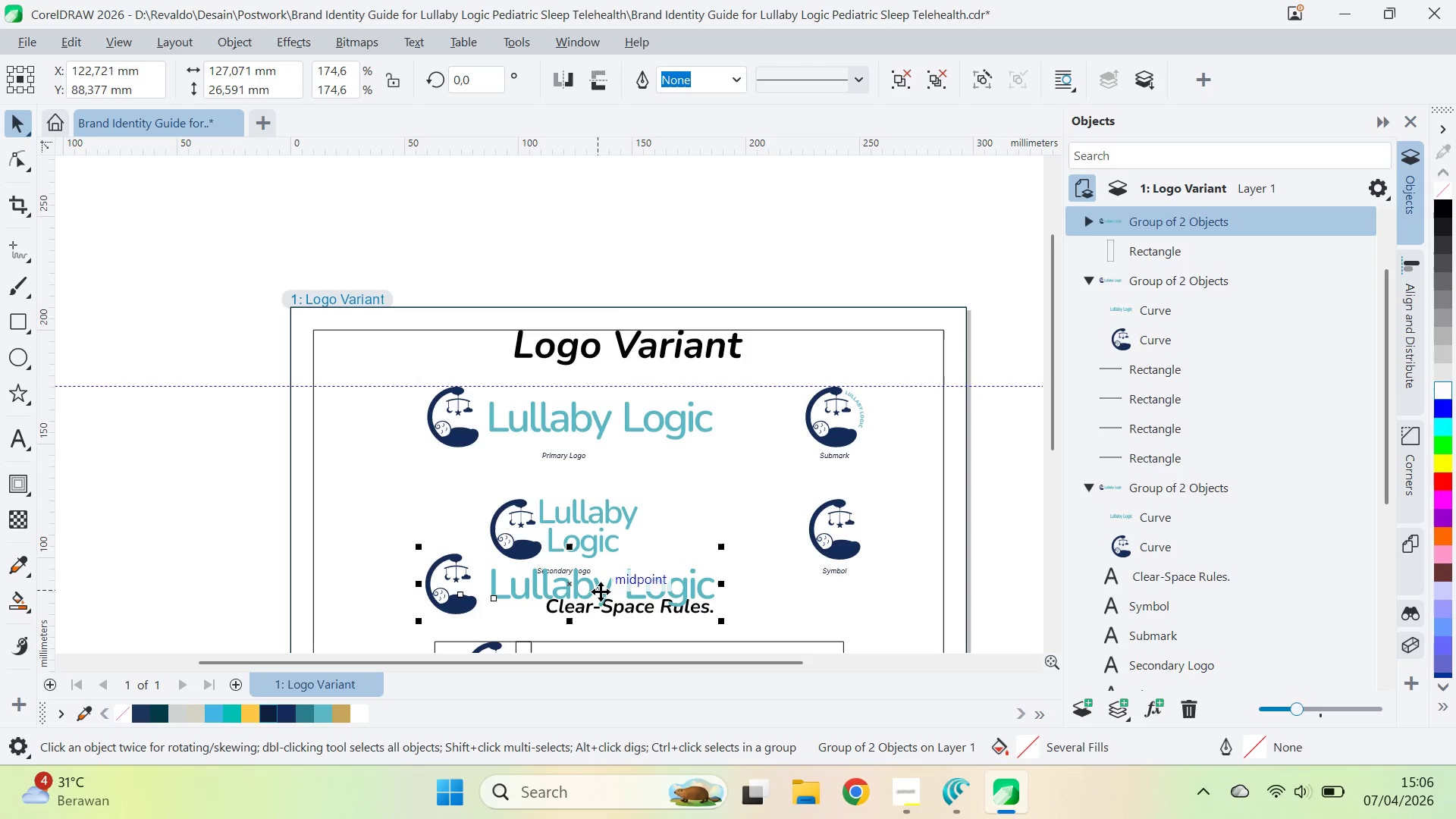 
hold_key(key=ShiftLeft, duration=0.69)
 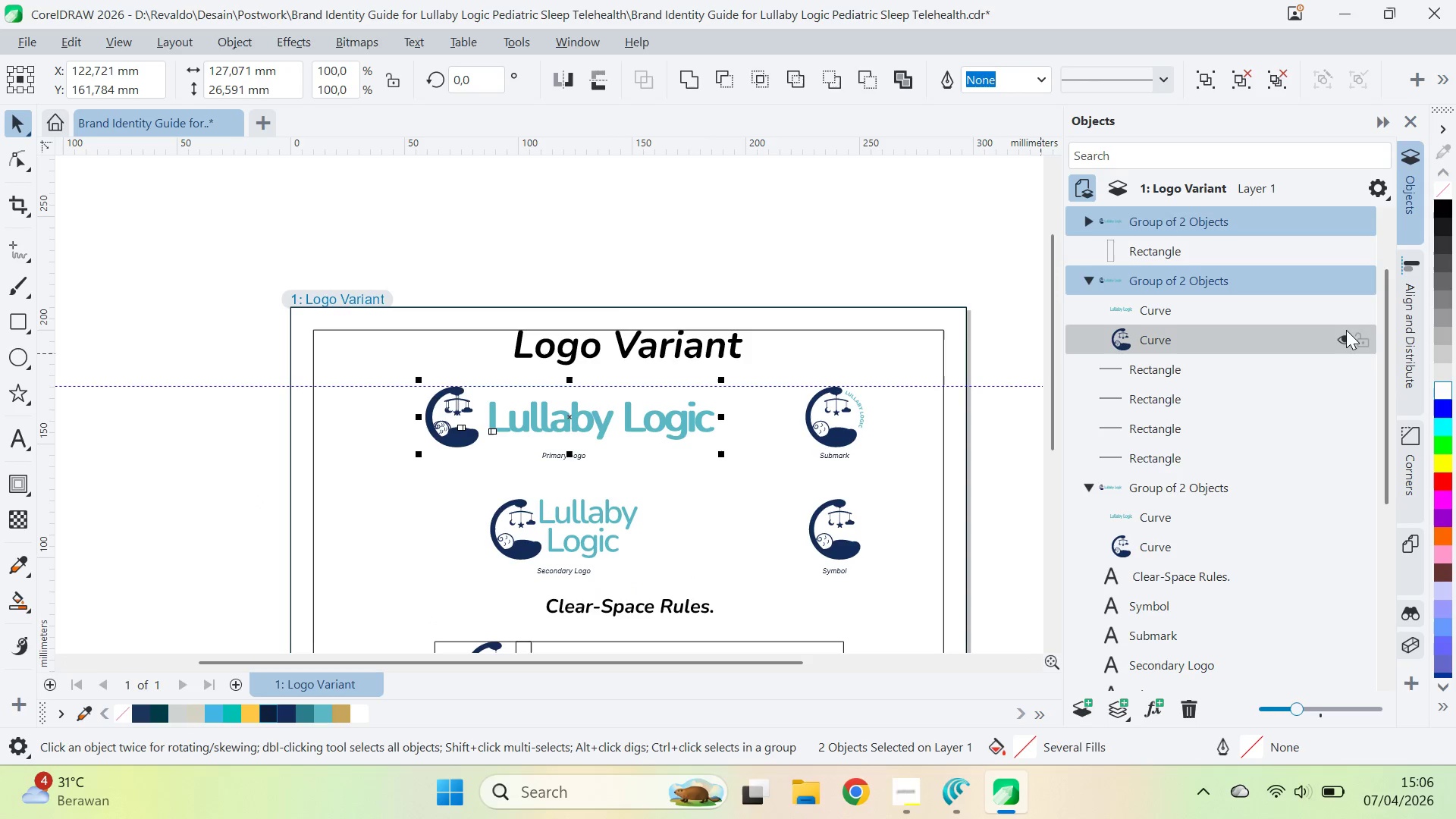 
hold_key(key=ShiftLeft, duration=9.48)
 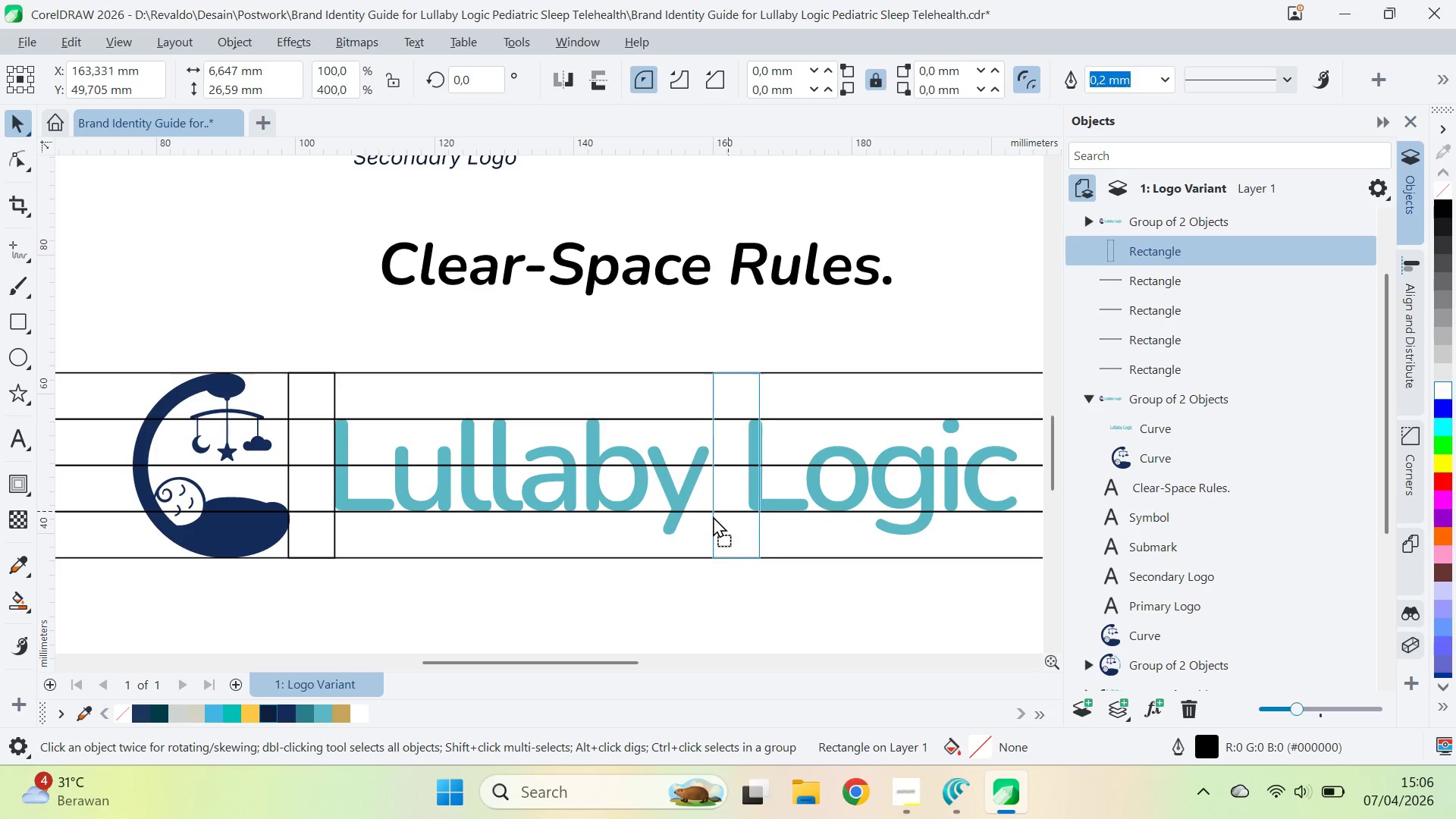 
type(ce)
 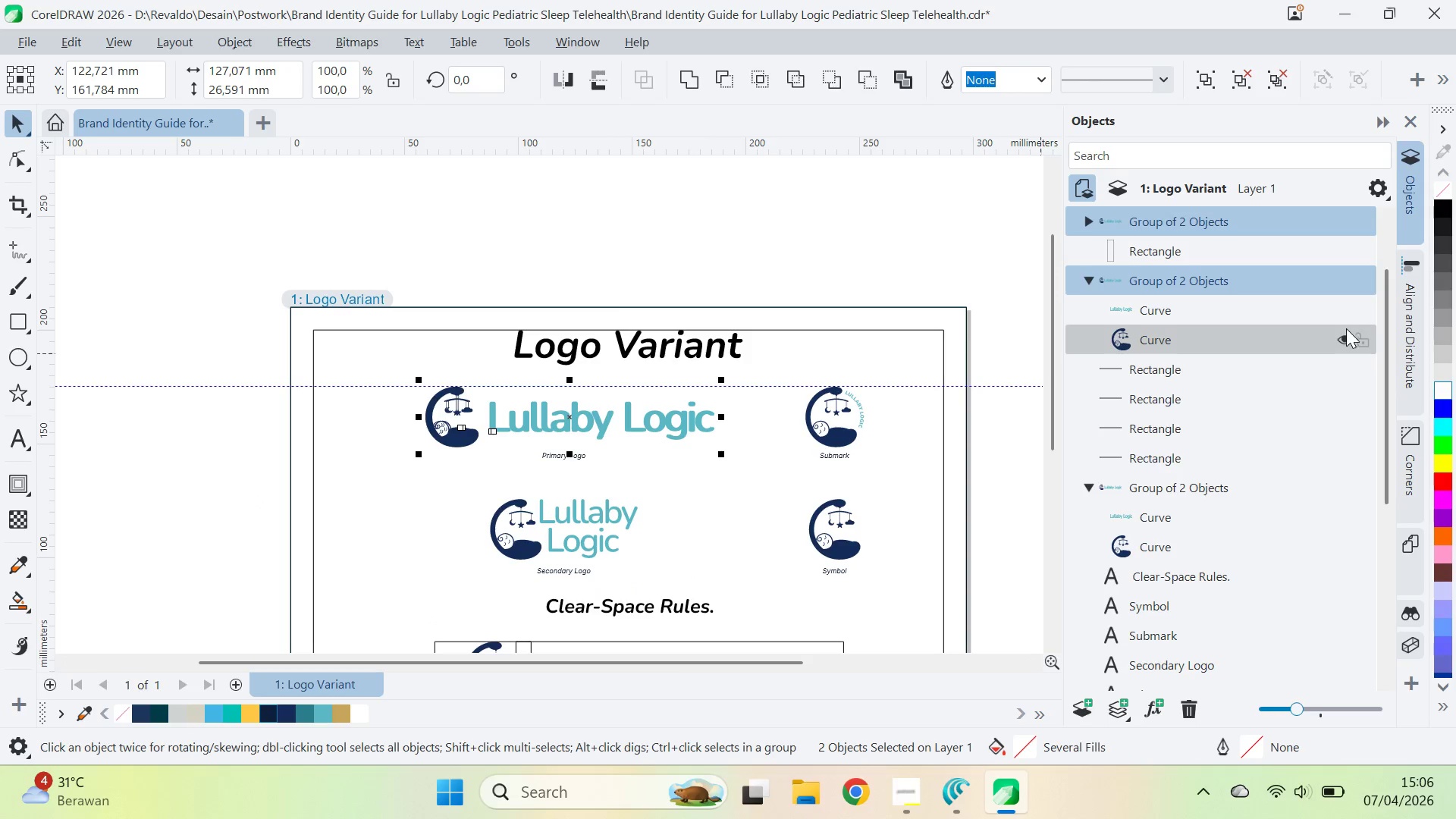 
left_click([1340, 322])
 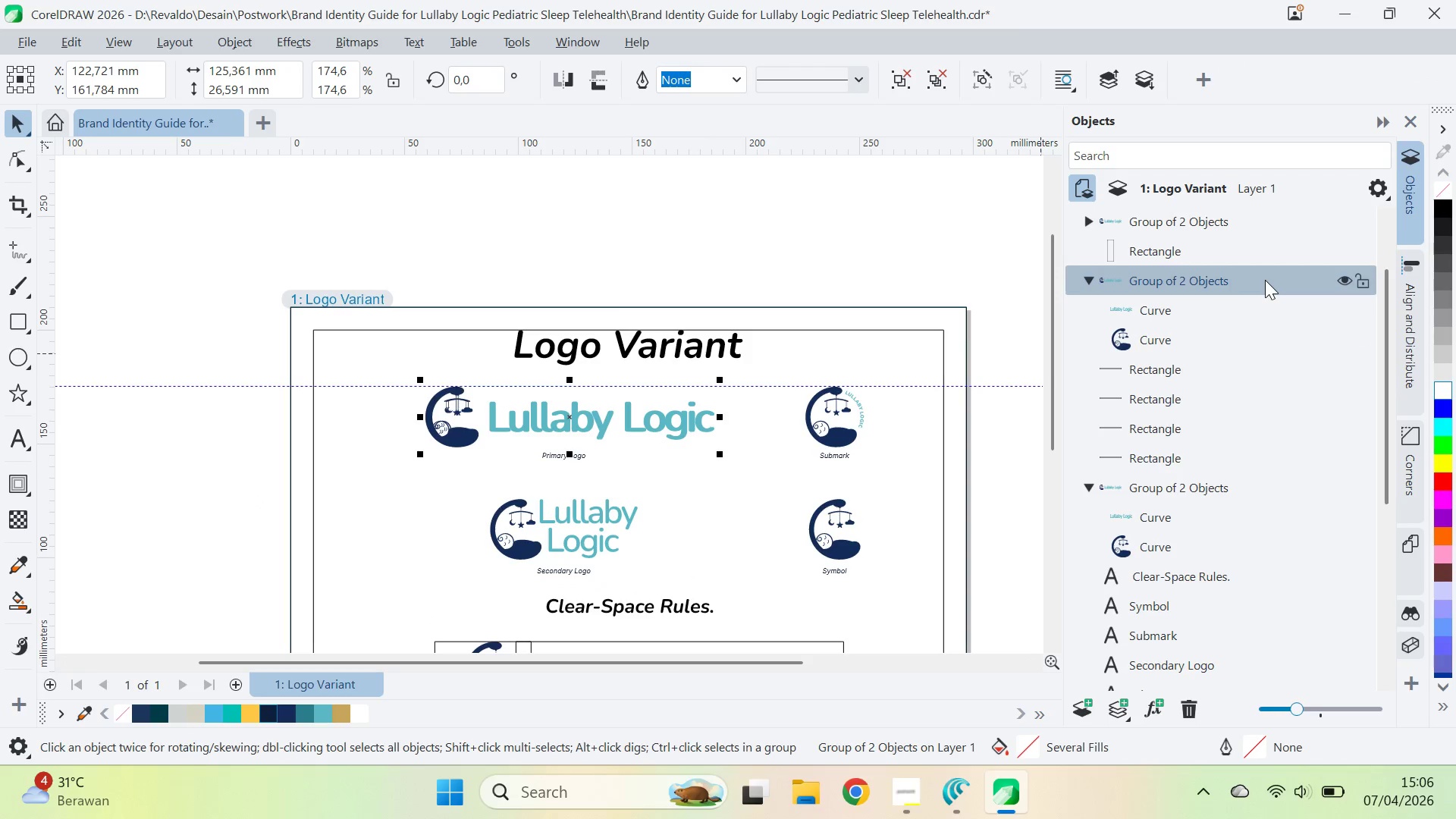 
key(Delete)
 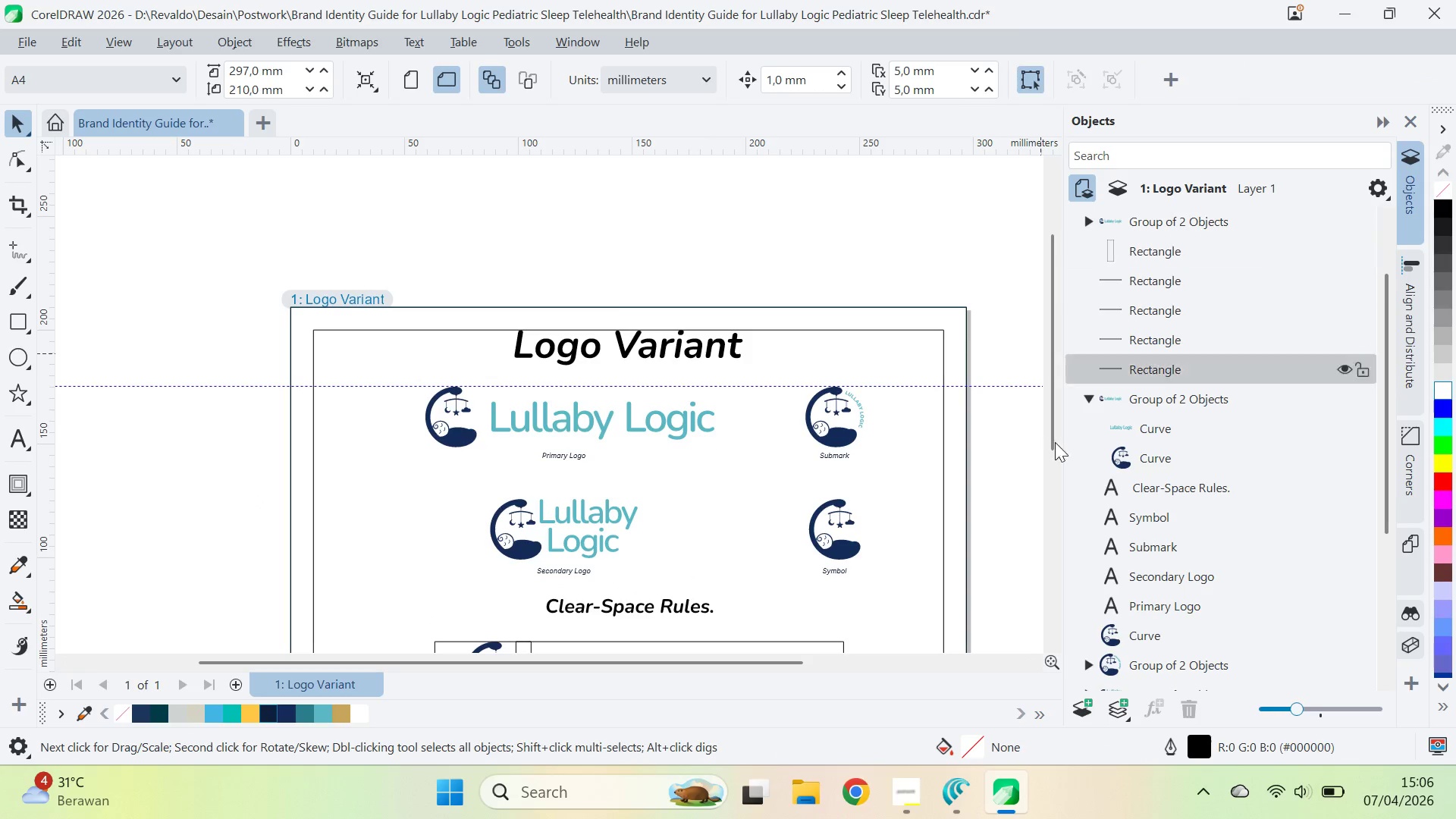 
type(qv)
 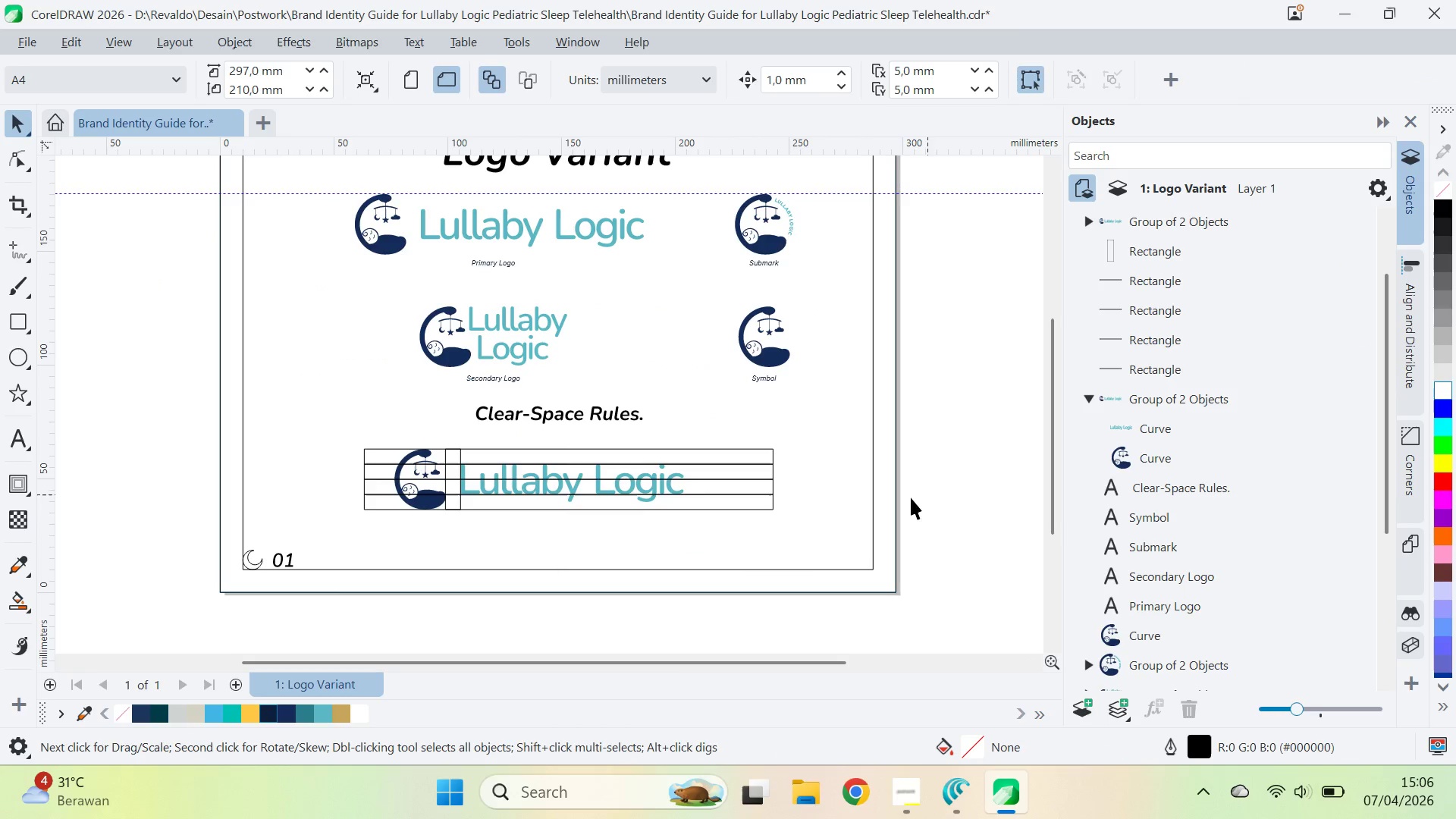 
left_click_drag(start_coordinate=[807, 548], to_coordinate=[736, 356])
 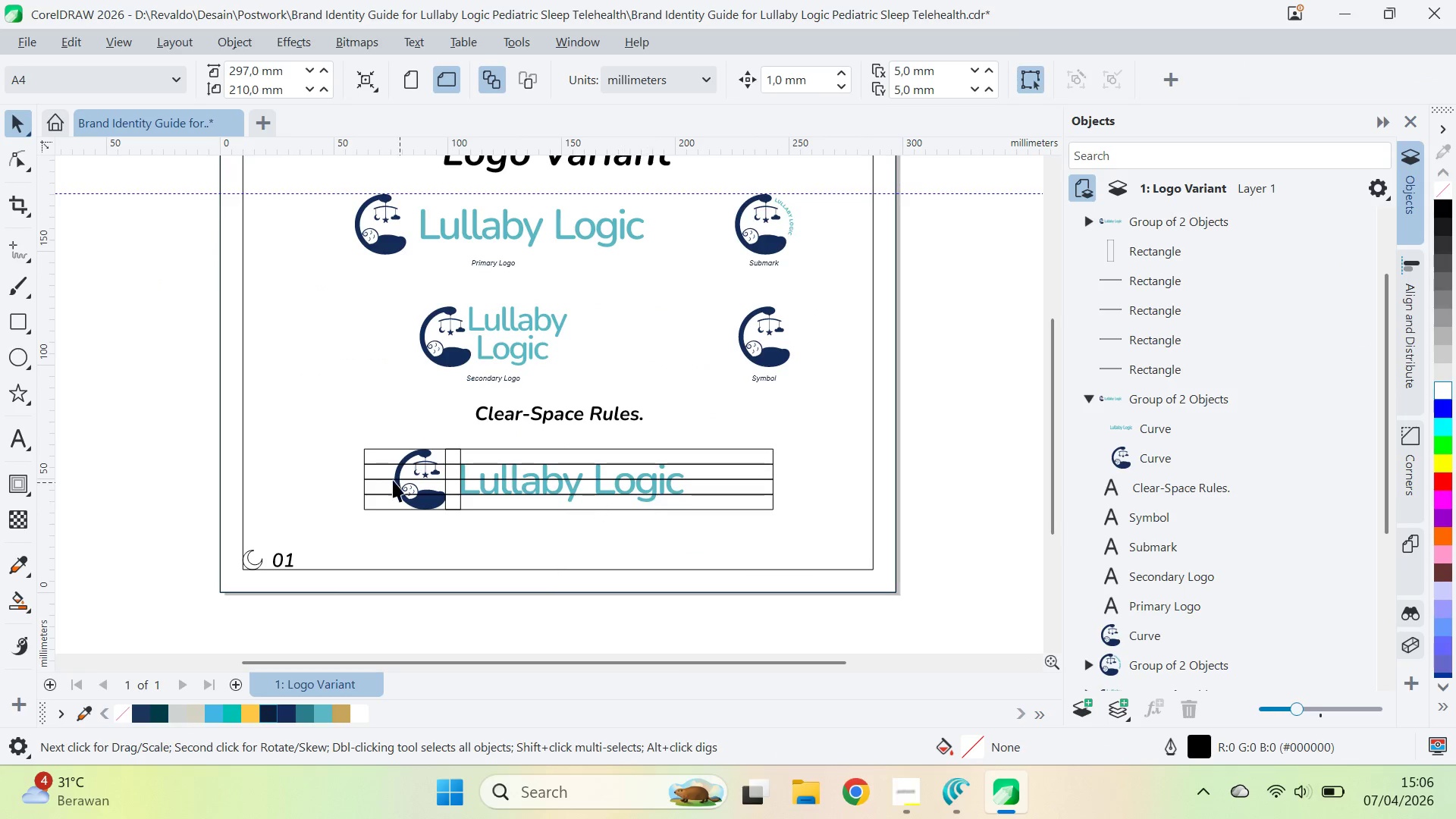 
scroll: coordinate [468, 488], scroll_direction: up, amount: 8.0
 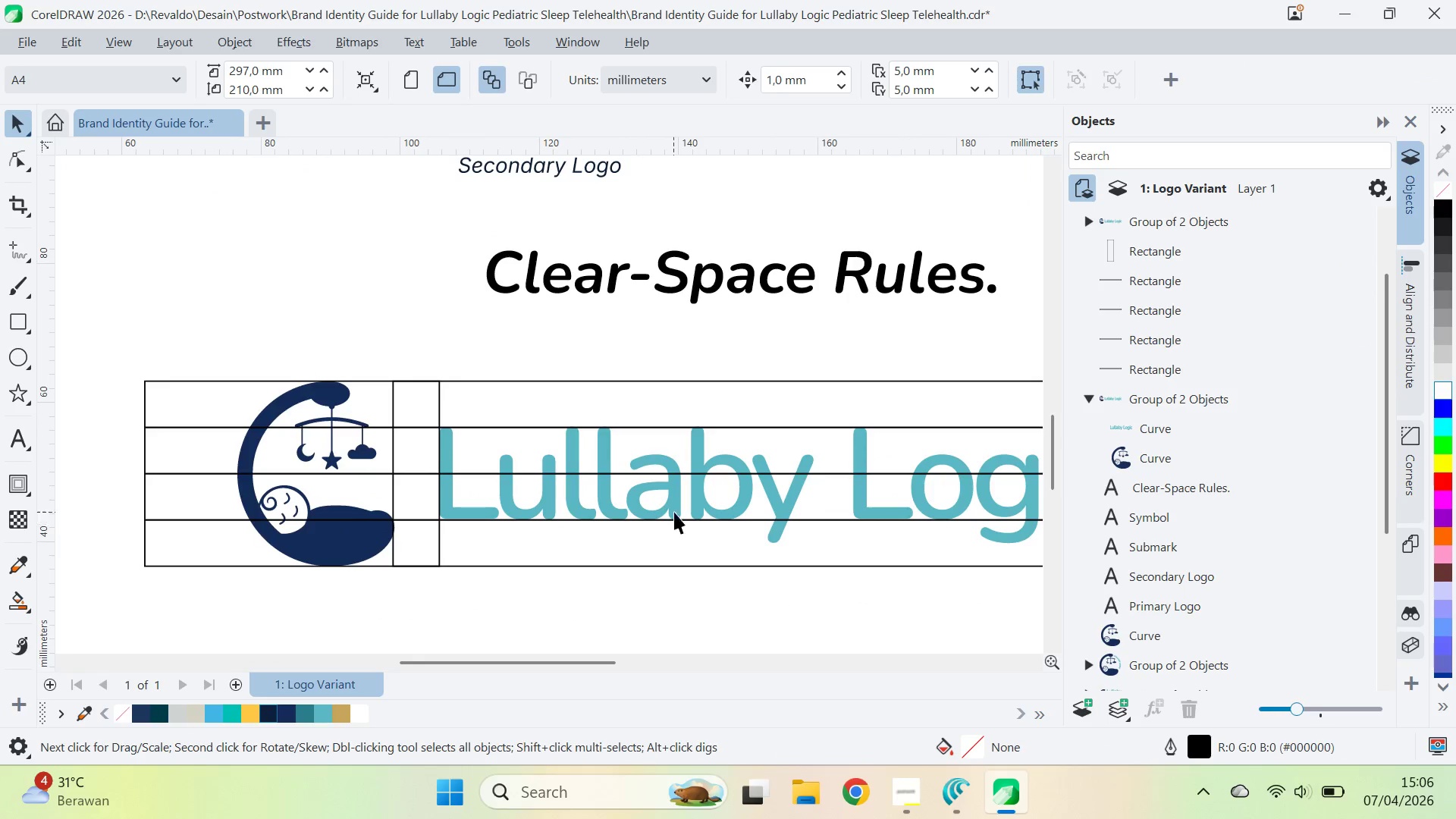 
type(qv)
 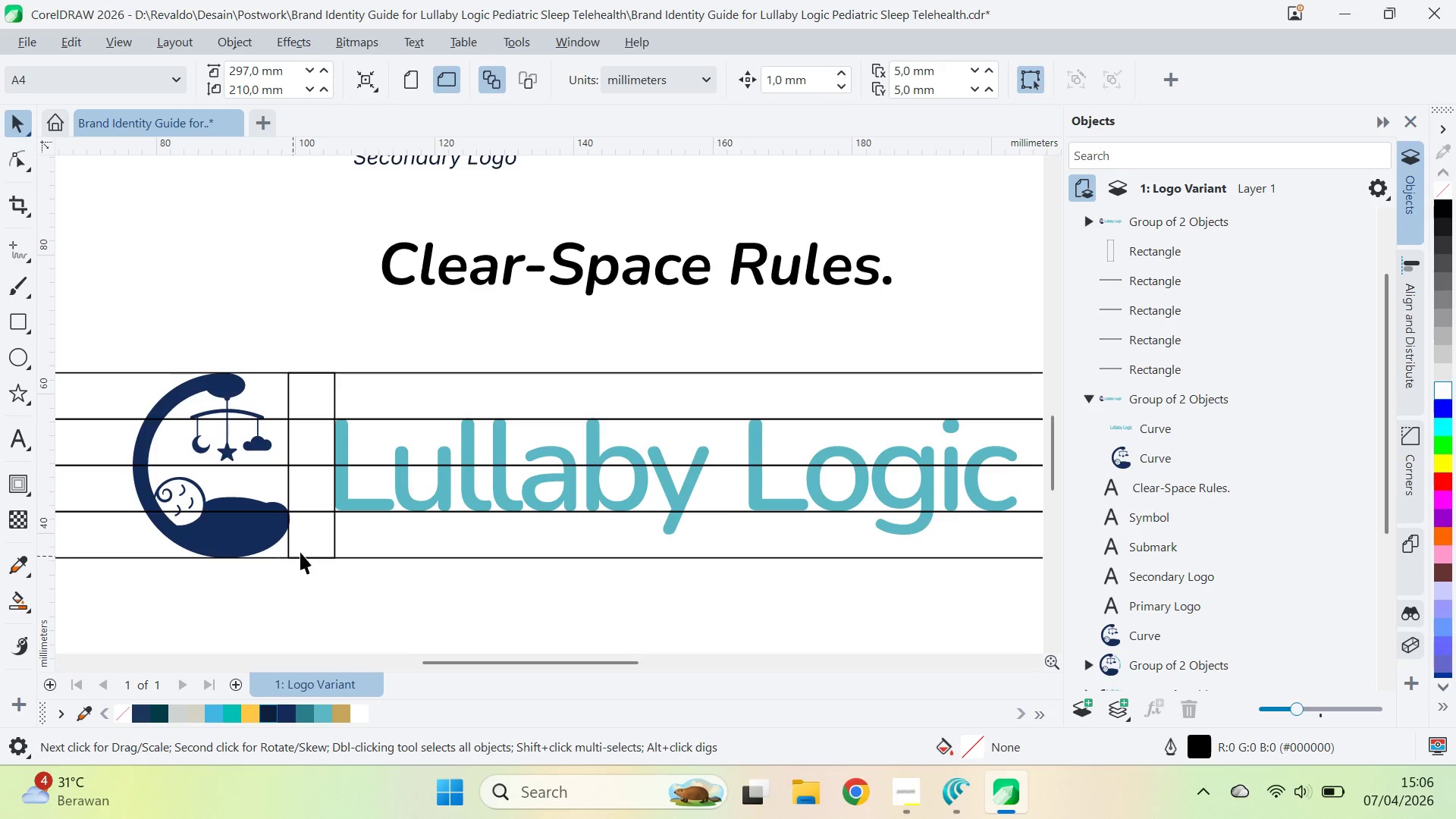 
left_click_drag(start_coordinate=[683, 509], to_coordinate=[579, 500])
 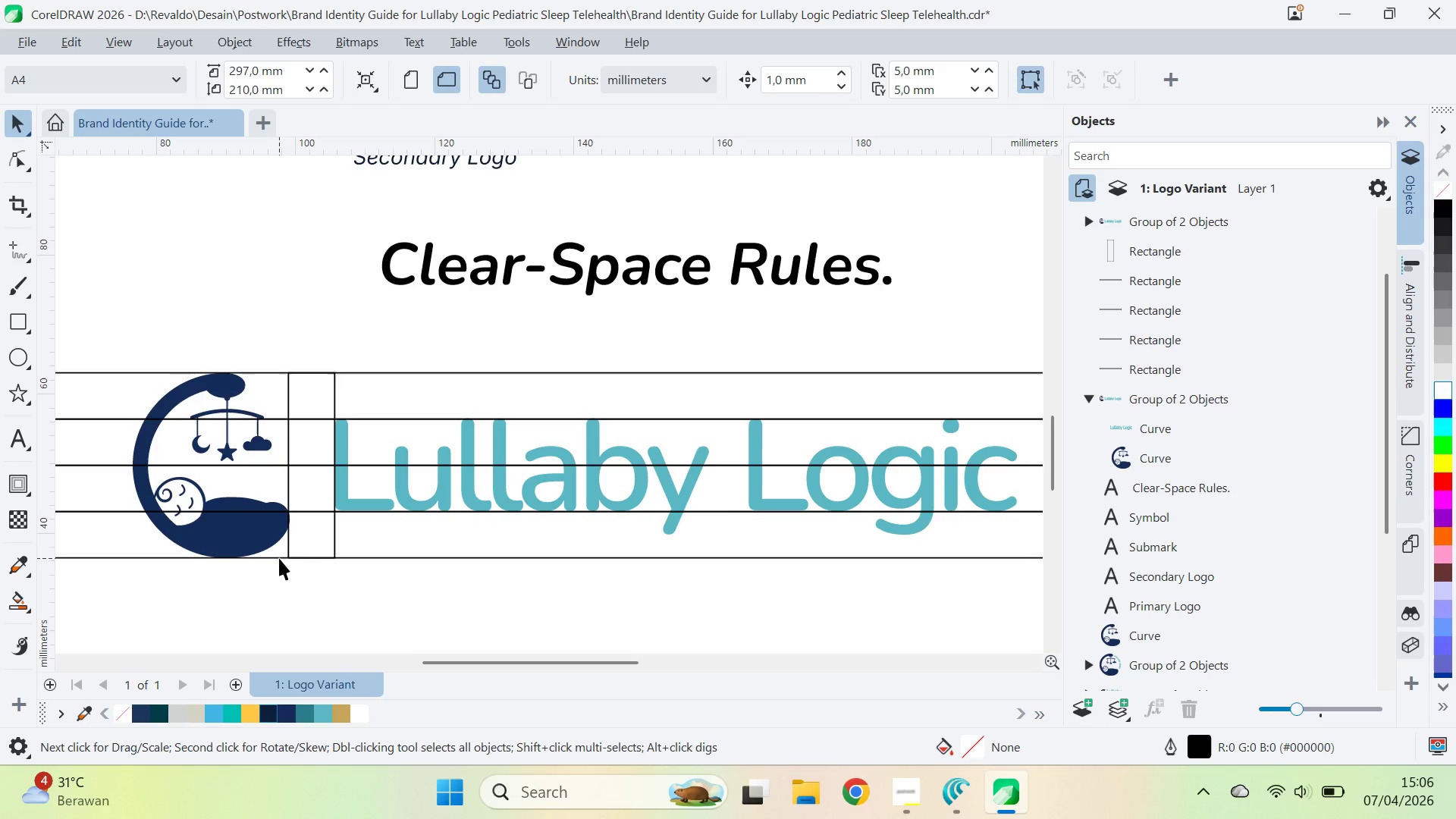 
left_click([322, 540])
 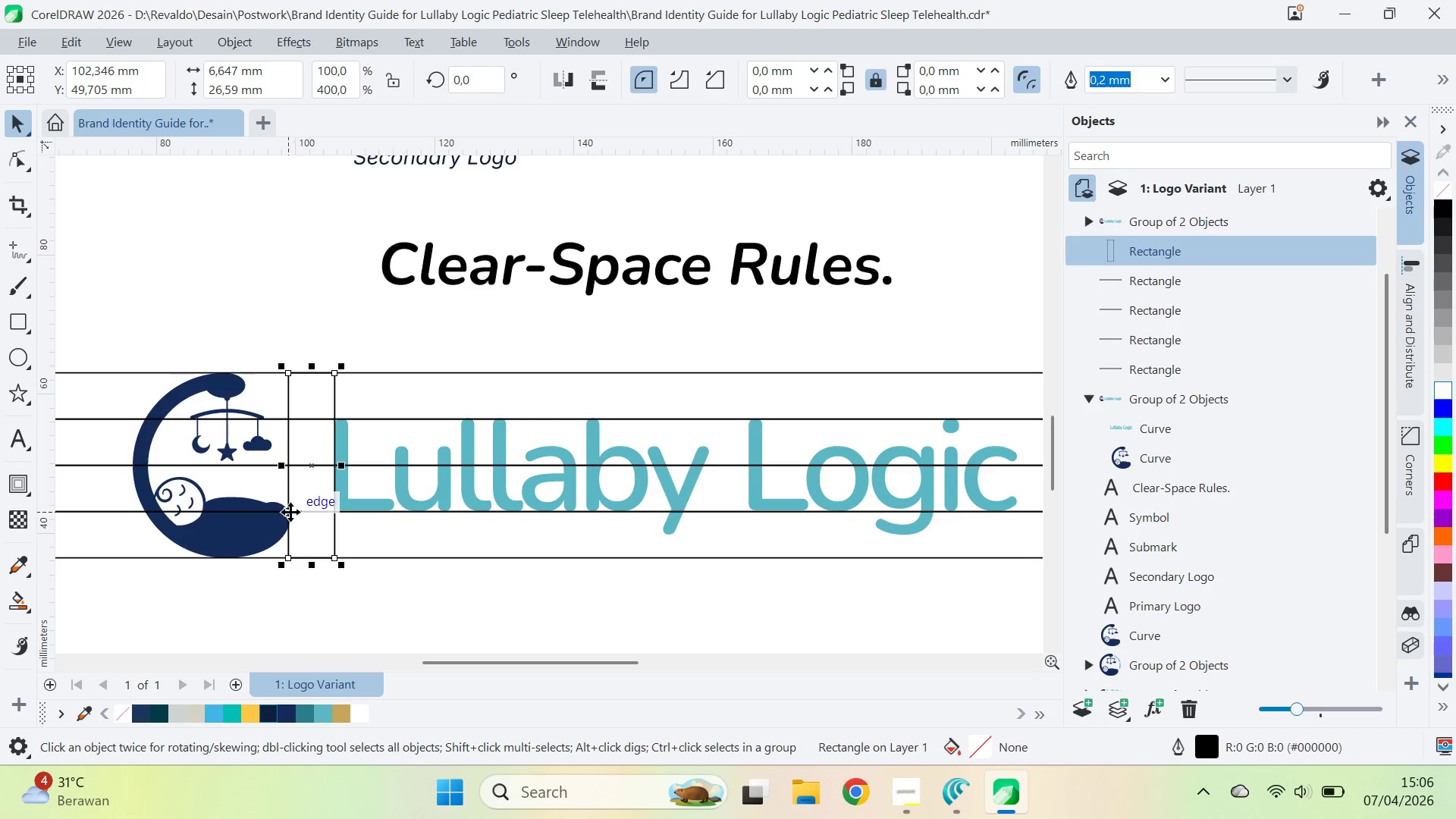 
left_click_drag(start_coordinate=[289, 511], to_coordinate=[711, 457])
 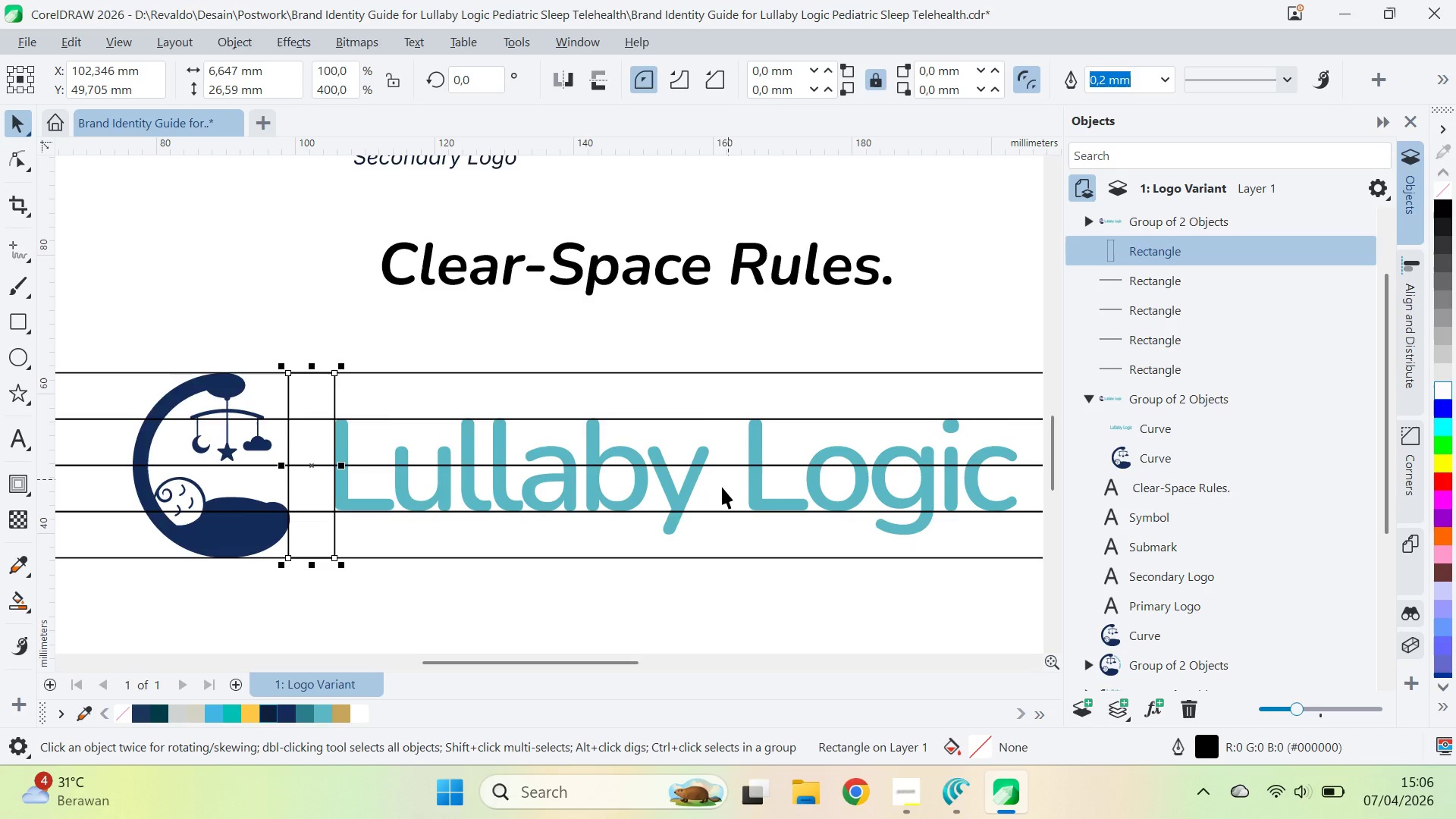 
hold_key(key=ShiftLeft, duration=1.5)
 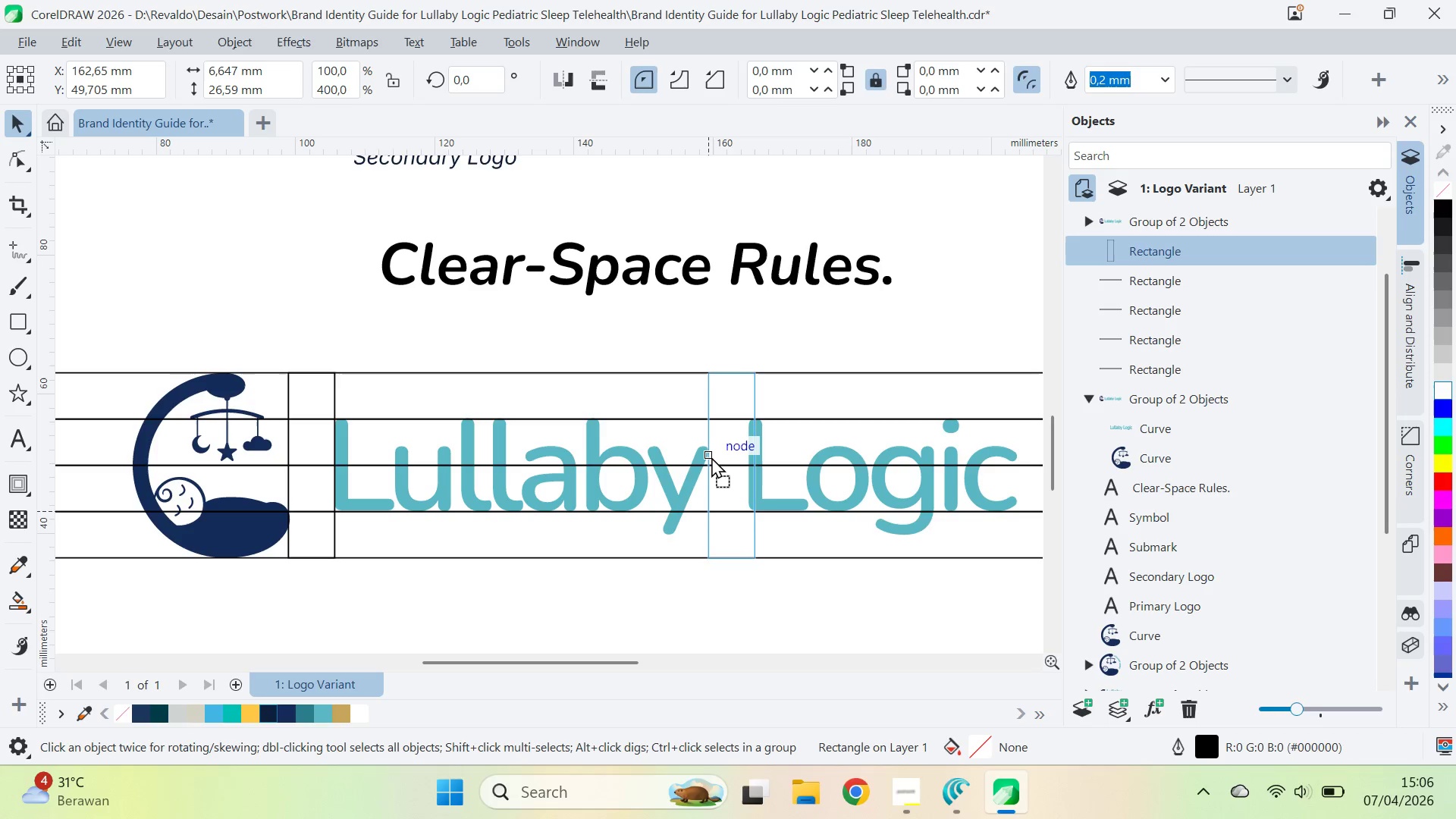 
hold_key(key=ShiftLeft, duration=1.42)
 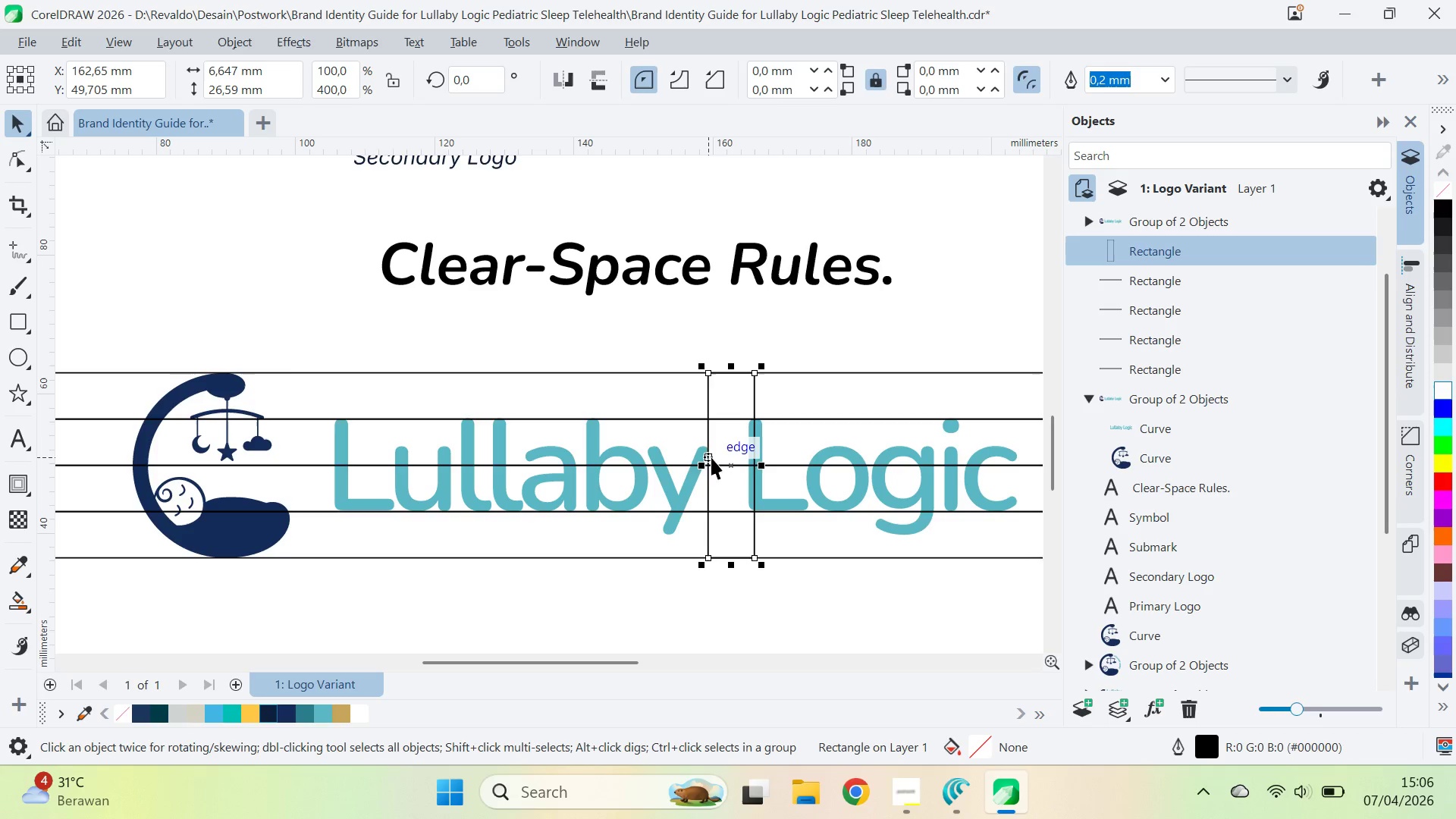 
key(Control+ControlLeft)
 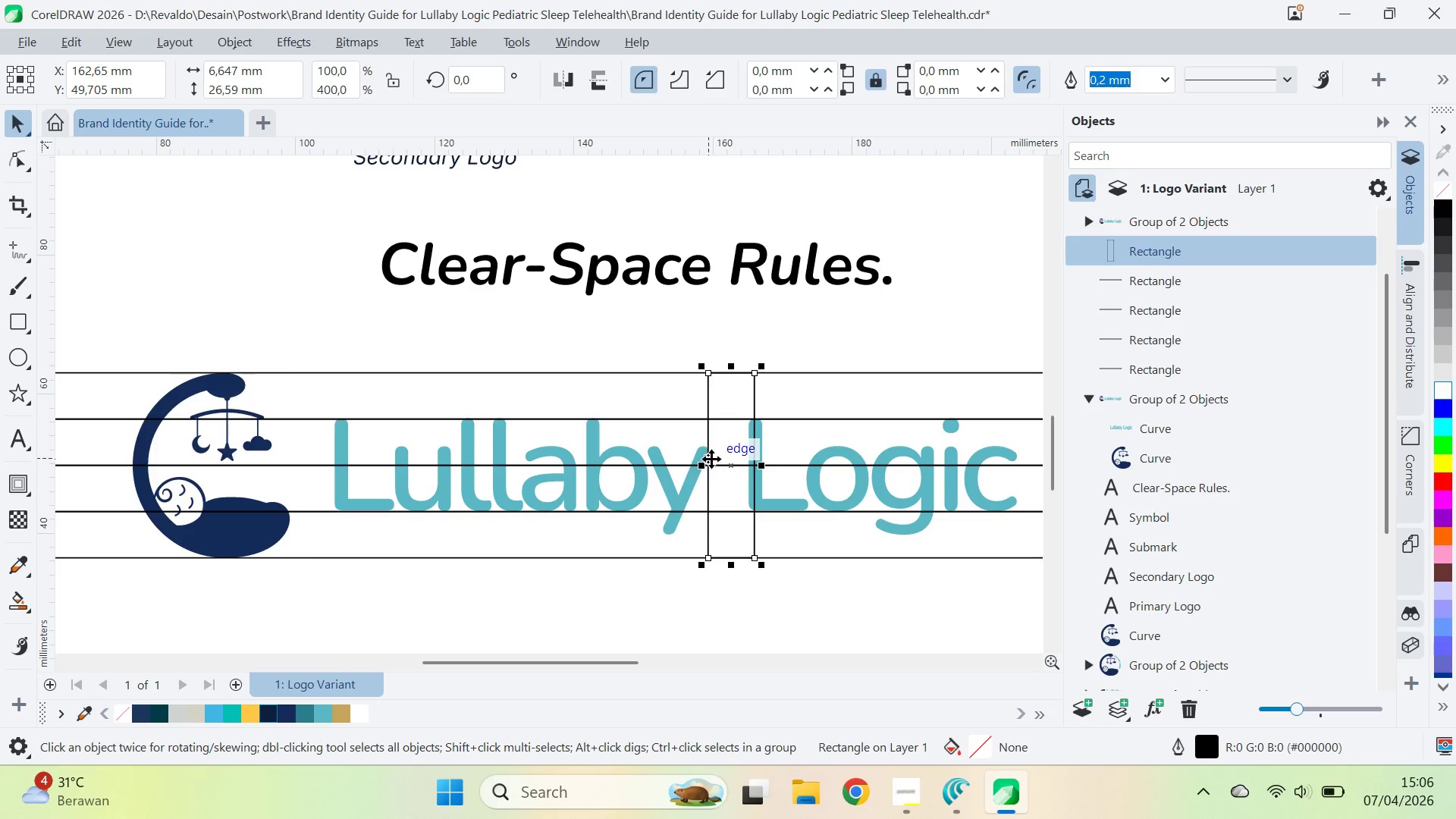 
key(Control+Z)
 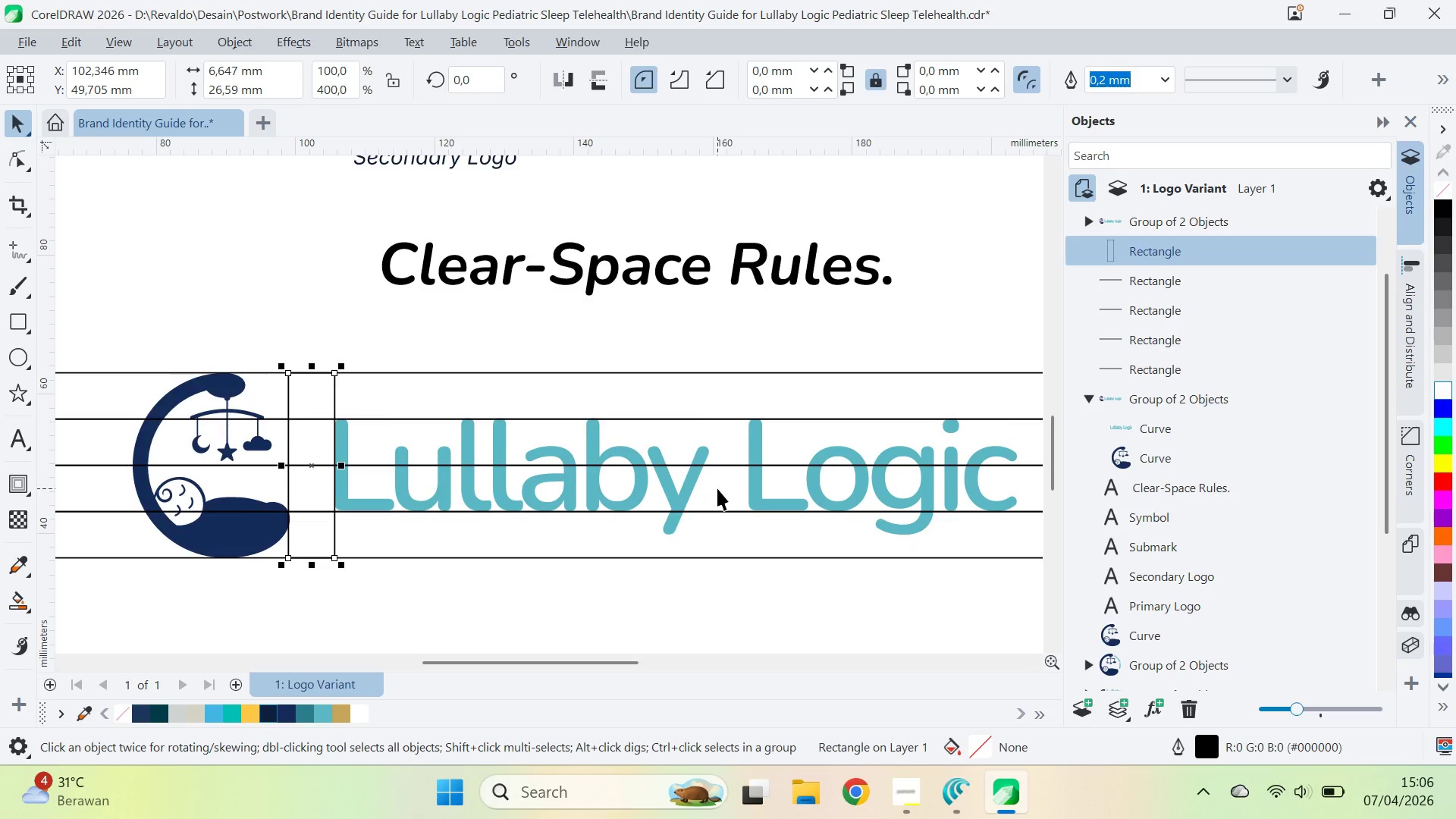 
scroll: coordinate [717, 489], scroll_direction: down, amount: 4.0
 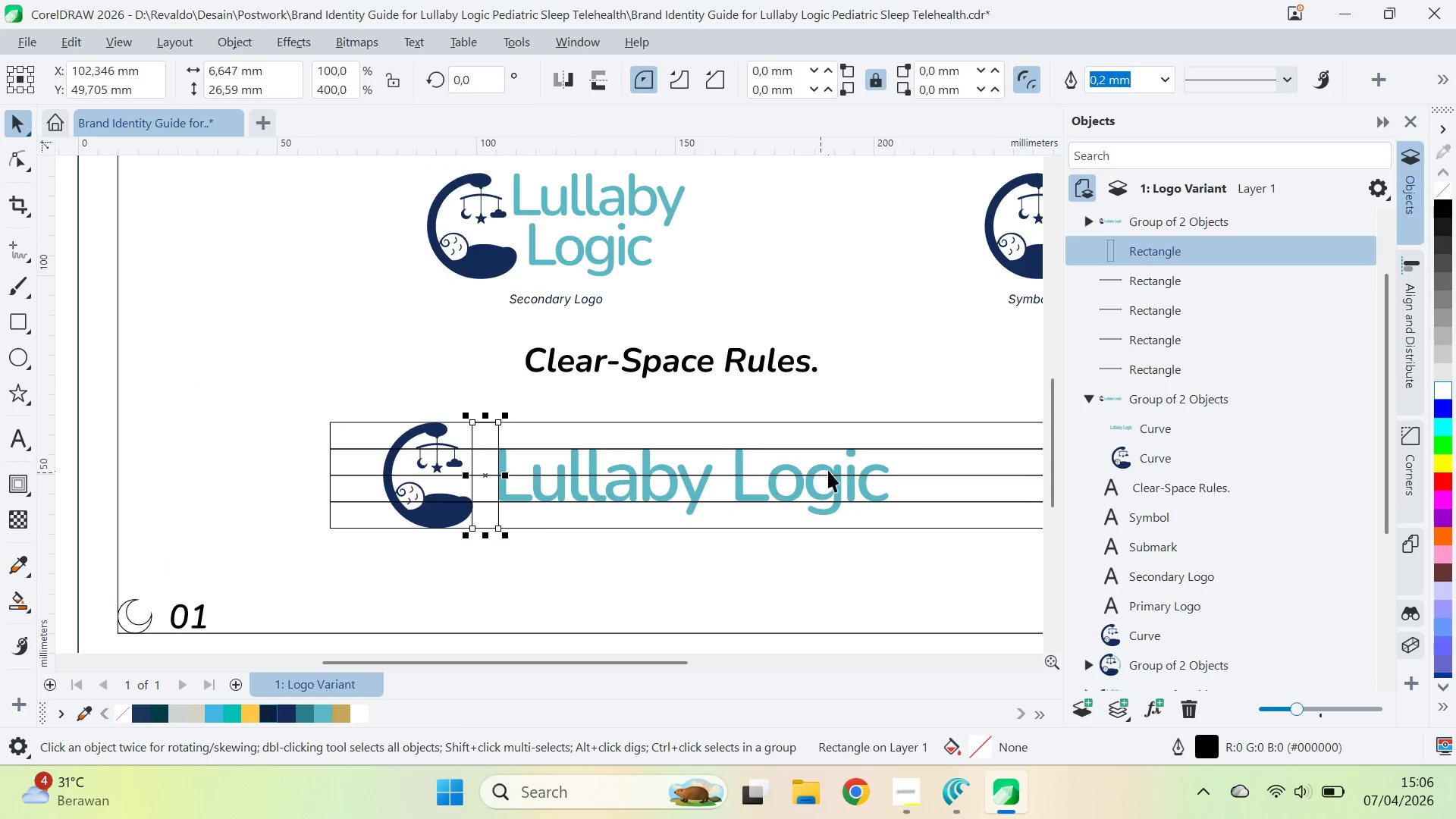 
type(qv)
 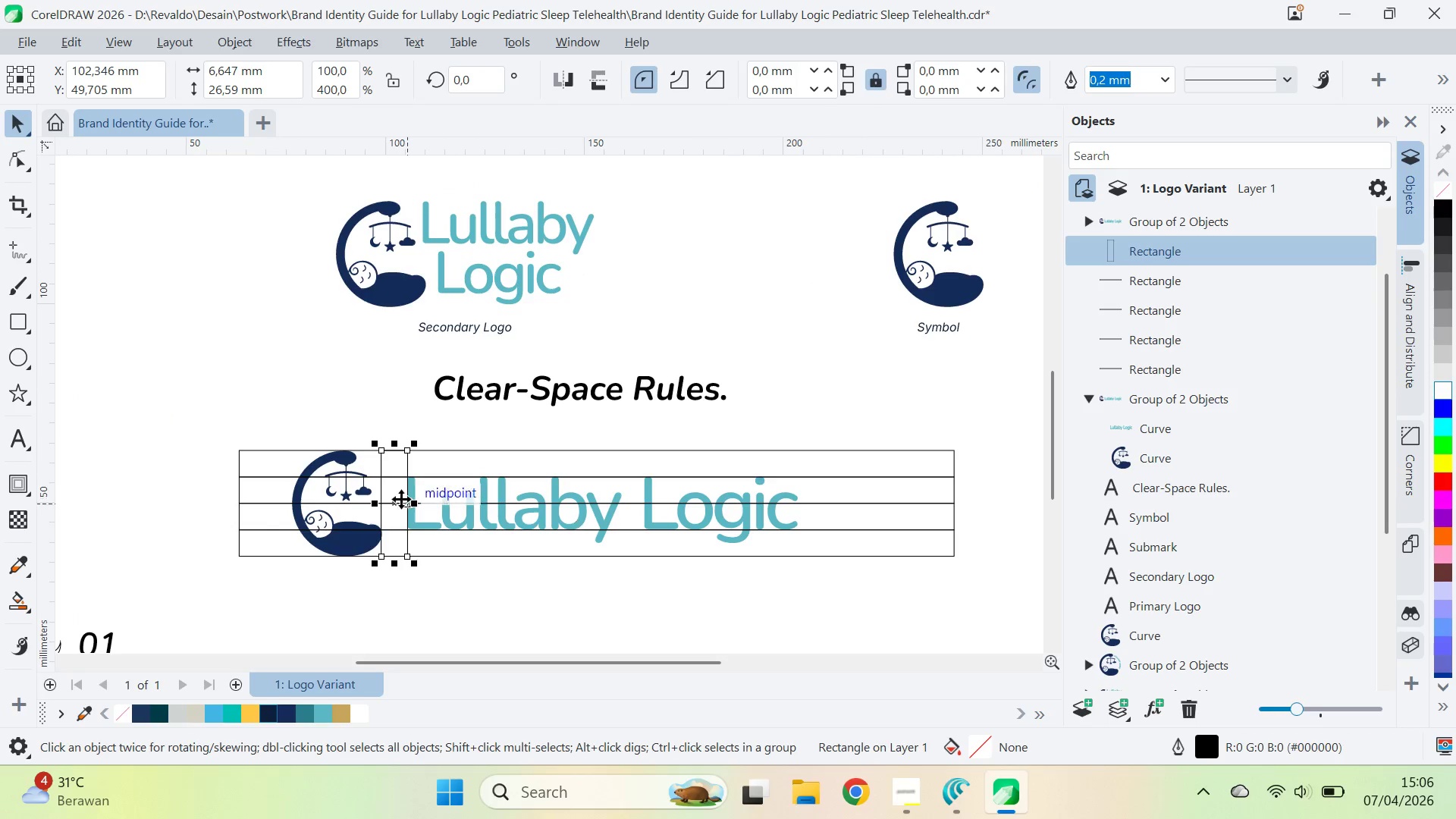 
left_click_drag(start_coordinate=[828, 469], to_coordinate=[737, 497])
 